 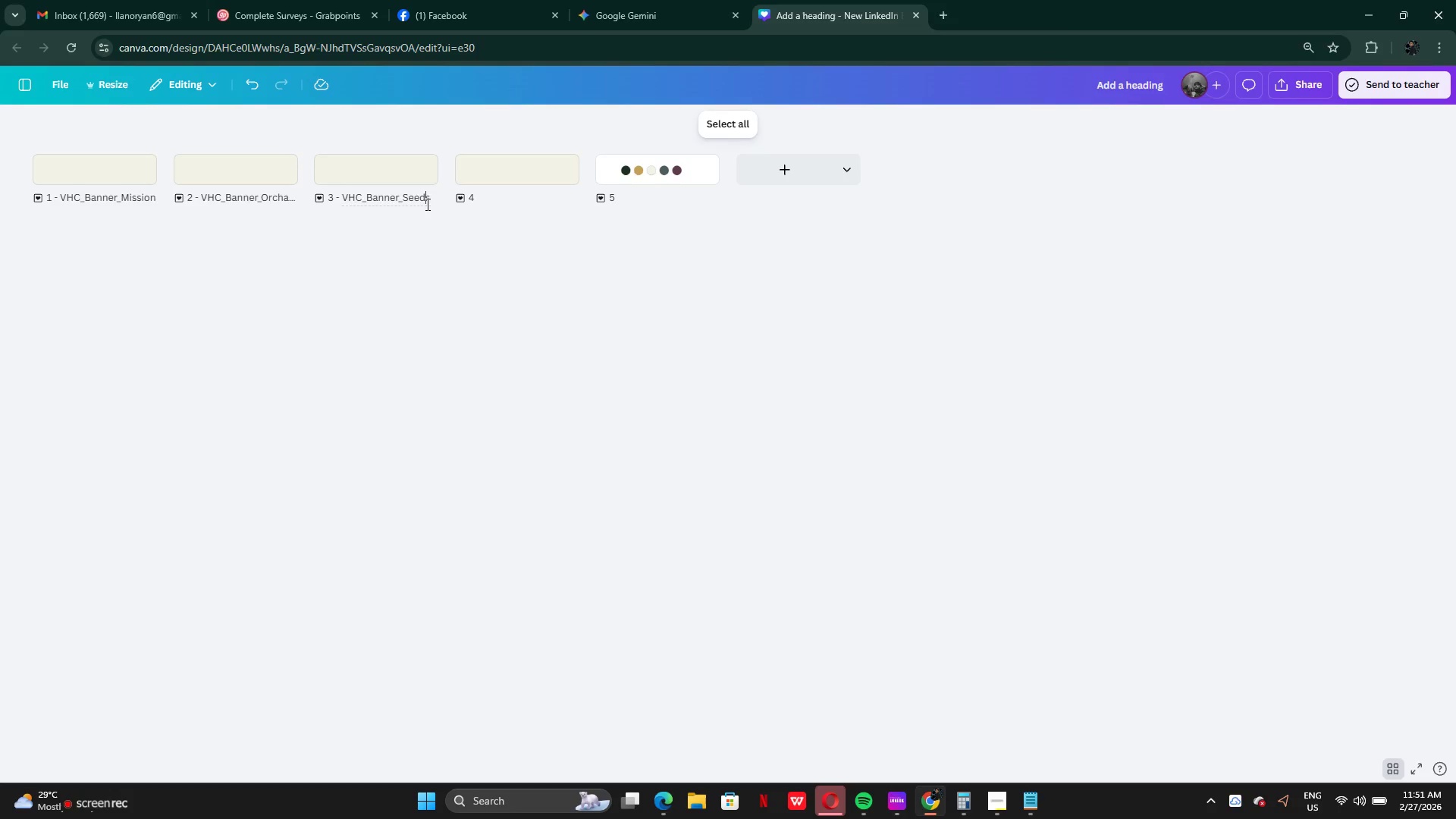 
left_click([404, 205])
 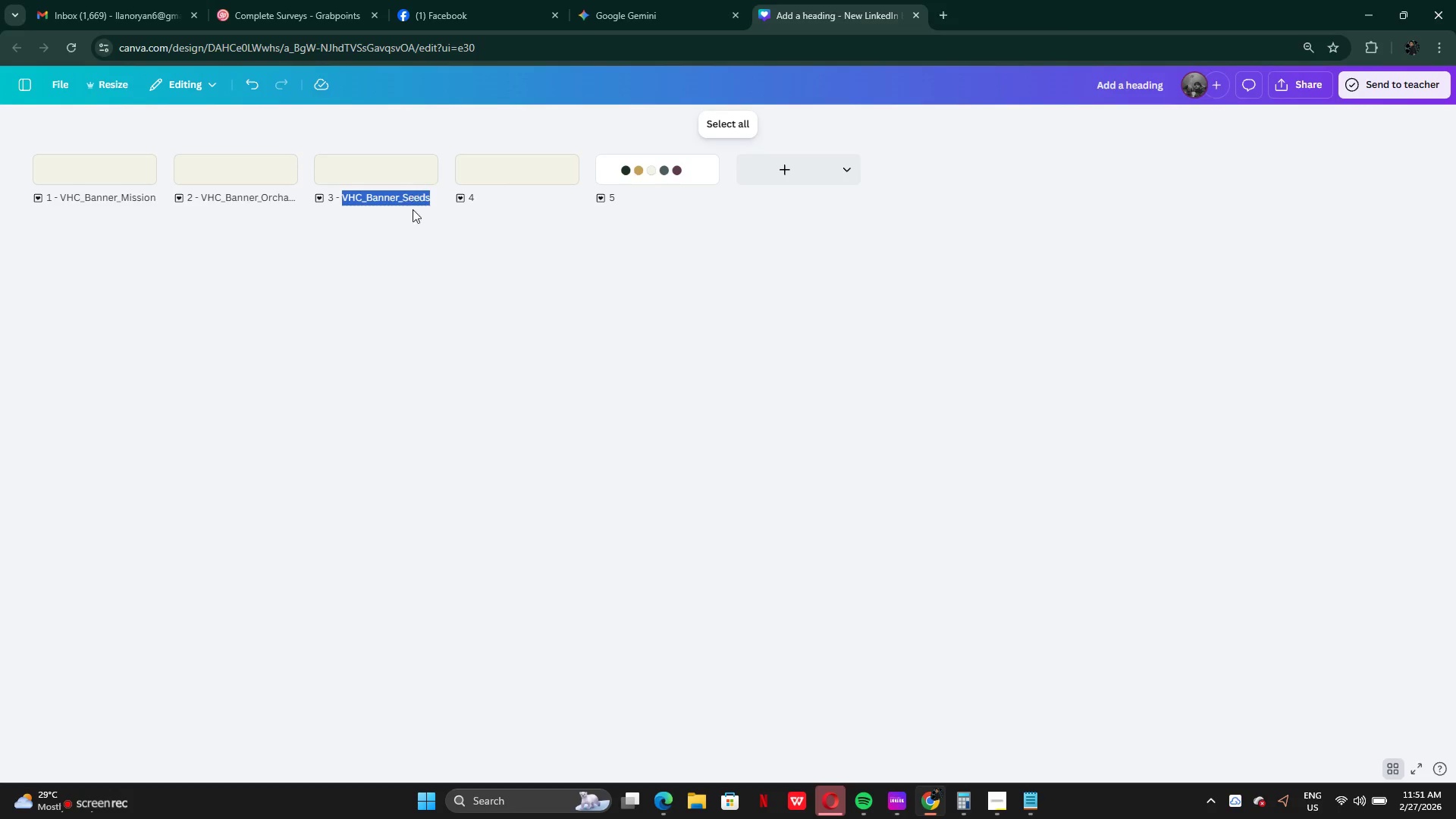 
left_click_drag(start_coordinate=[413, 220], to_coordinate=[413, 215])
 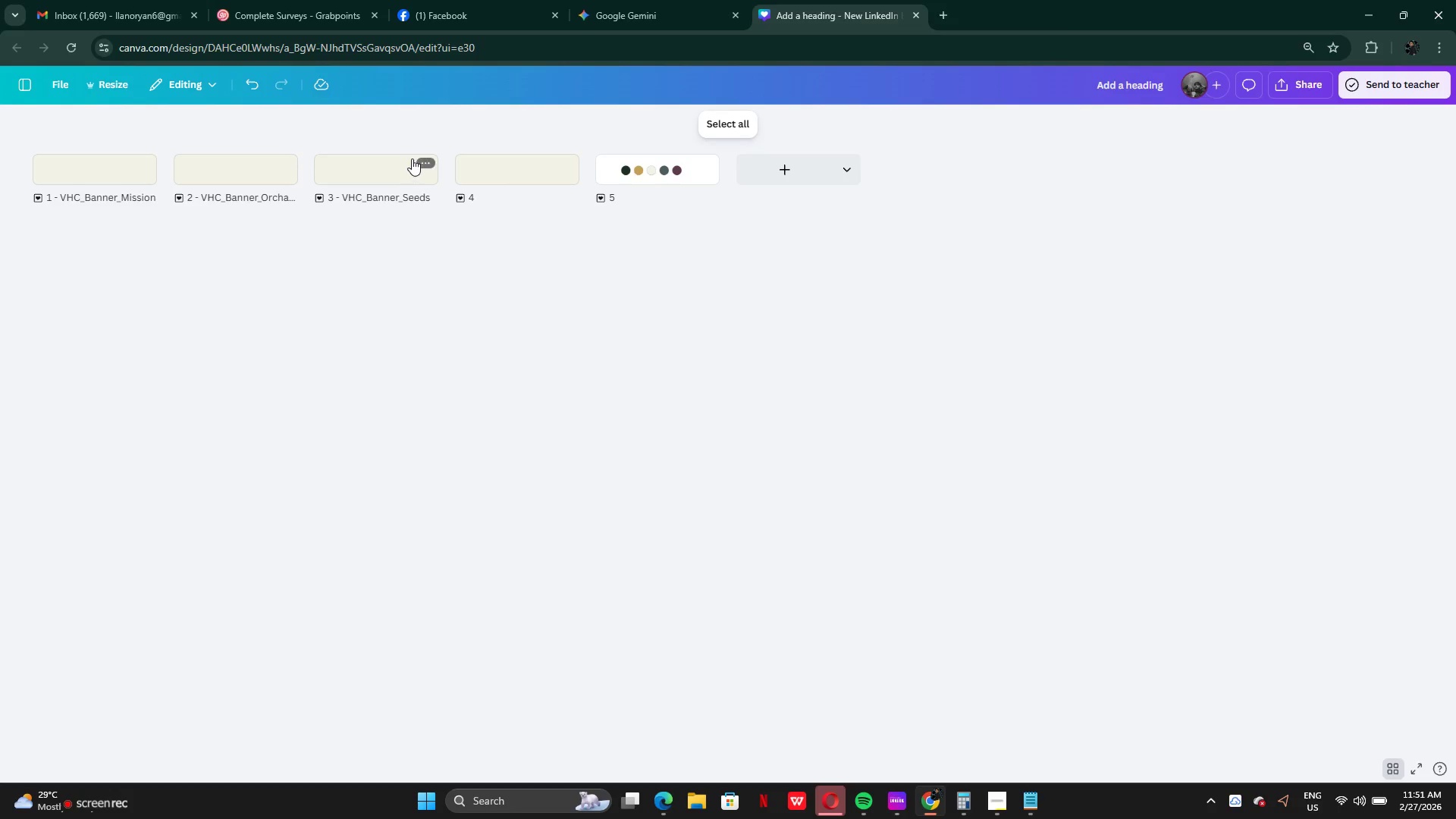 
right_click([412, 158])
 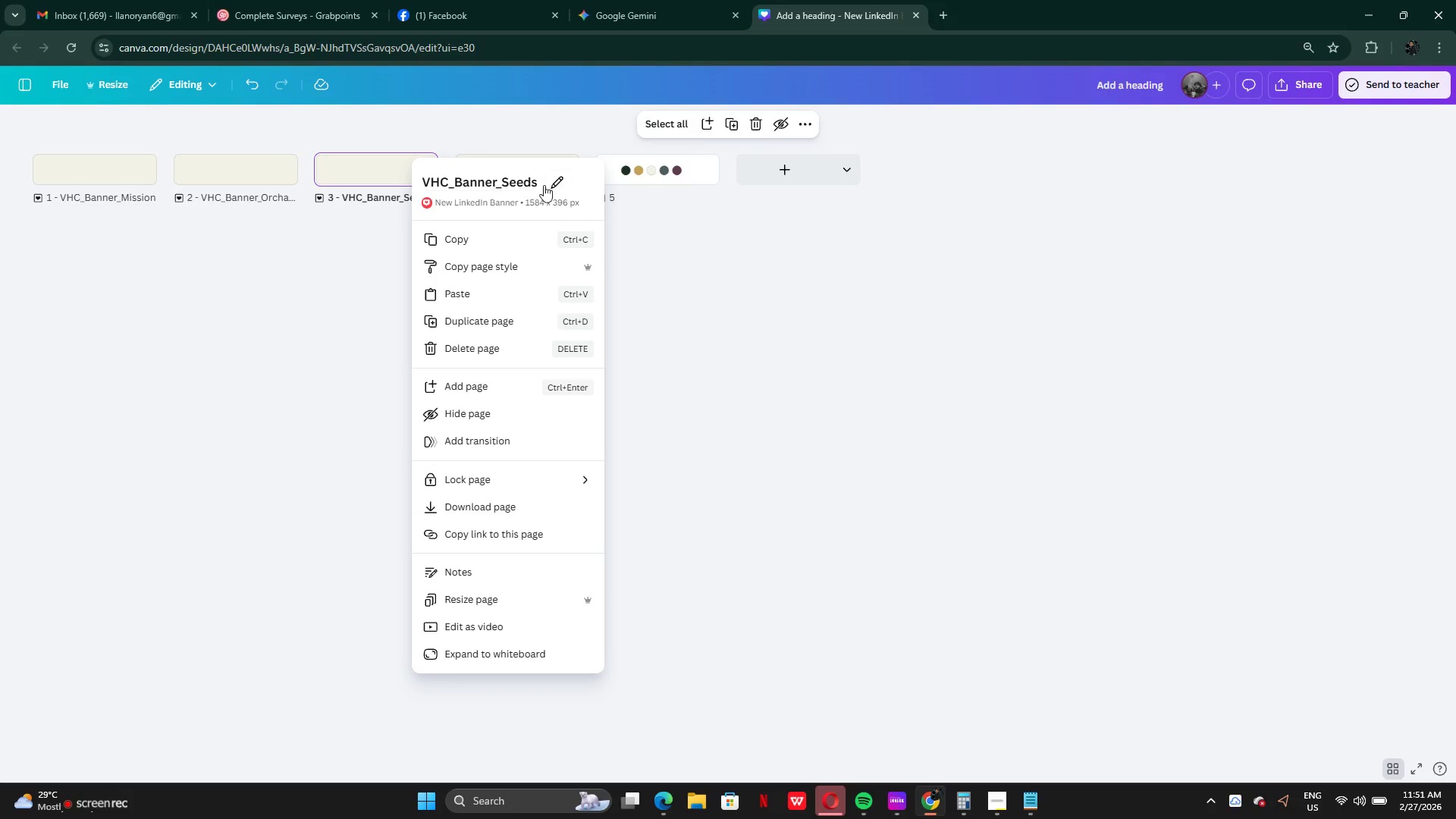 
left_click([555, 181])
 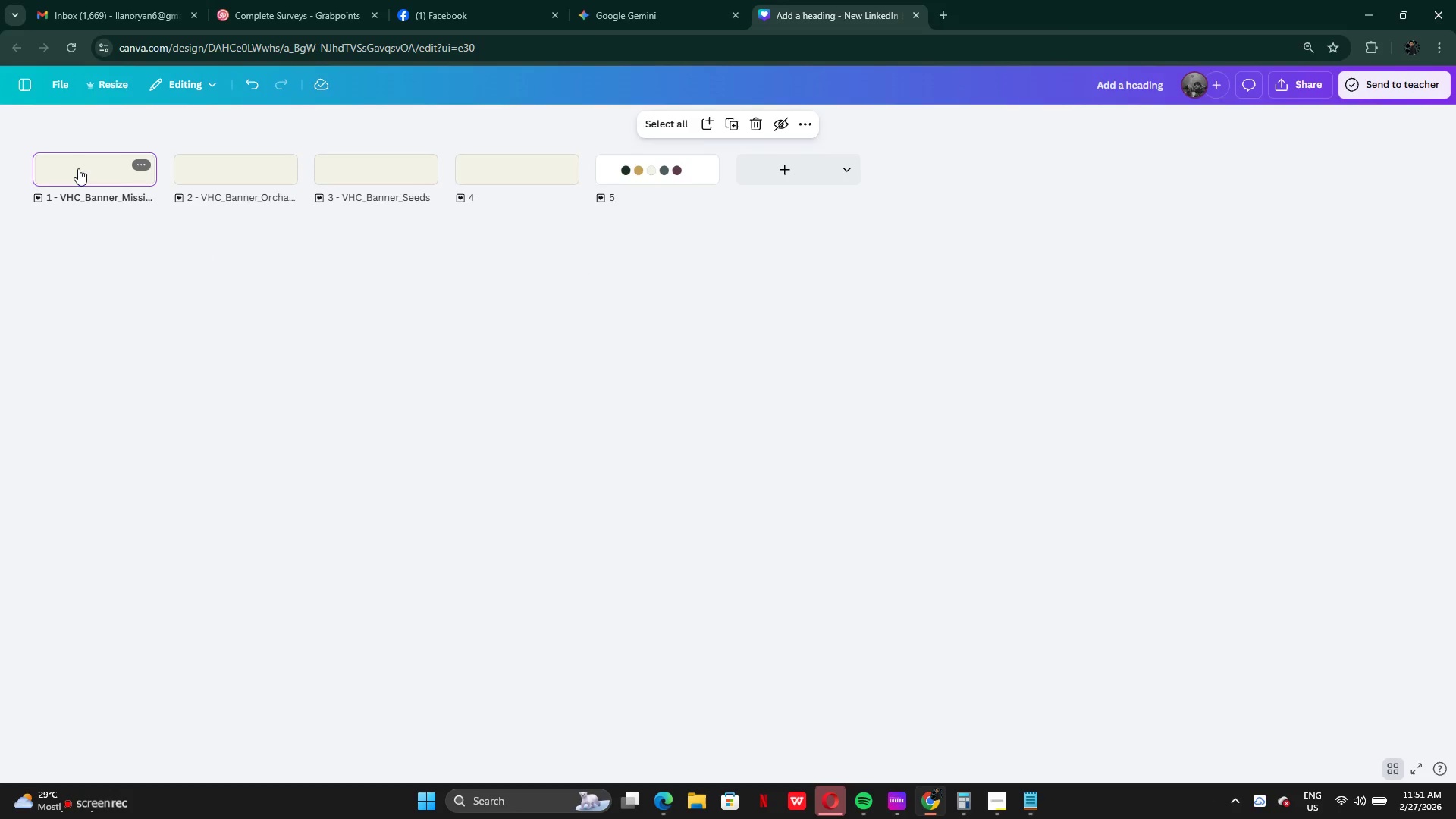 
wait(6.62)
 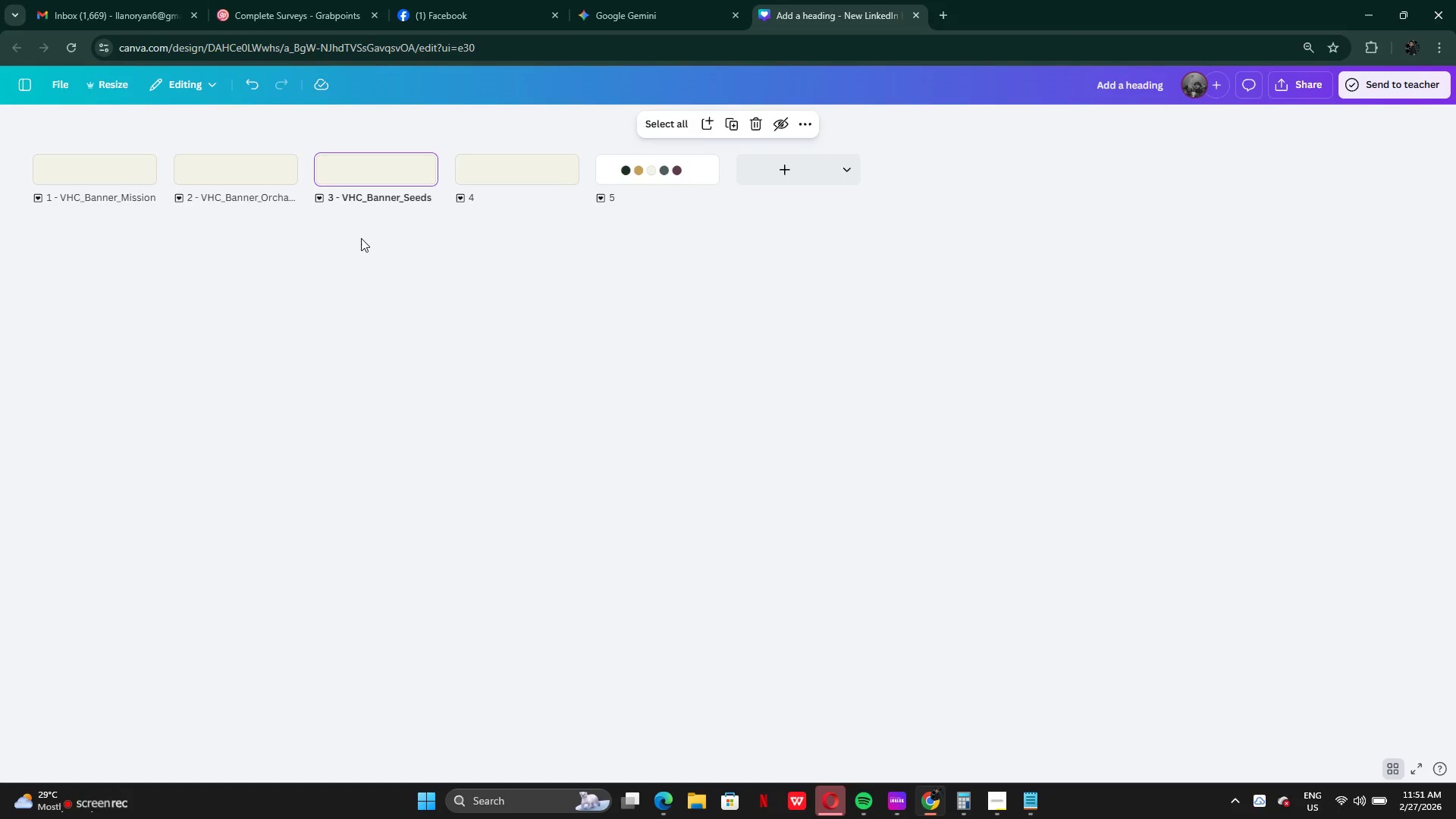 
double_click([86, 186])
 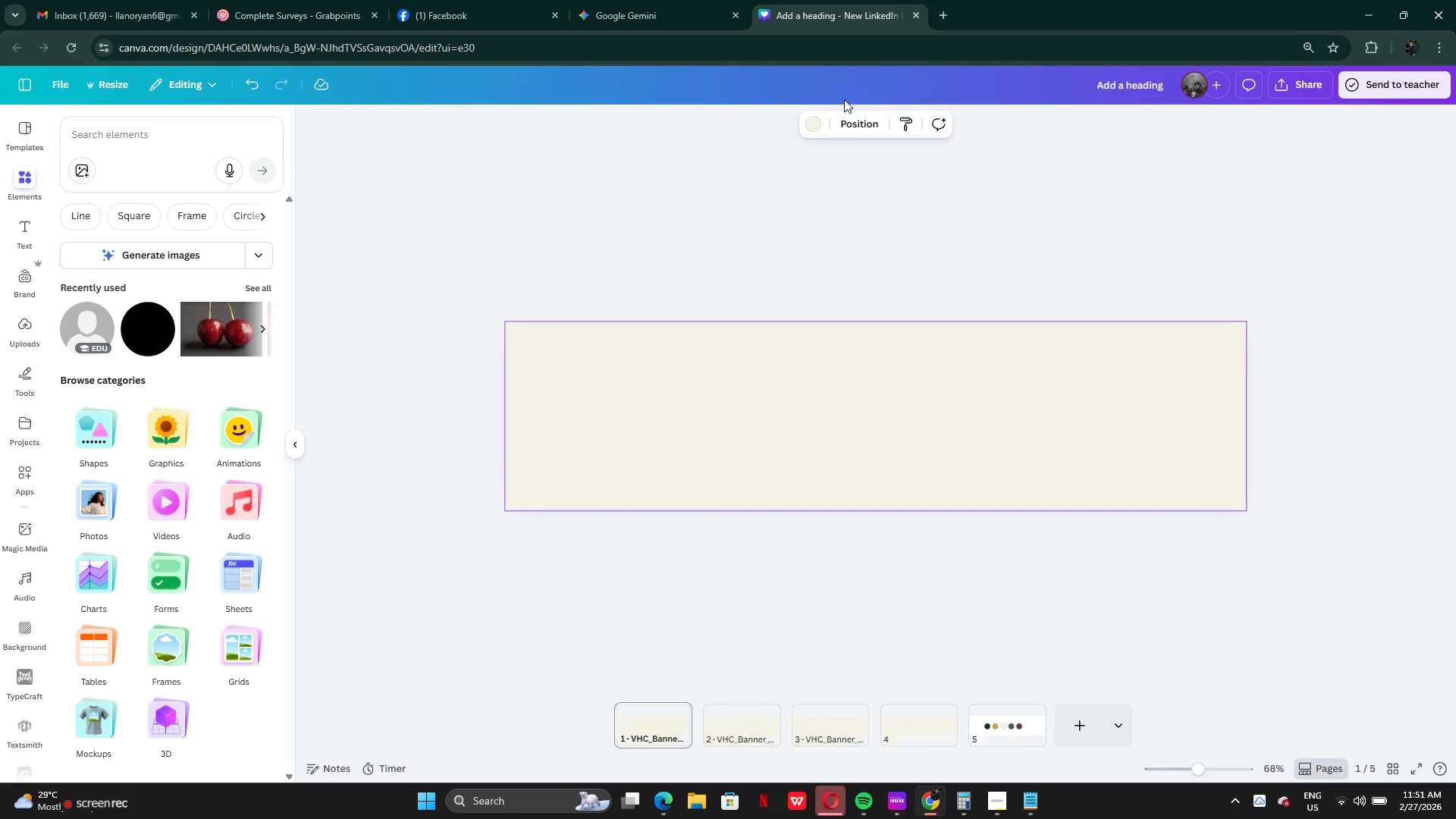 
left_click([818, 126])
 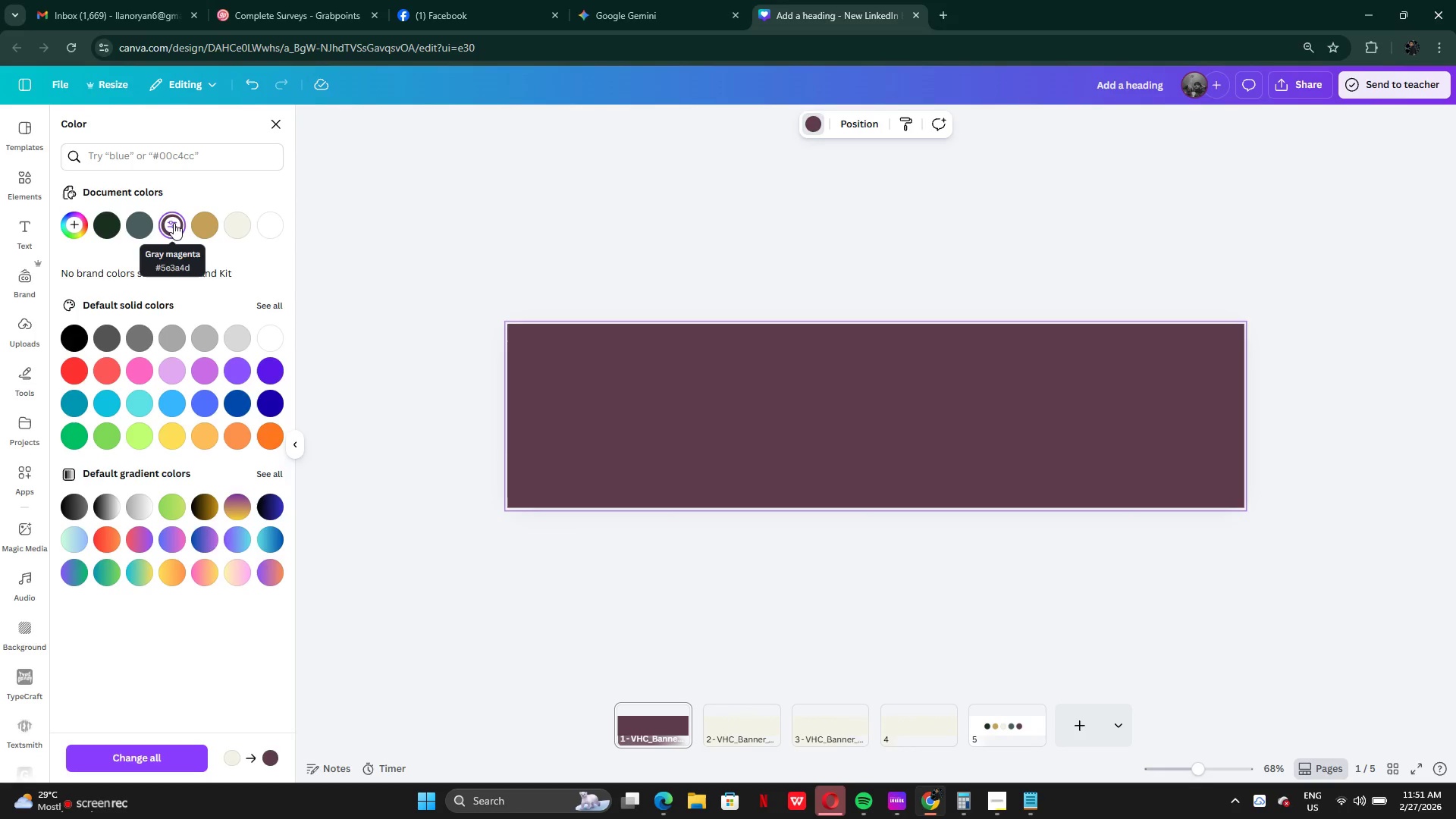 
wait(8.72)
 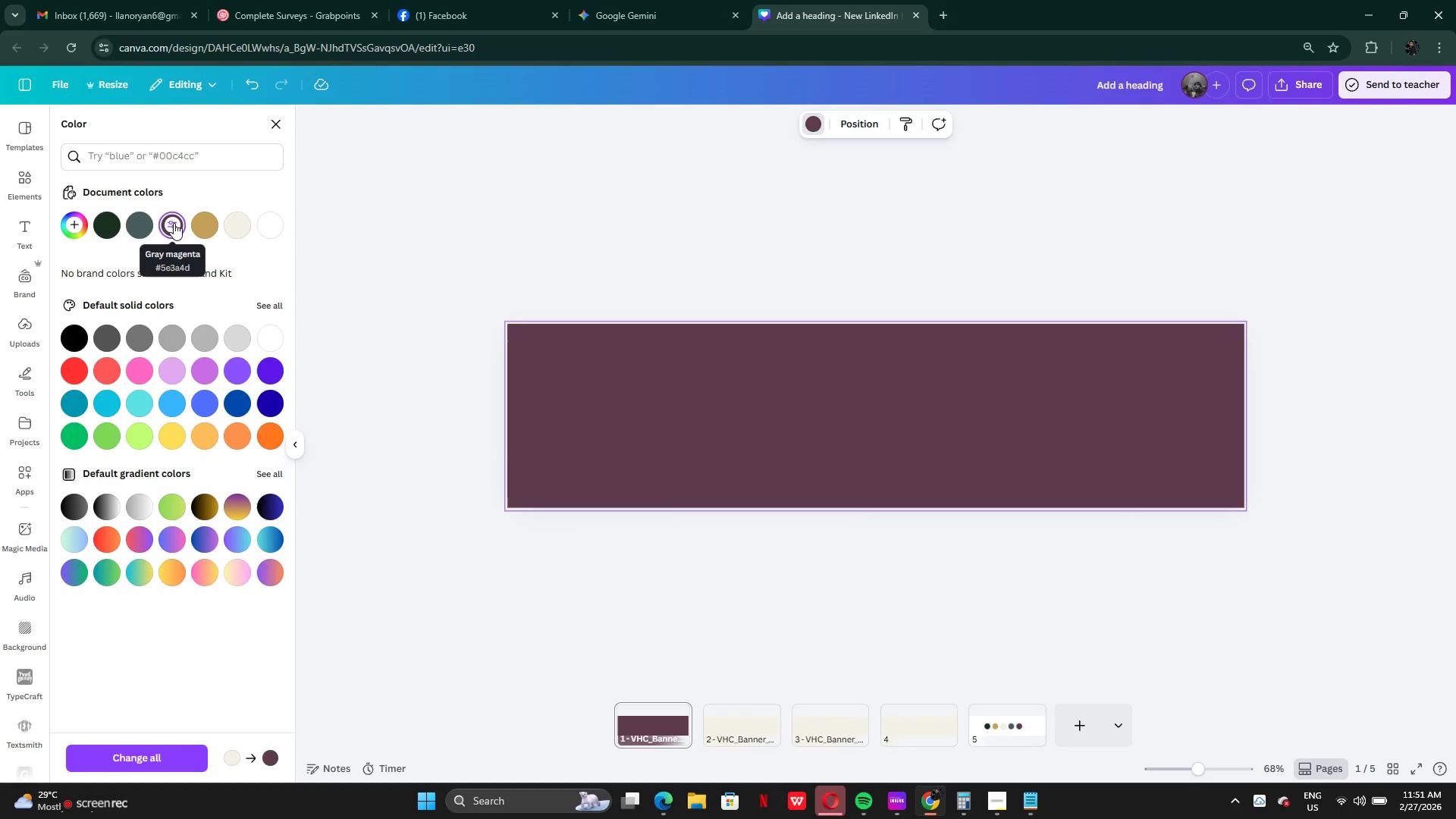 
left_click([146, 224])
 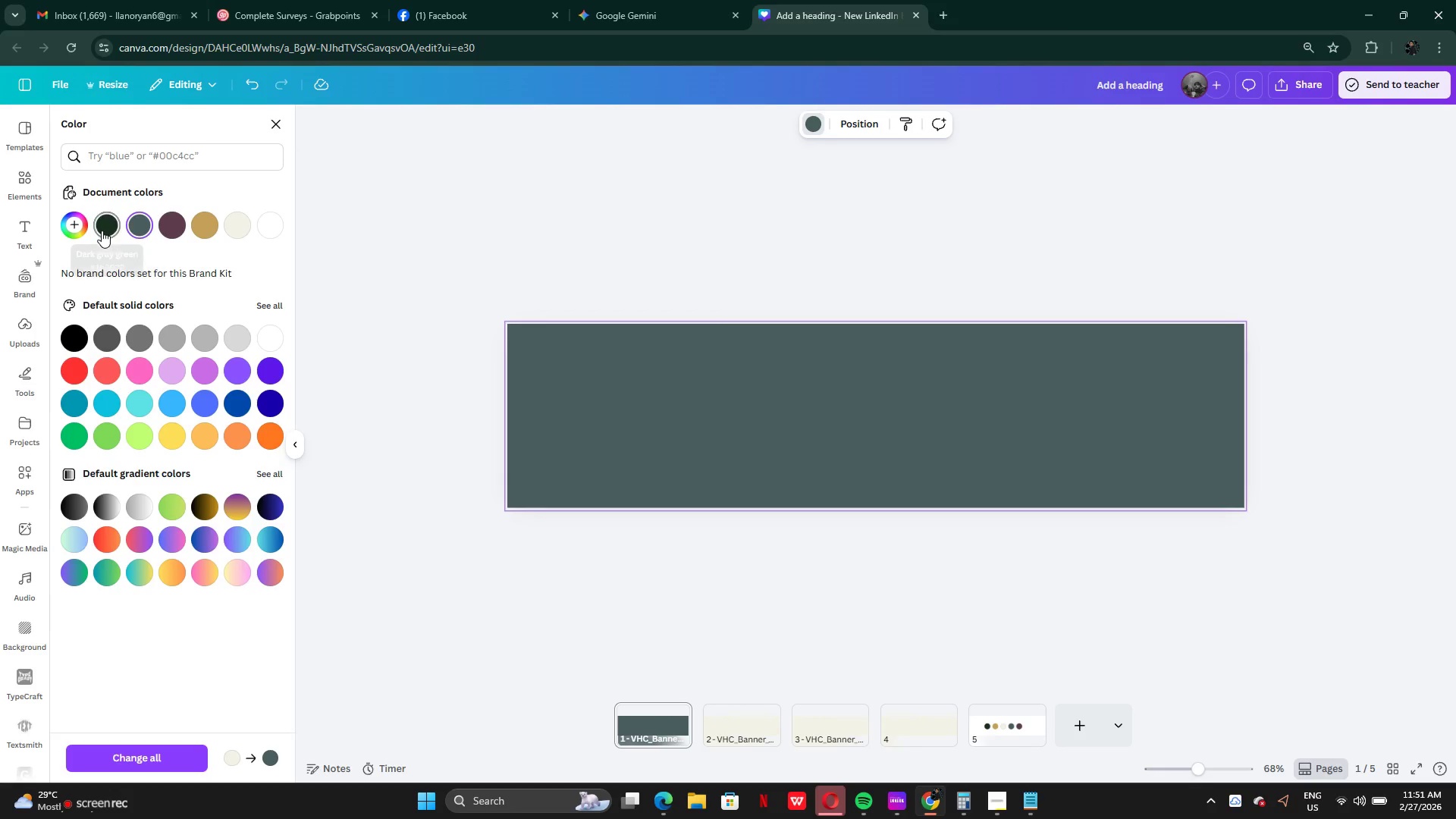 
left_click([102, 231])
 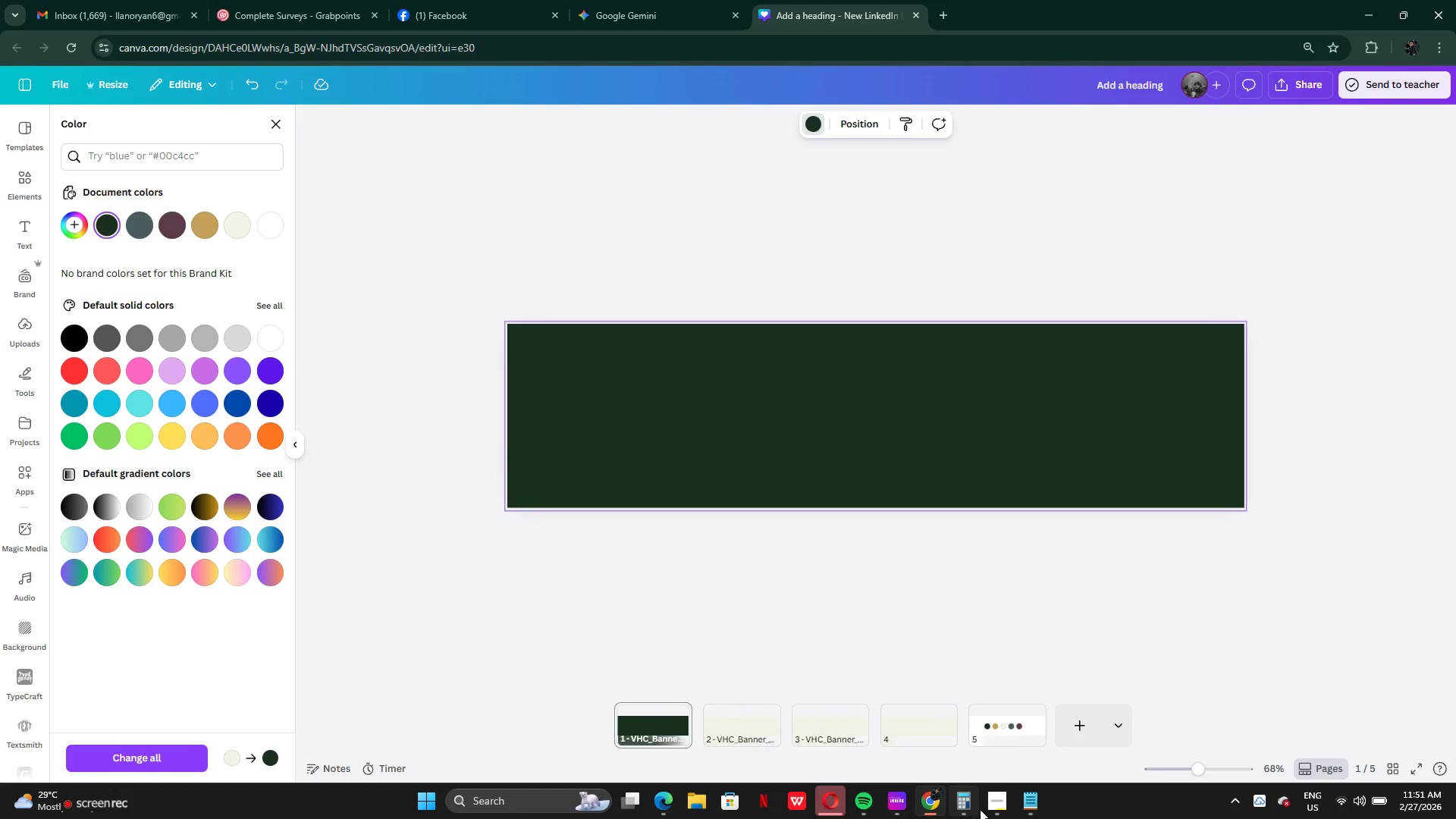 
left_click([1025, 804])
 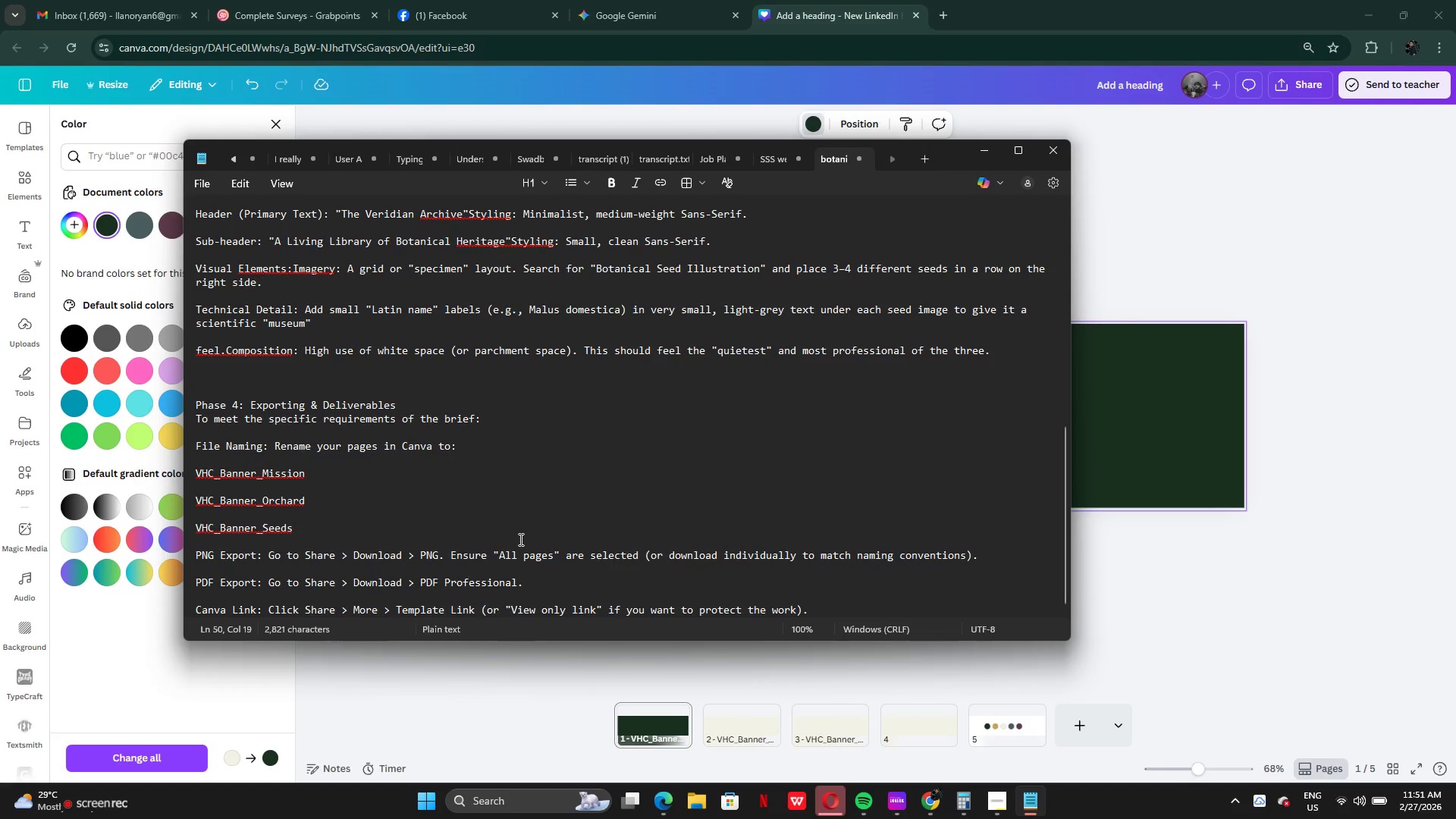 
scroll: coordinate [514, 544], scroll_direction: up, amount: 21.0
 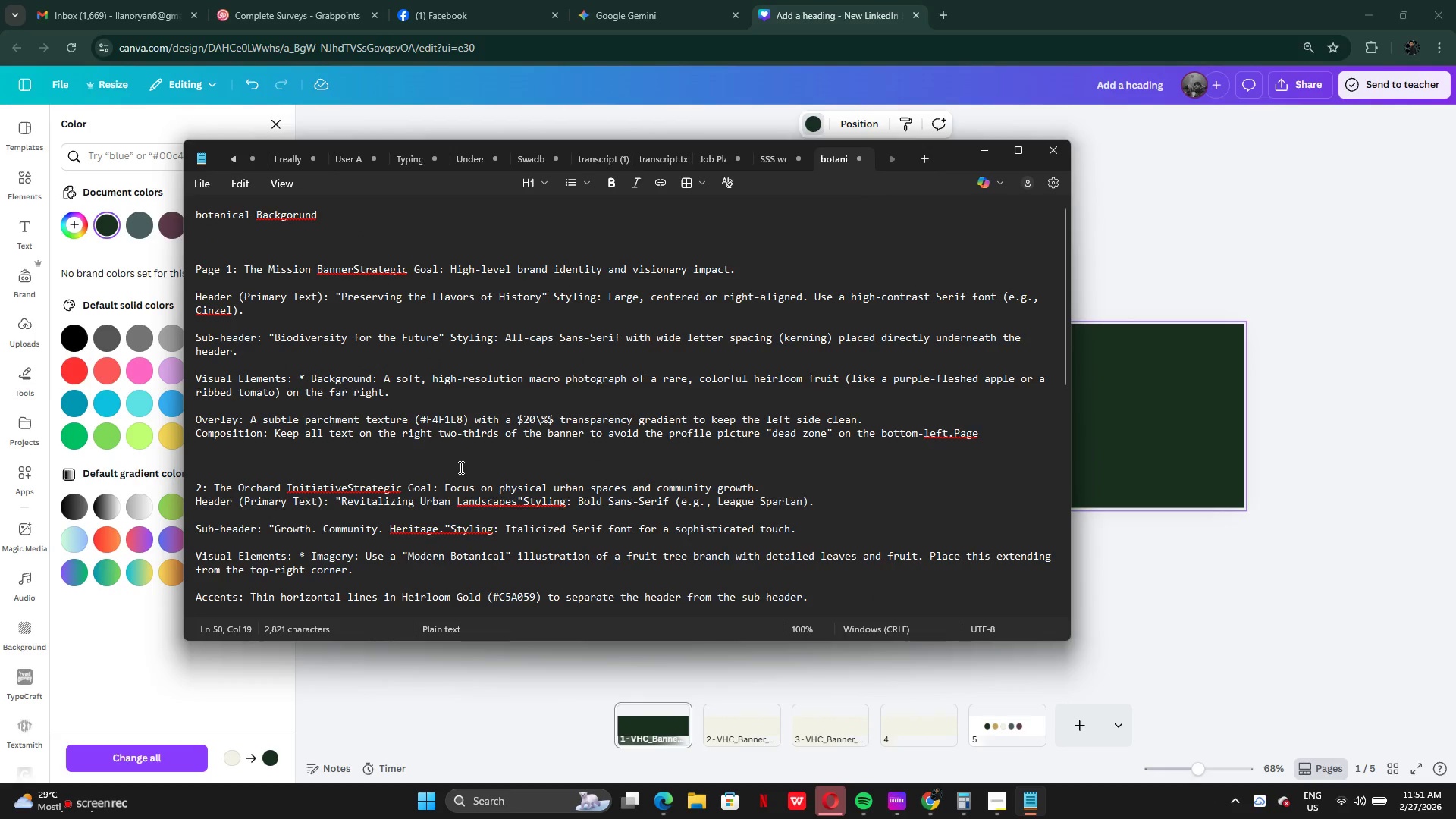 
scroll: coordinate [466, 467], scroll_direction: down, amount: 4.0
 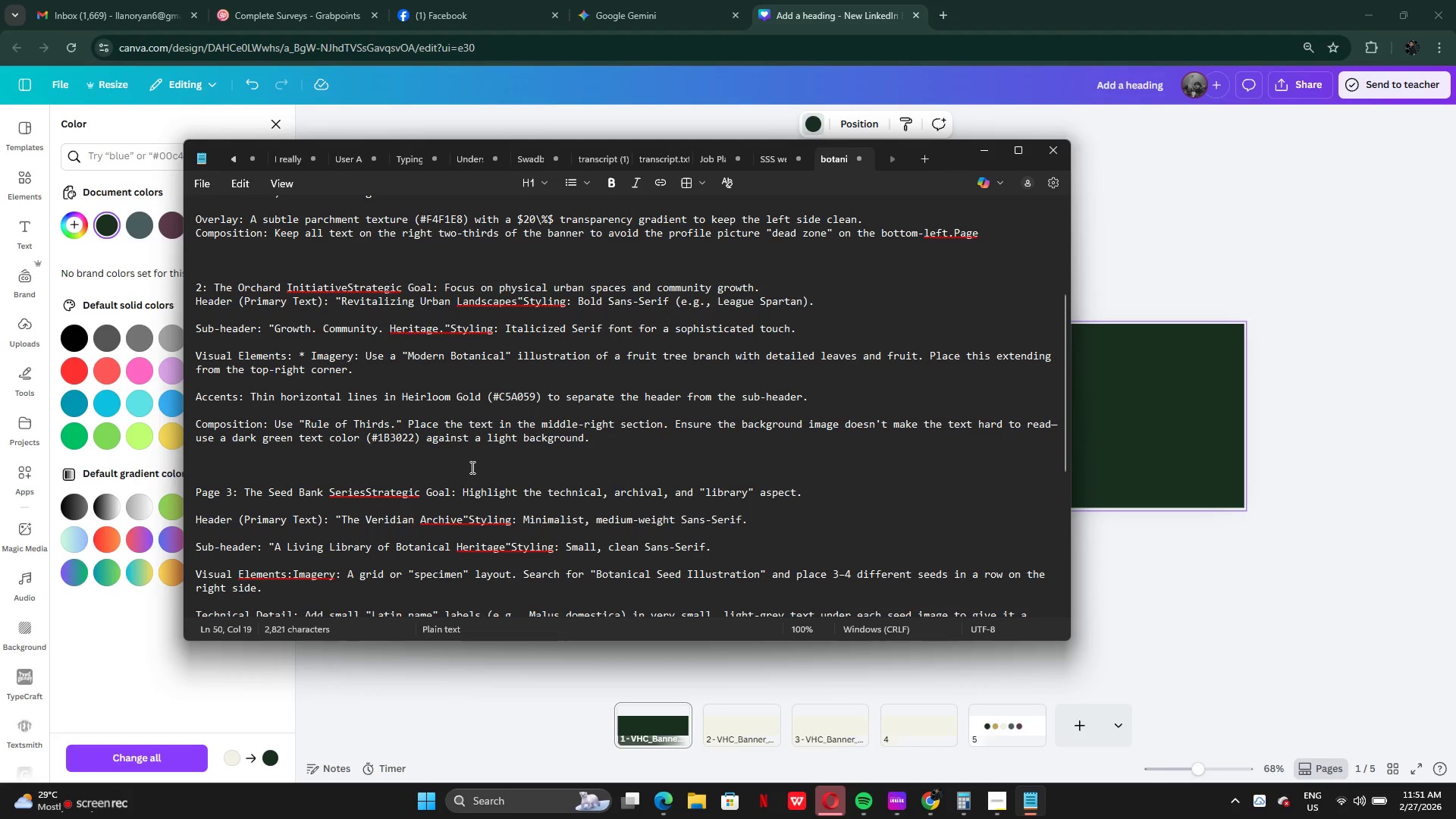 
wait(24.14)
 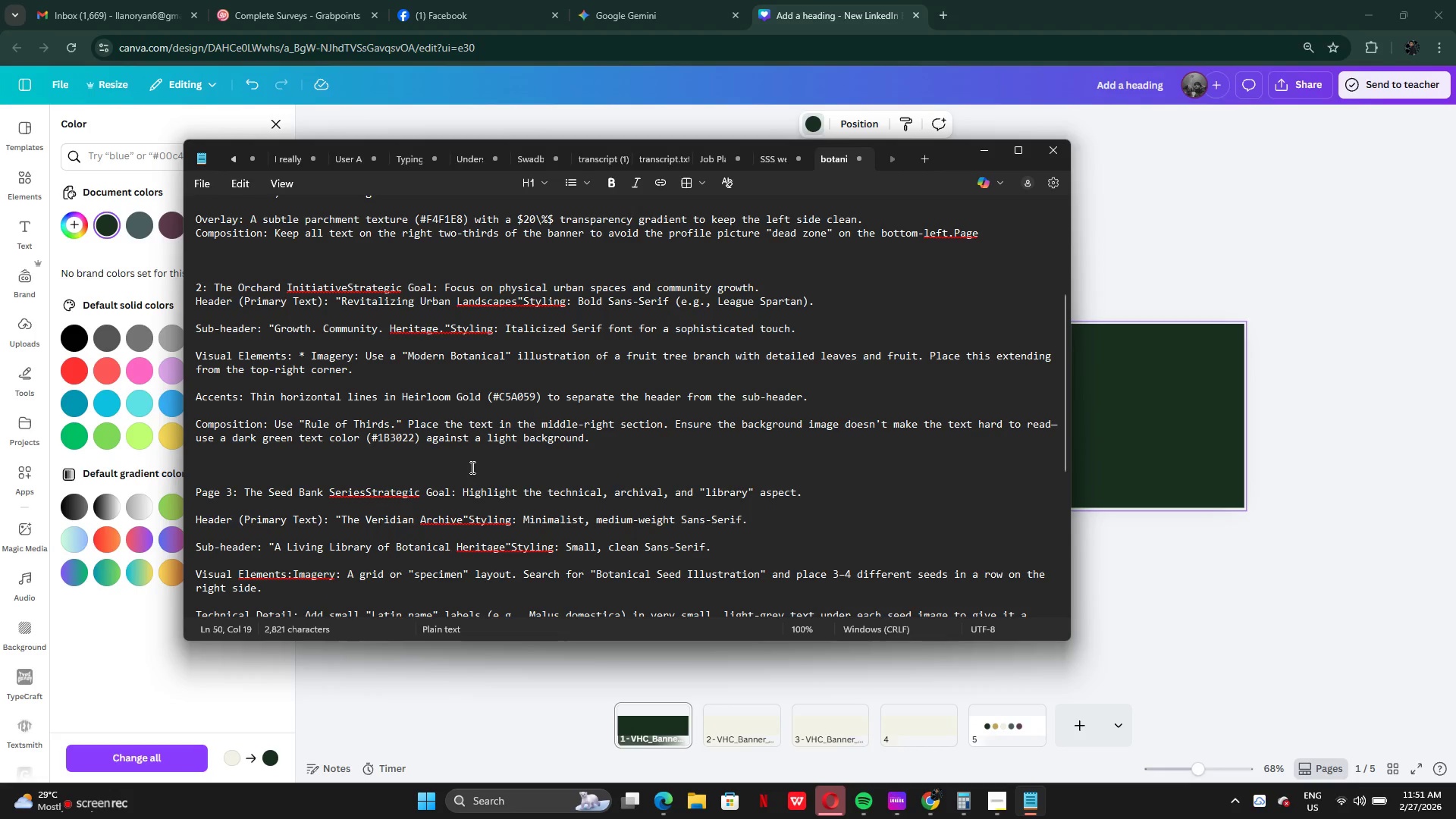 
left_click([993, 161])
 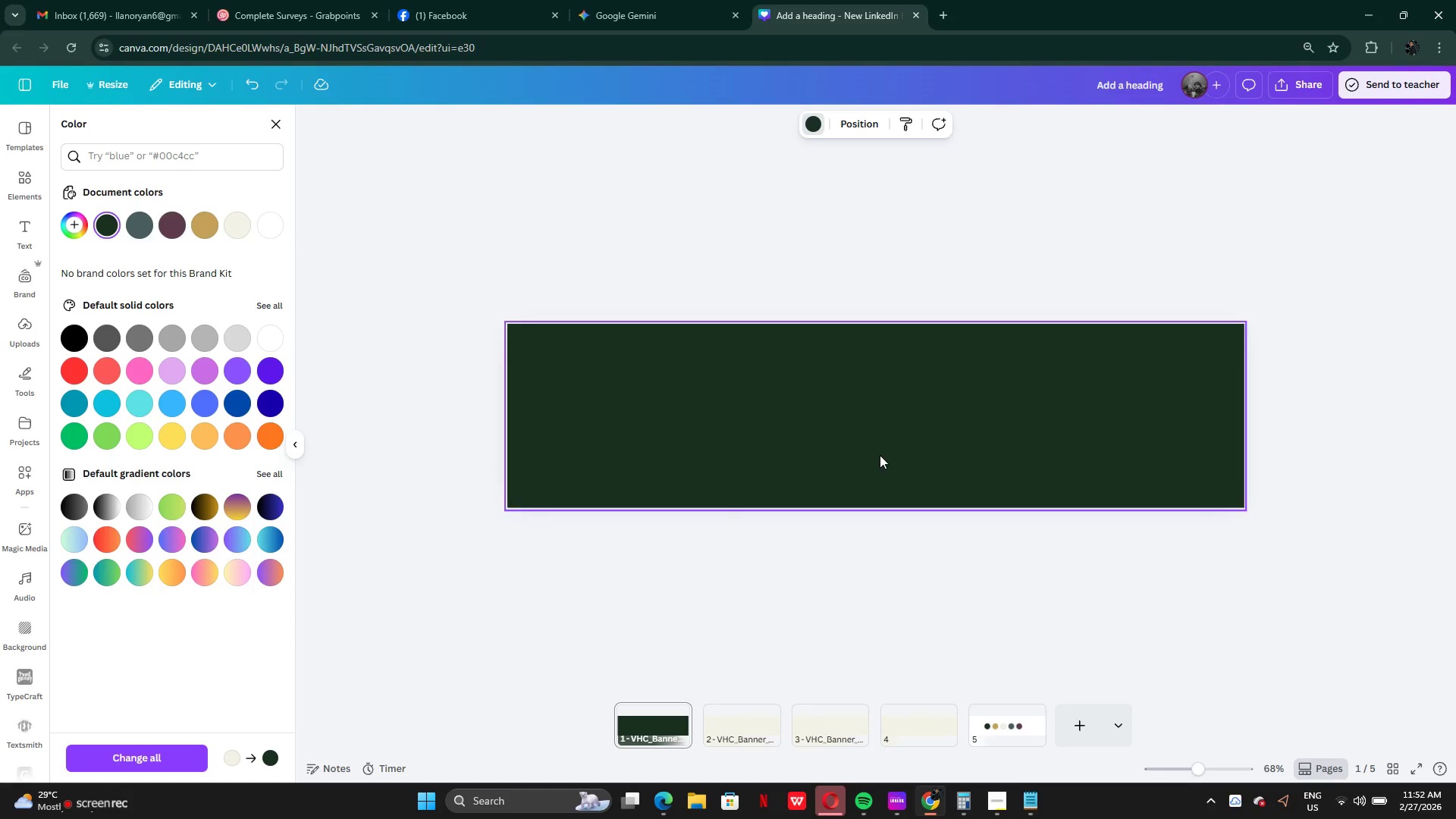 
left_click([767, 435])
 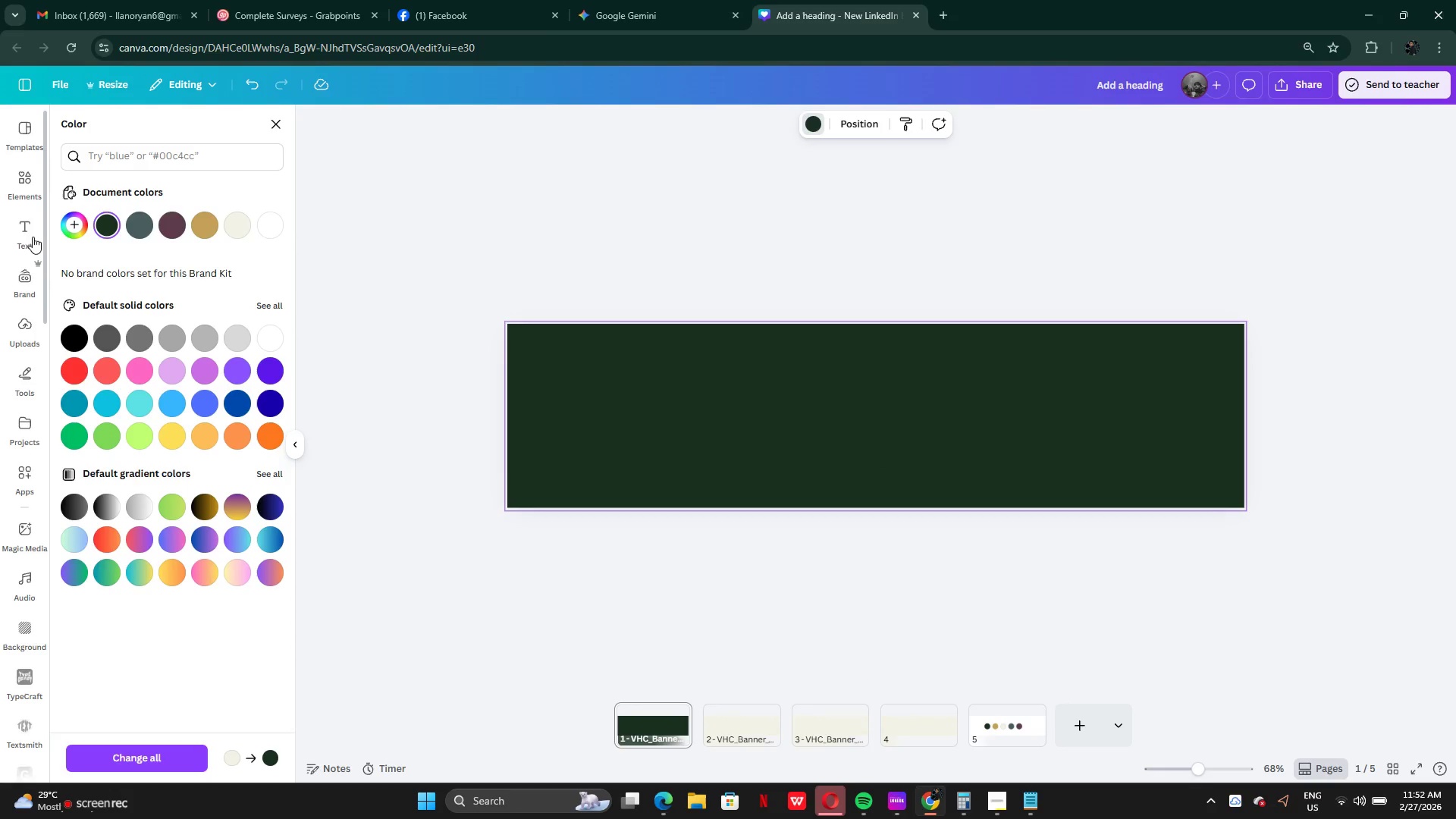 
left_click([22, 186])
 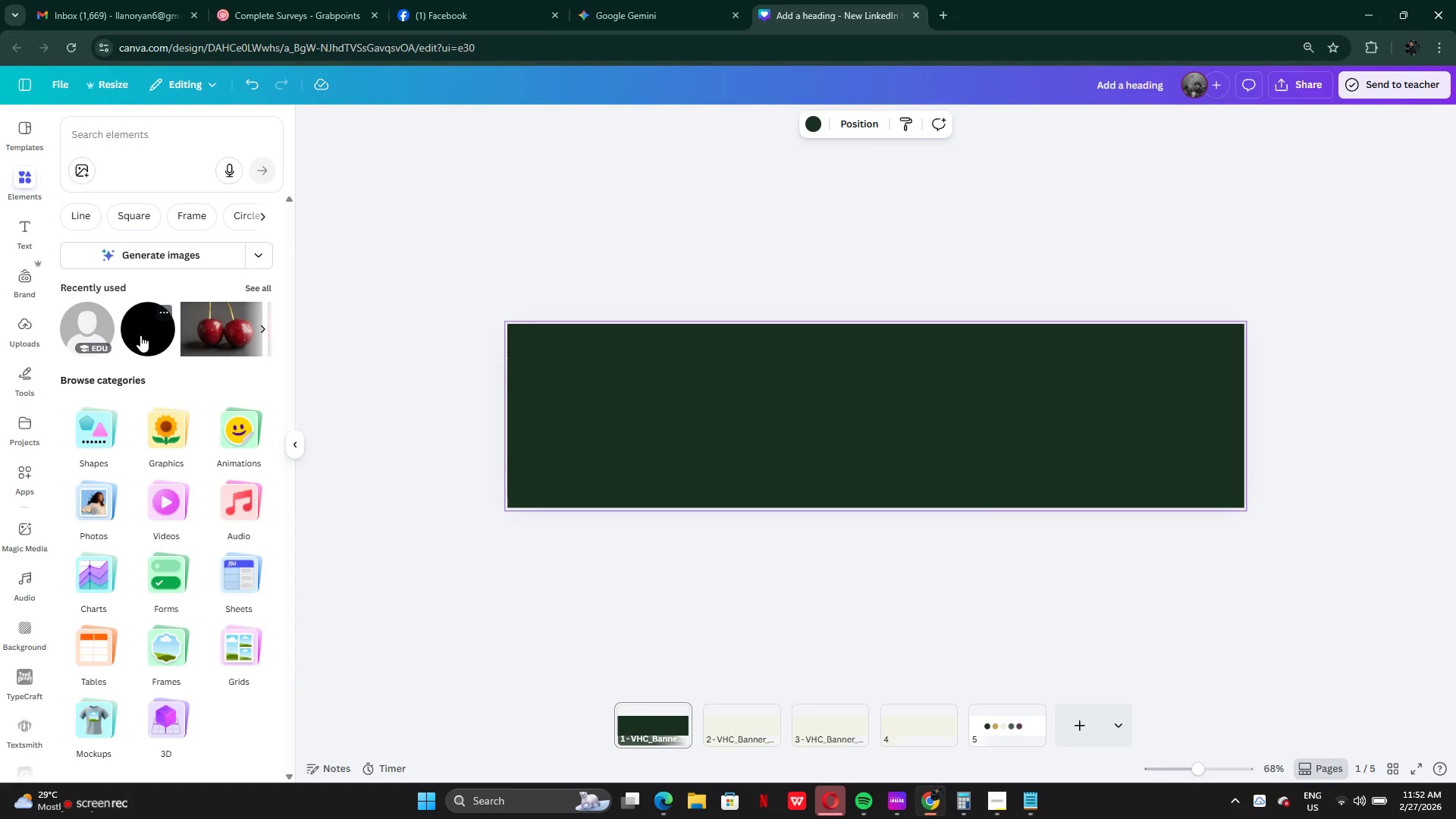 
left_click([142, 336])
 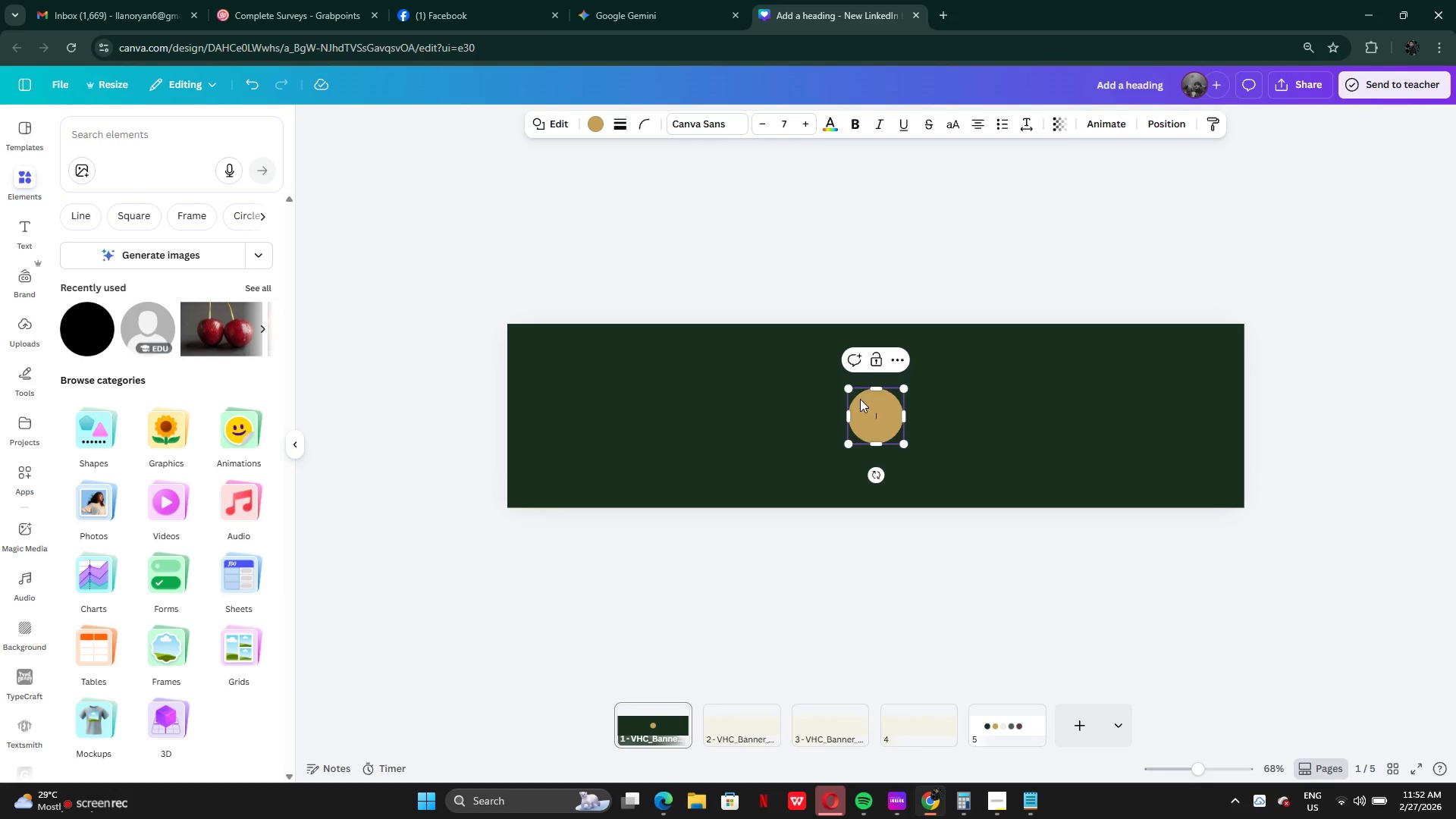 
left_click_drag(start_coordinate=[849, 388], to_coordinate=[752, 365])
 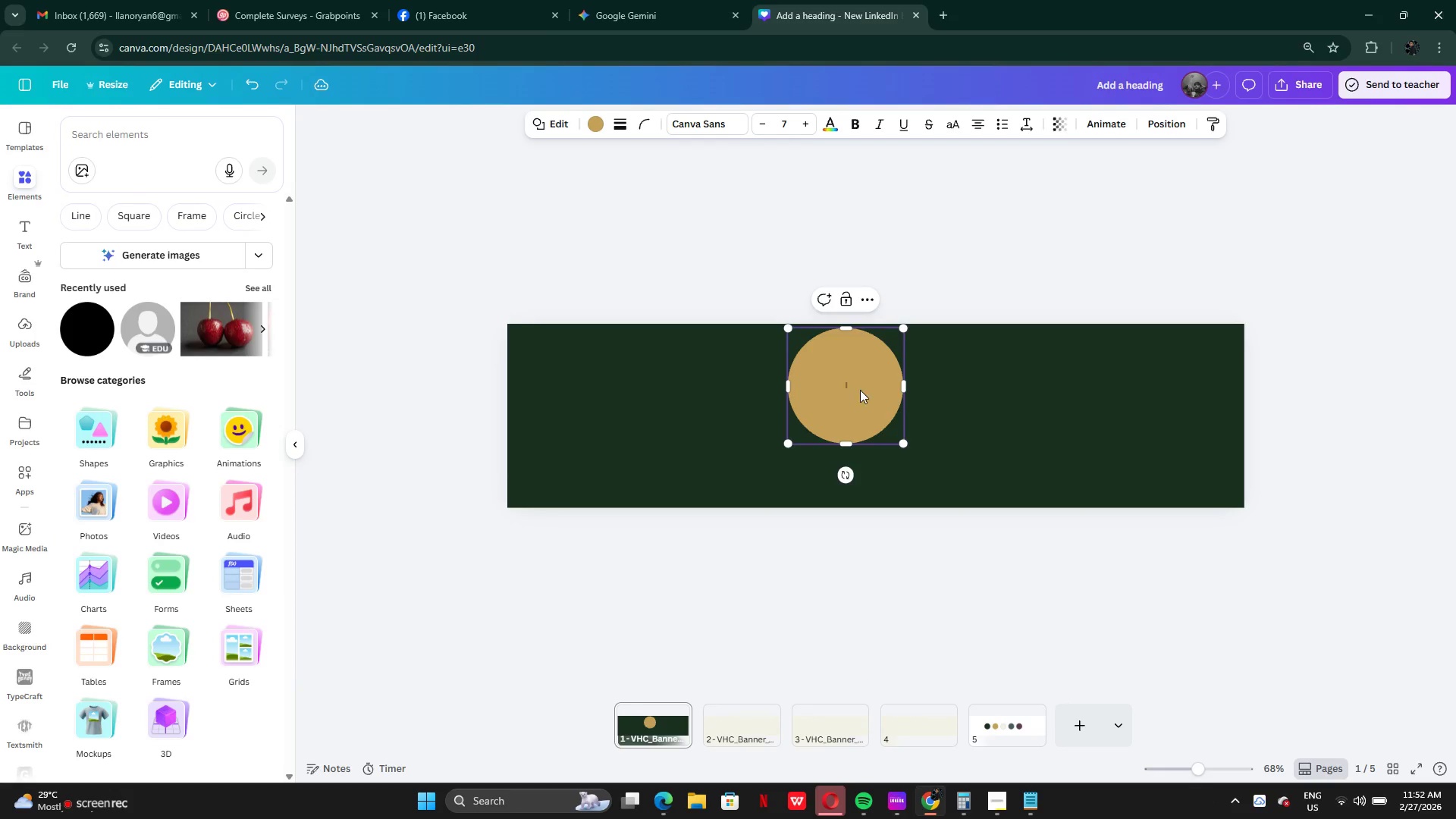 
left_click_drag(start_coordinate=[860, 391], to_coordinate=[618, 419])
 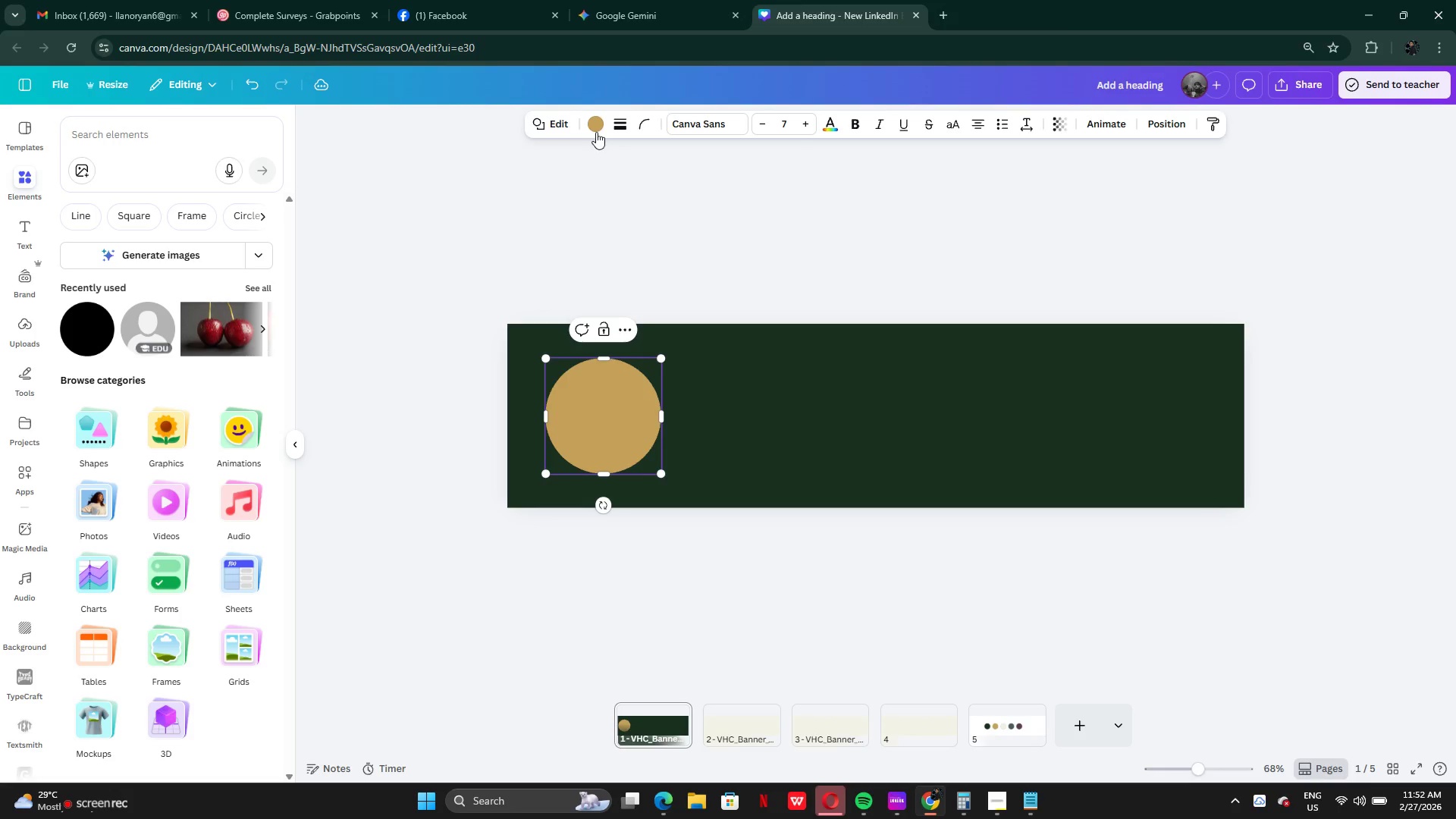 
left_click([596, 132])
 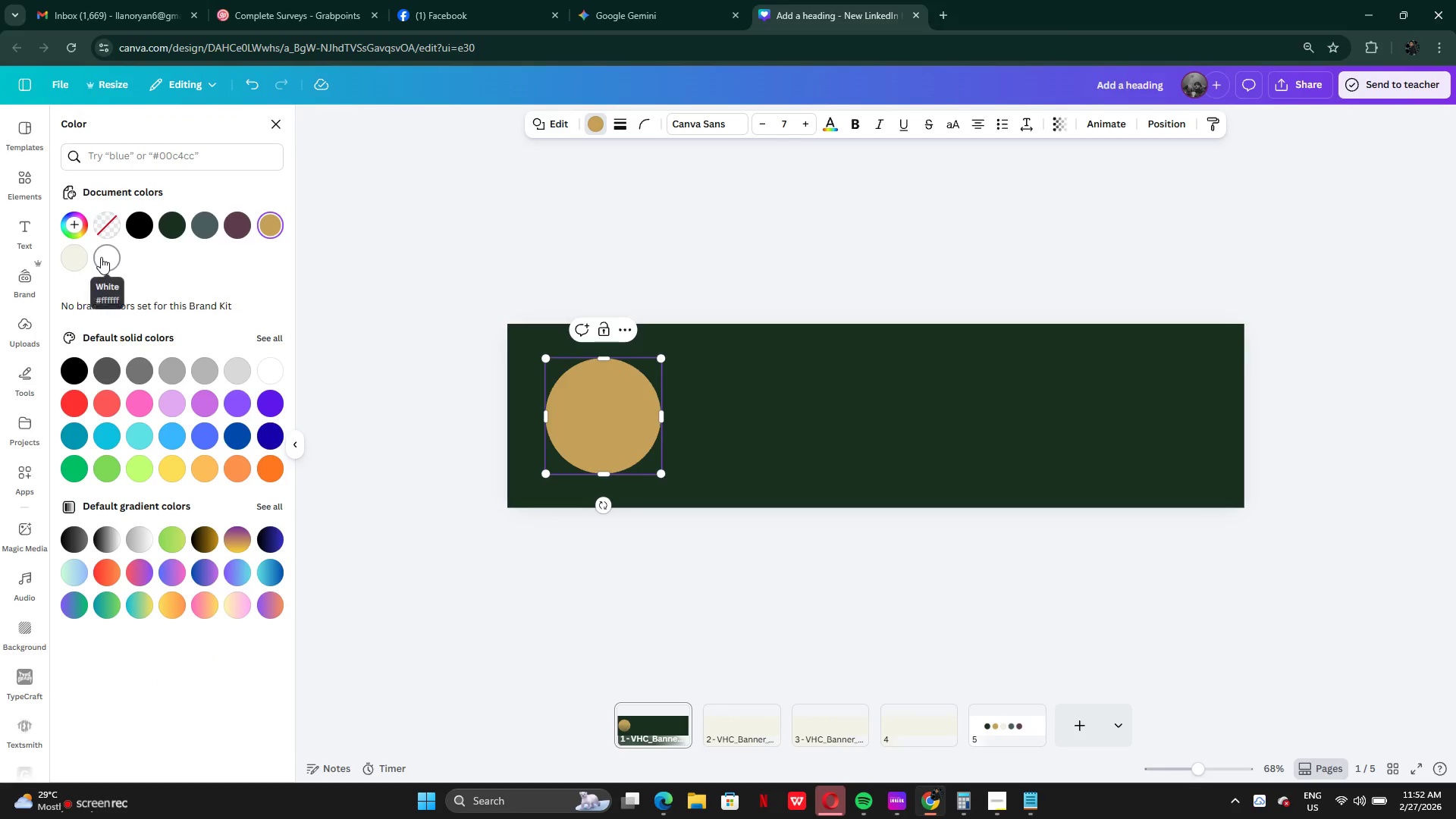 
left_click([79, 259])
 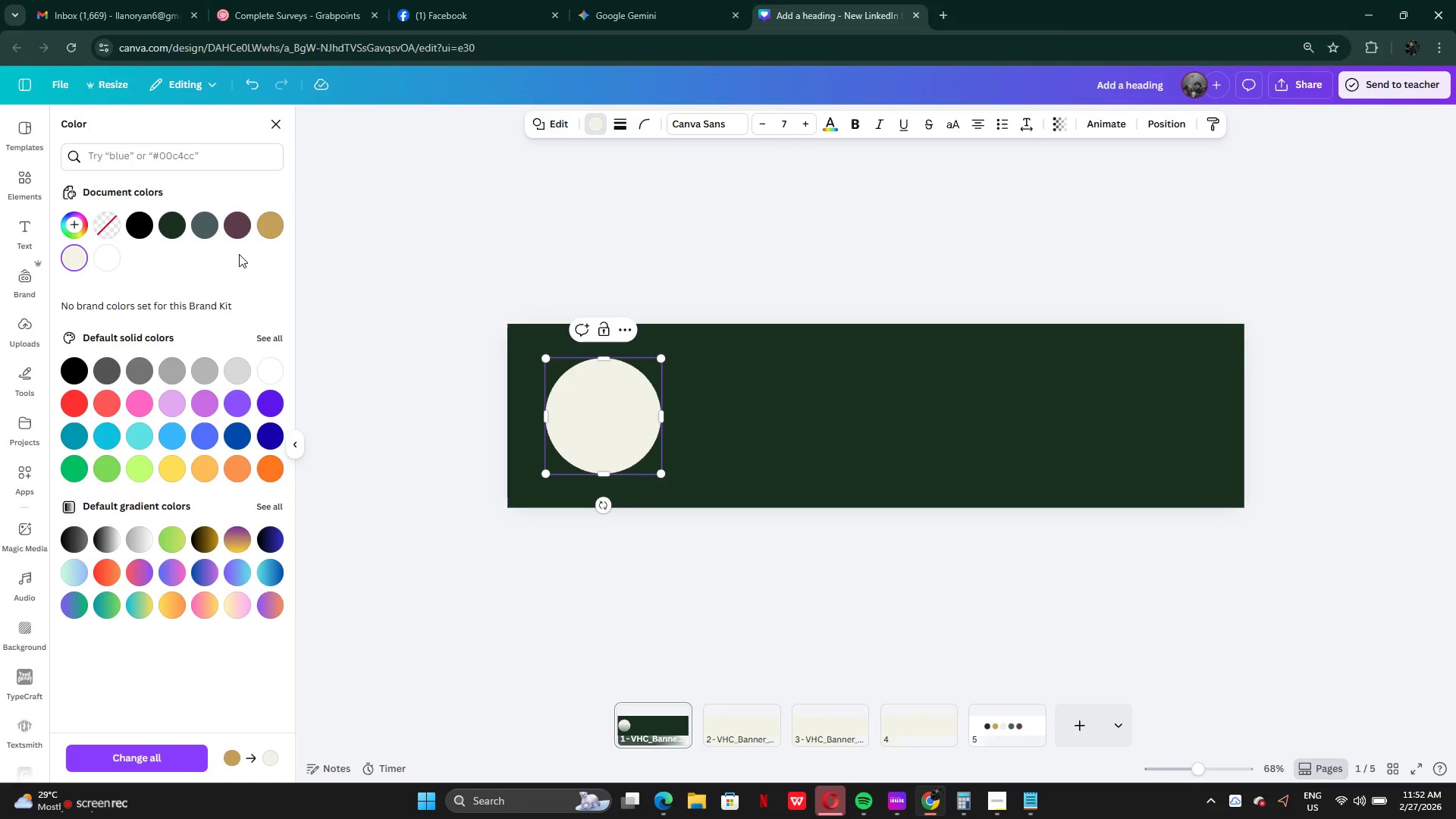 
left_click([248, 221])
 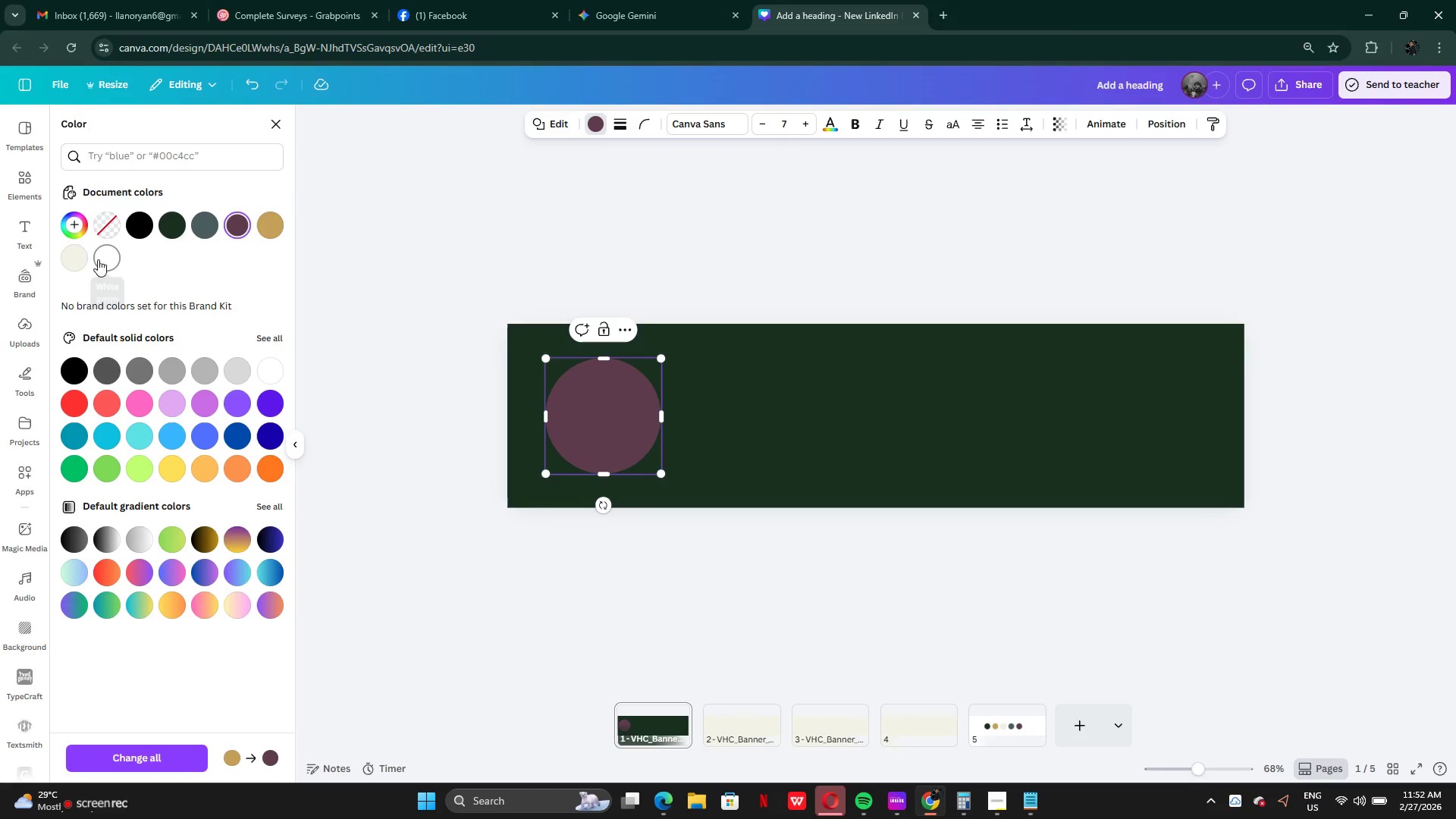 
left_click([116, 256])
 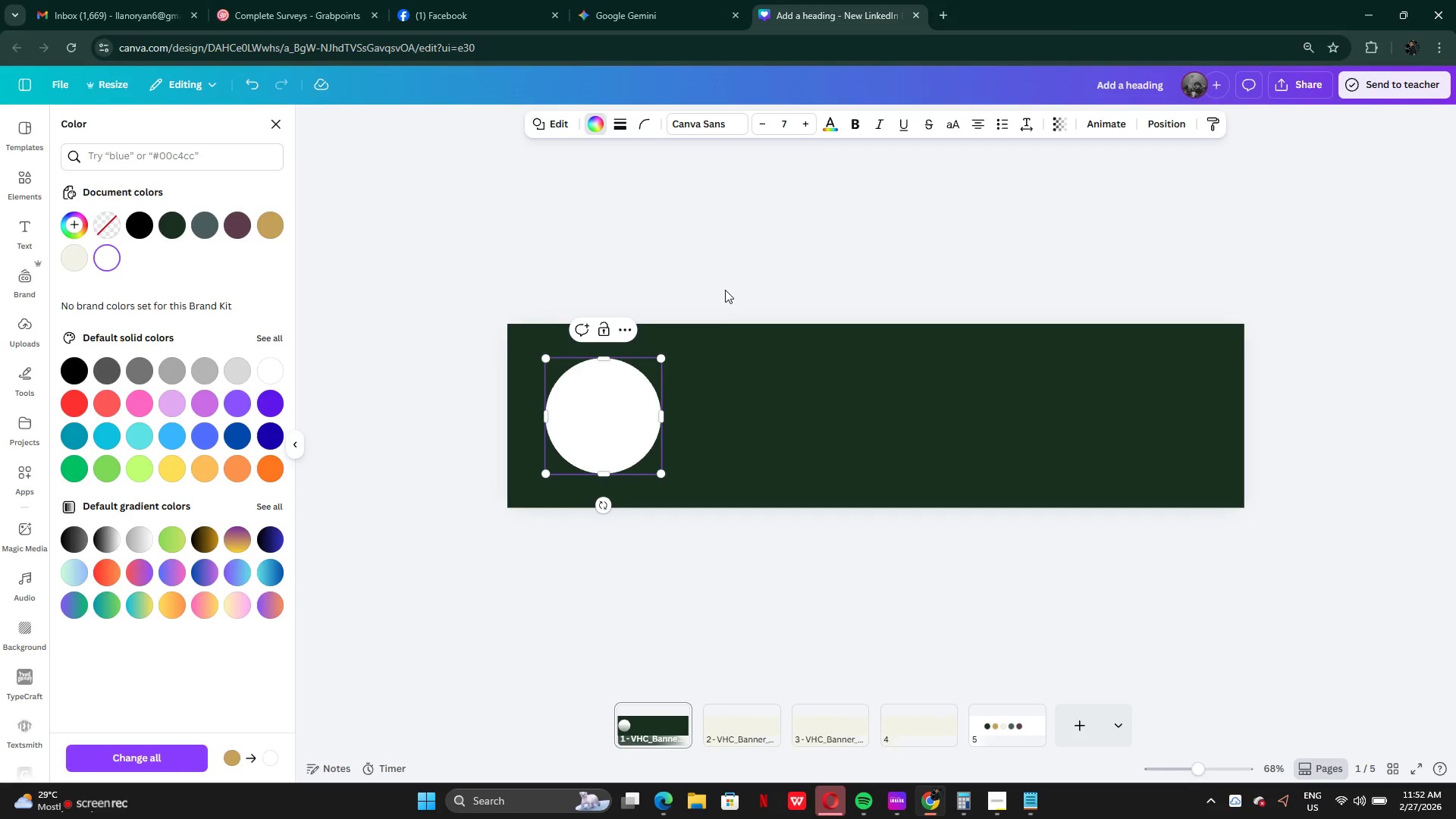 
left_click([748, 347])
 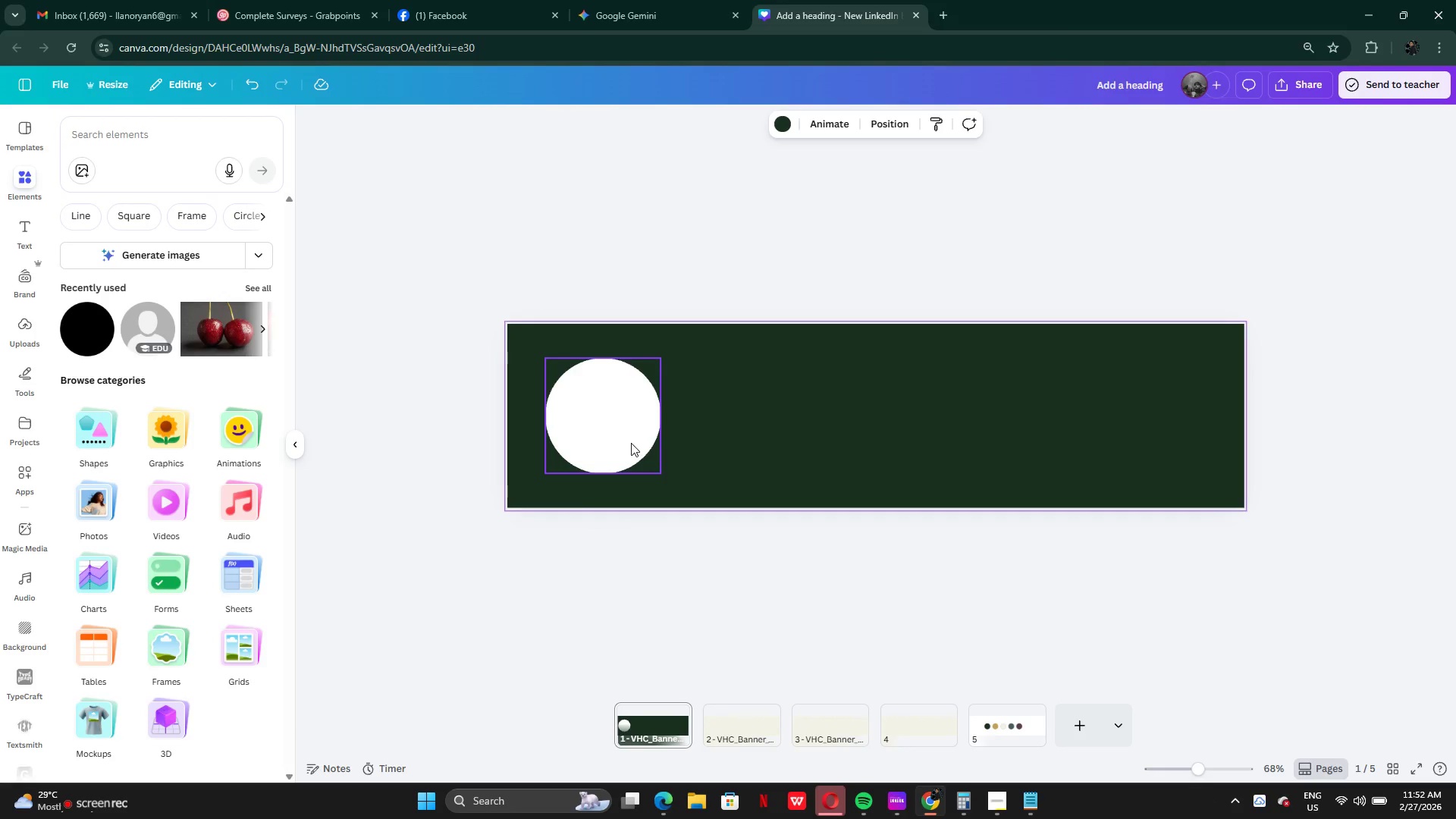 
left_click([631, 445])
 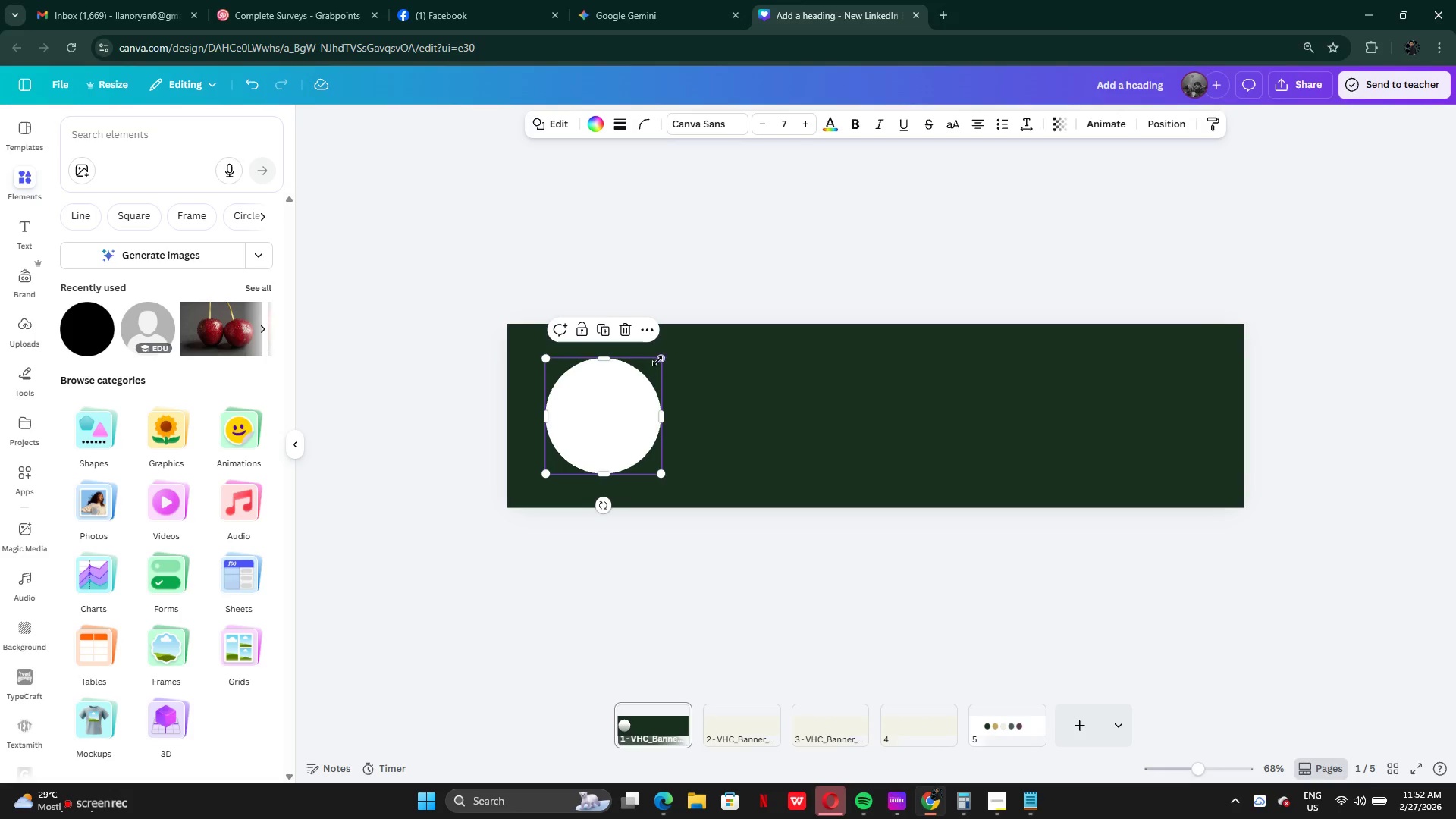 
left_click_drag(start_coordinate=[657, 360], to_coordinate=[669, 346])
 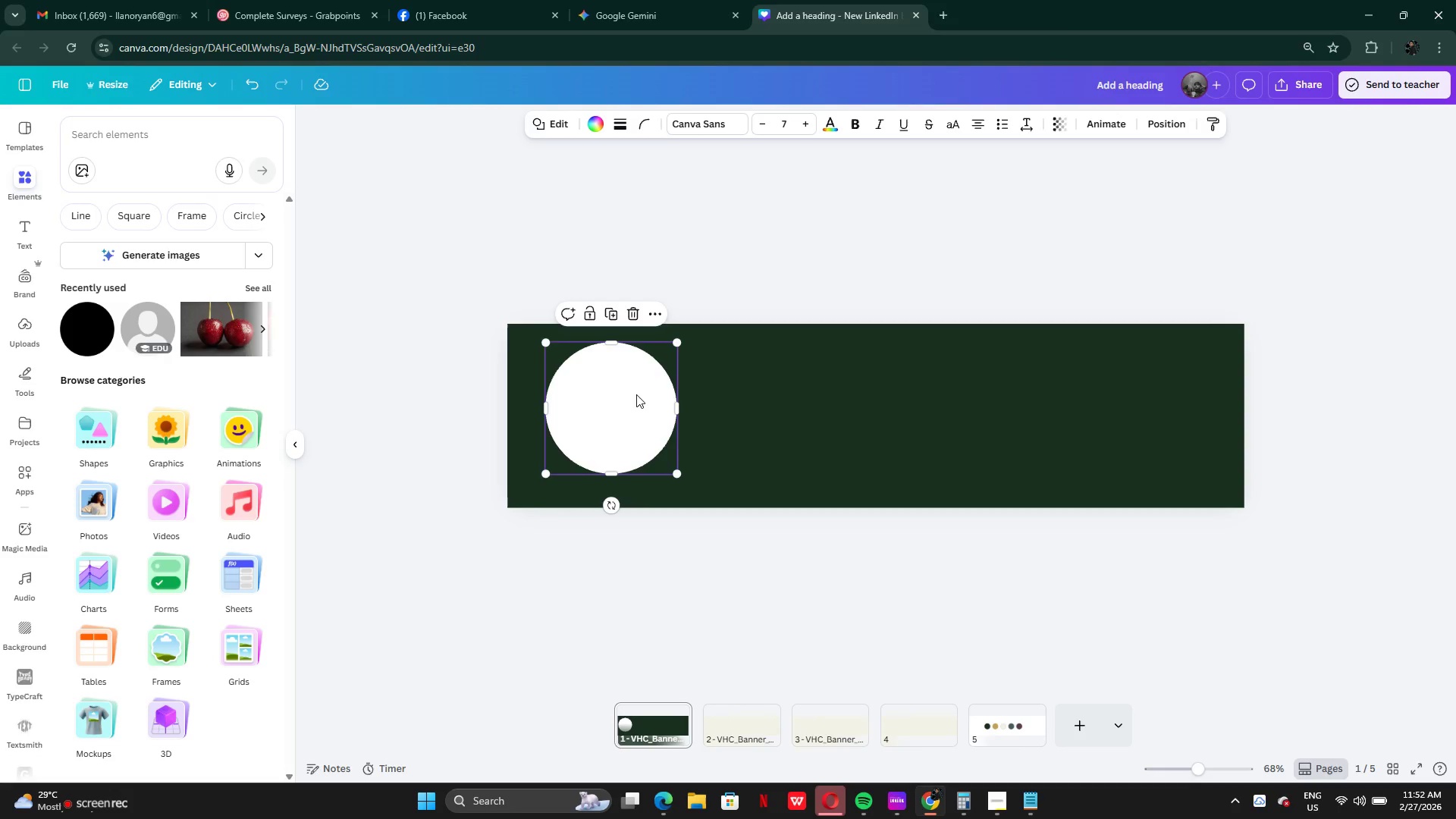 
left_click_drag(start_coordinate=[636, 394], to_coordinate=[620, 403])
 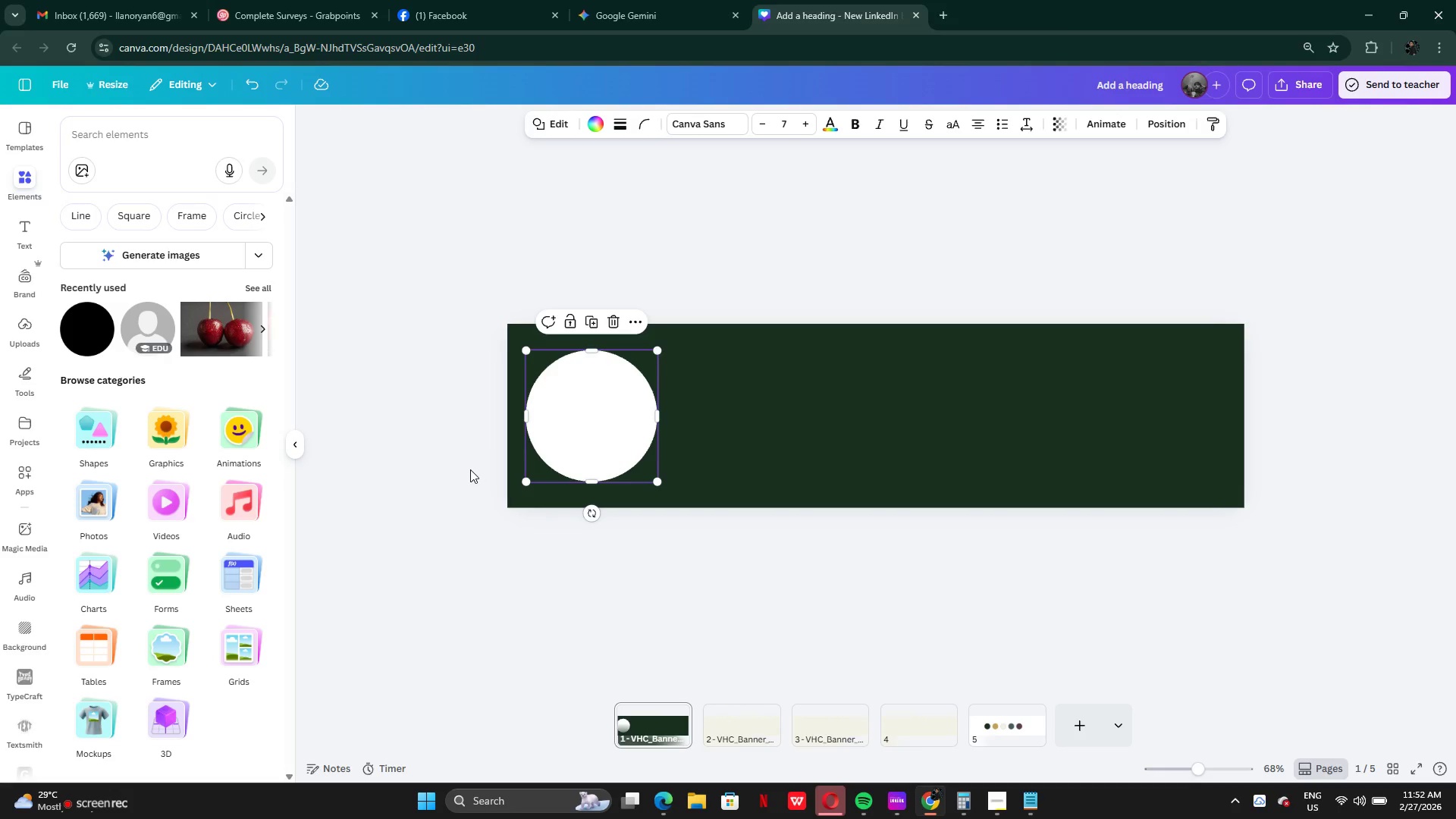 
left_click([470, 469])
 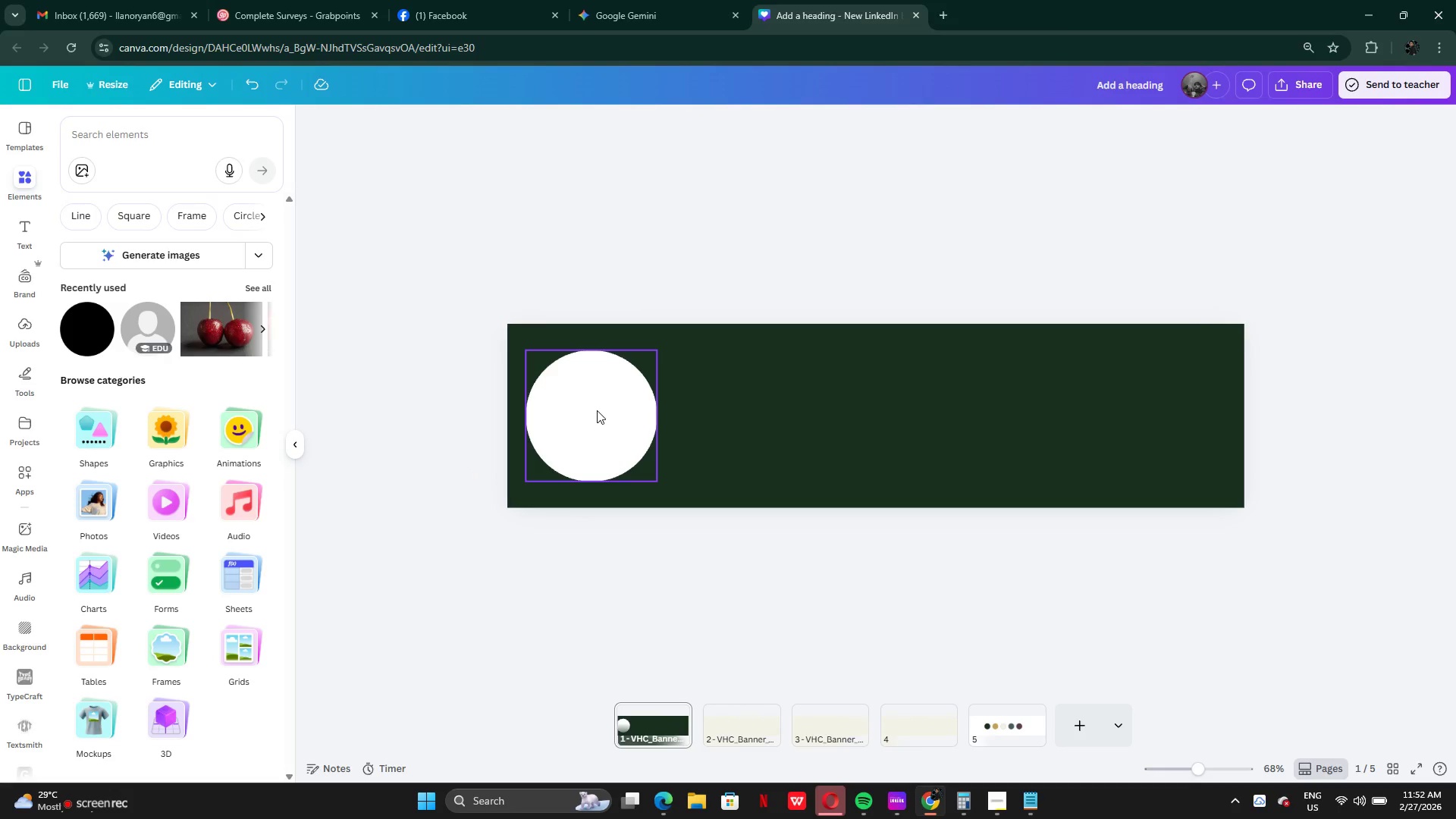 
left_click_drag(start_coordinate=[598, 419], to_coordinate=[601, 419])
 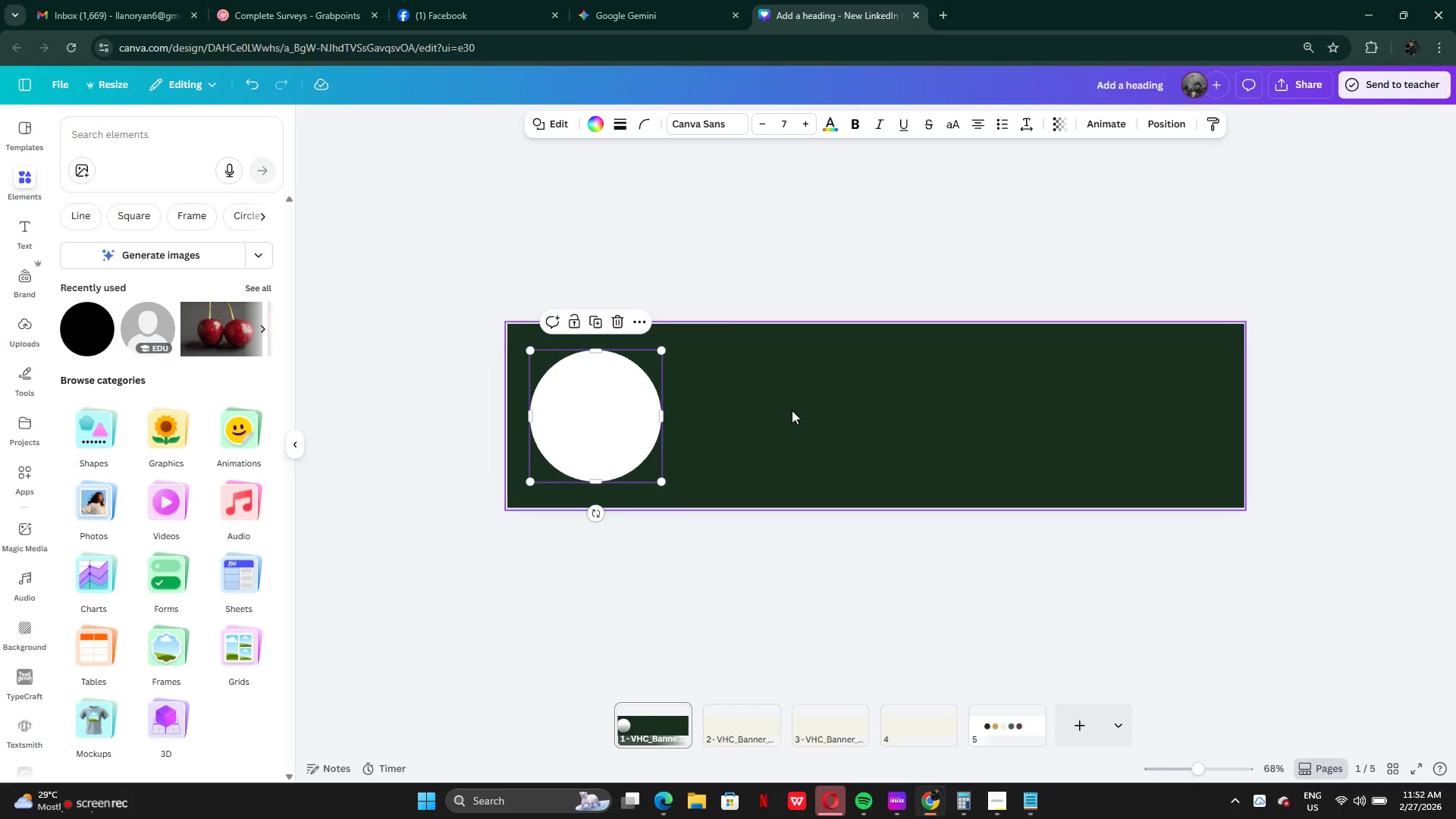 
left_click([792, 410])
 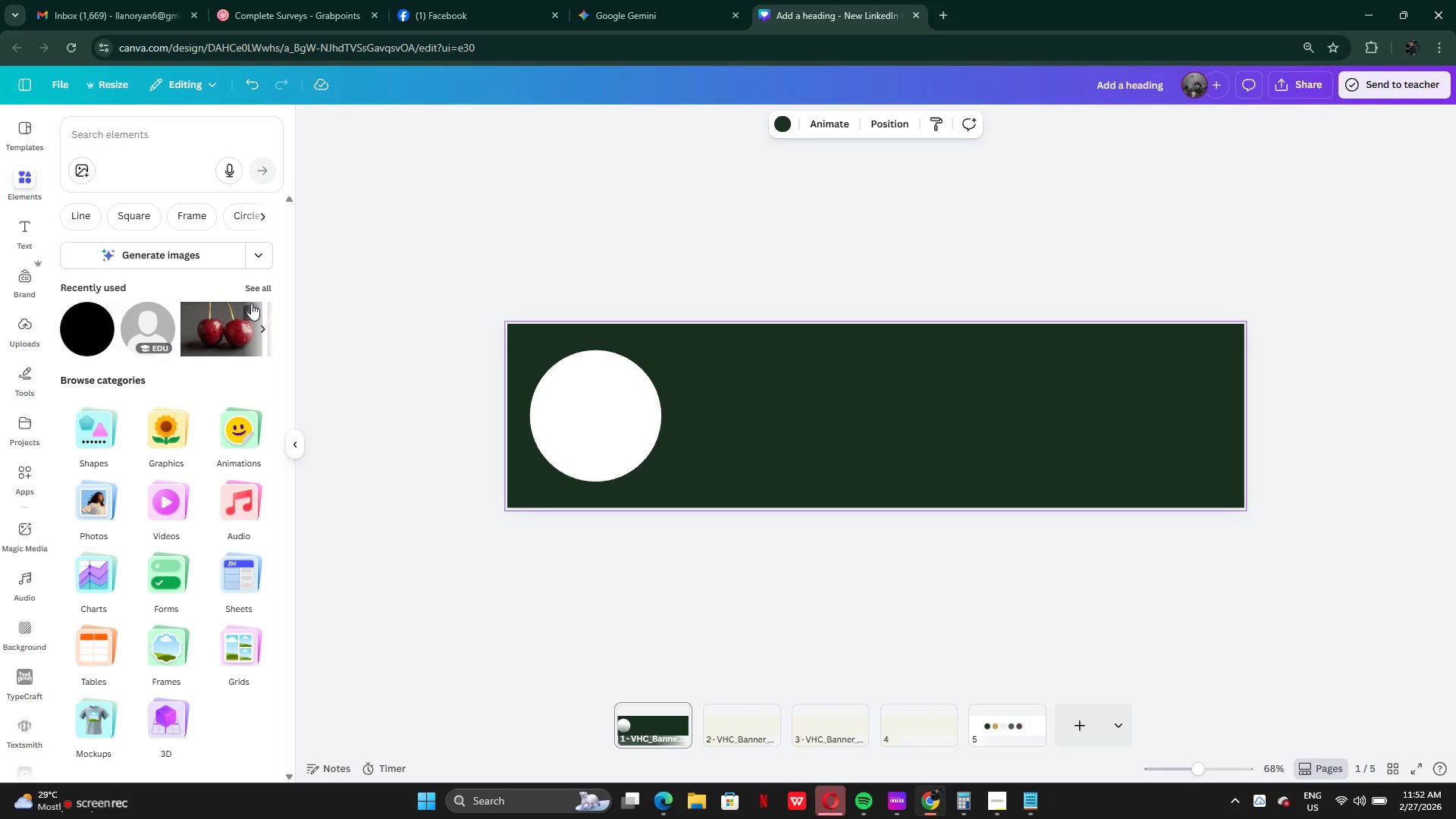 
left_click([254, 289])
 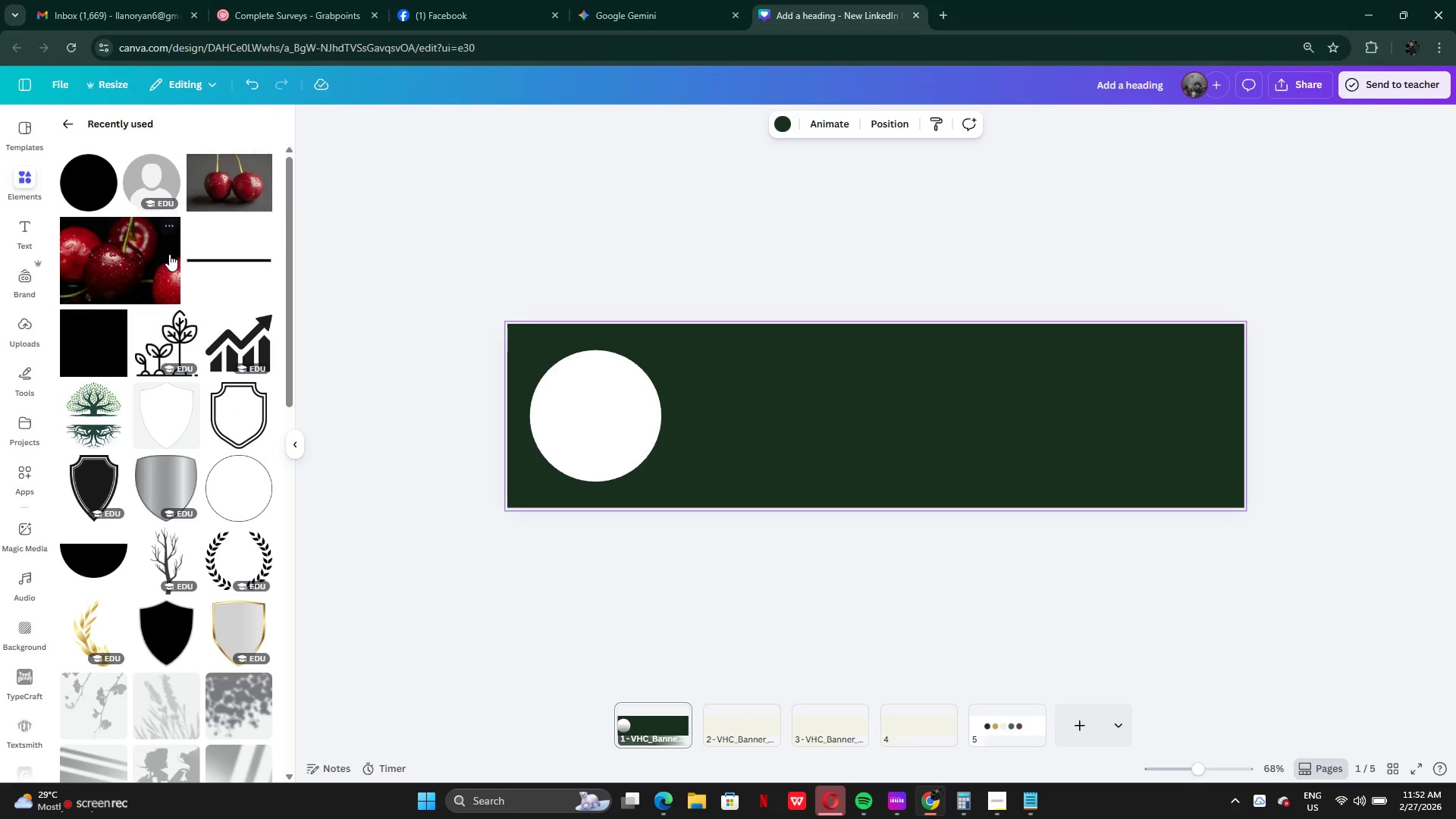 
mouse_move([213, 228])
 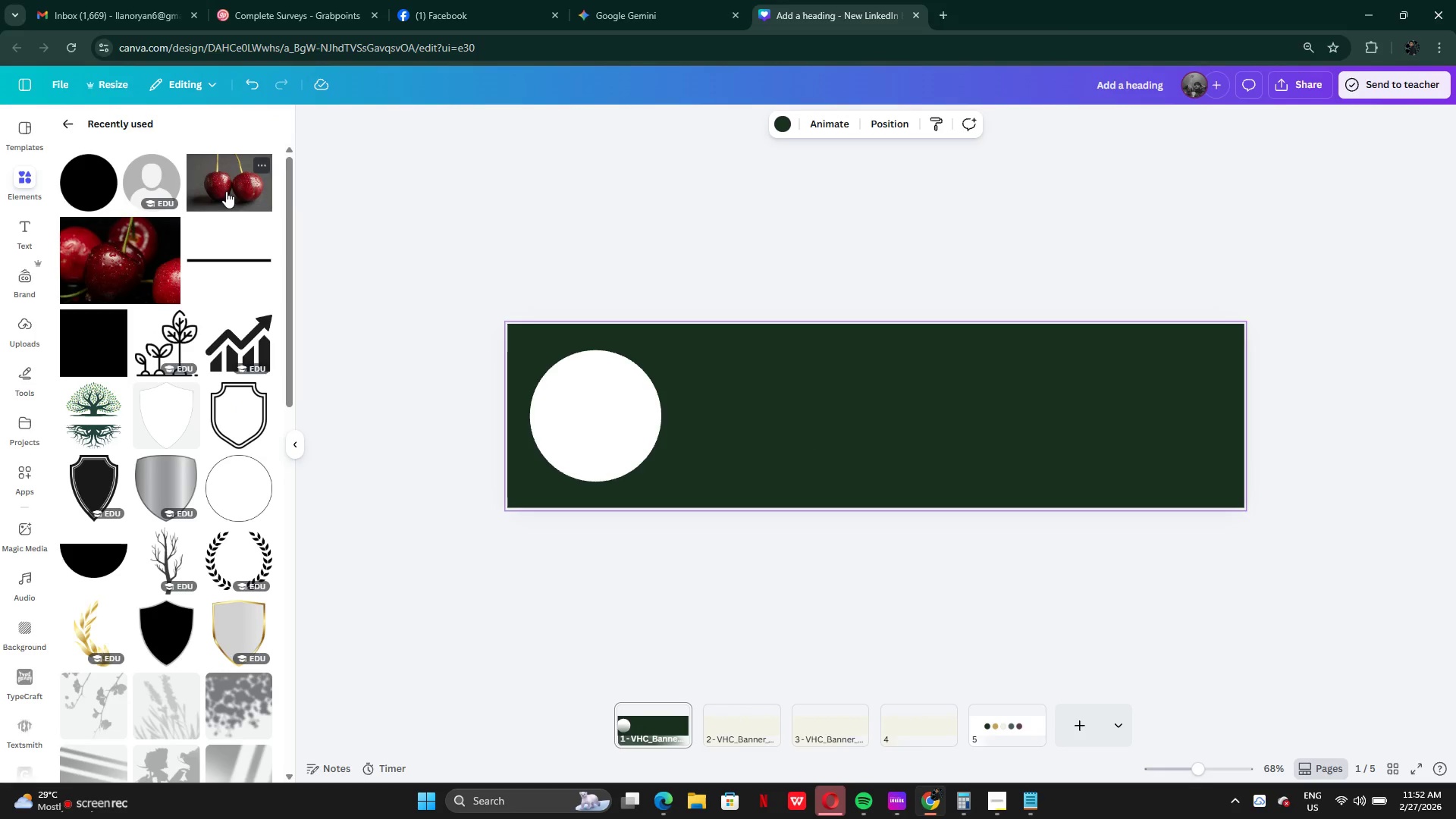 
left_click([230, 191])
 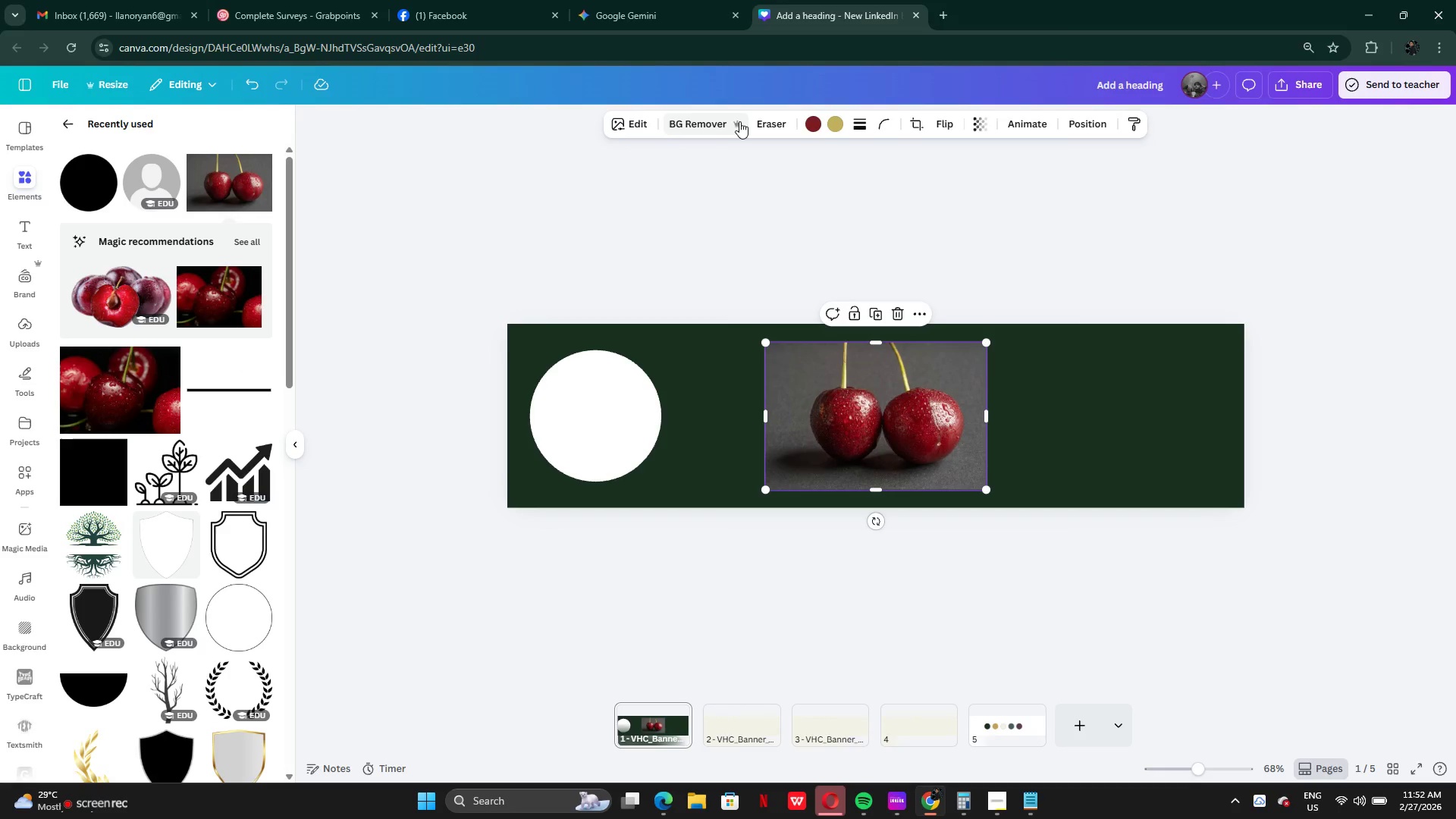 
wait(9.88)
 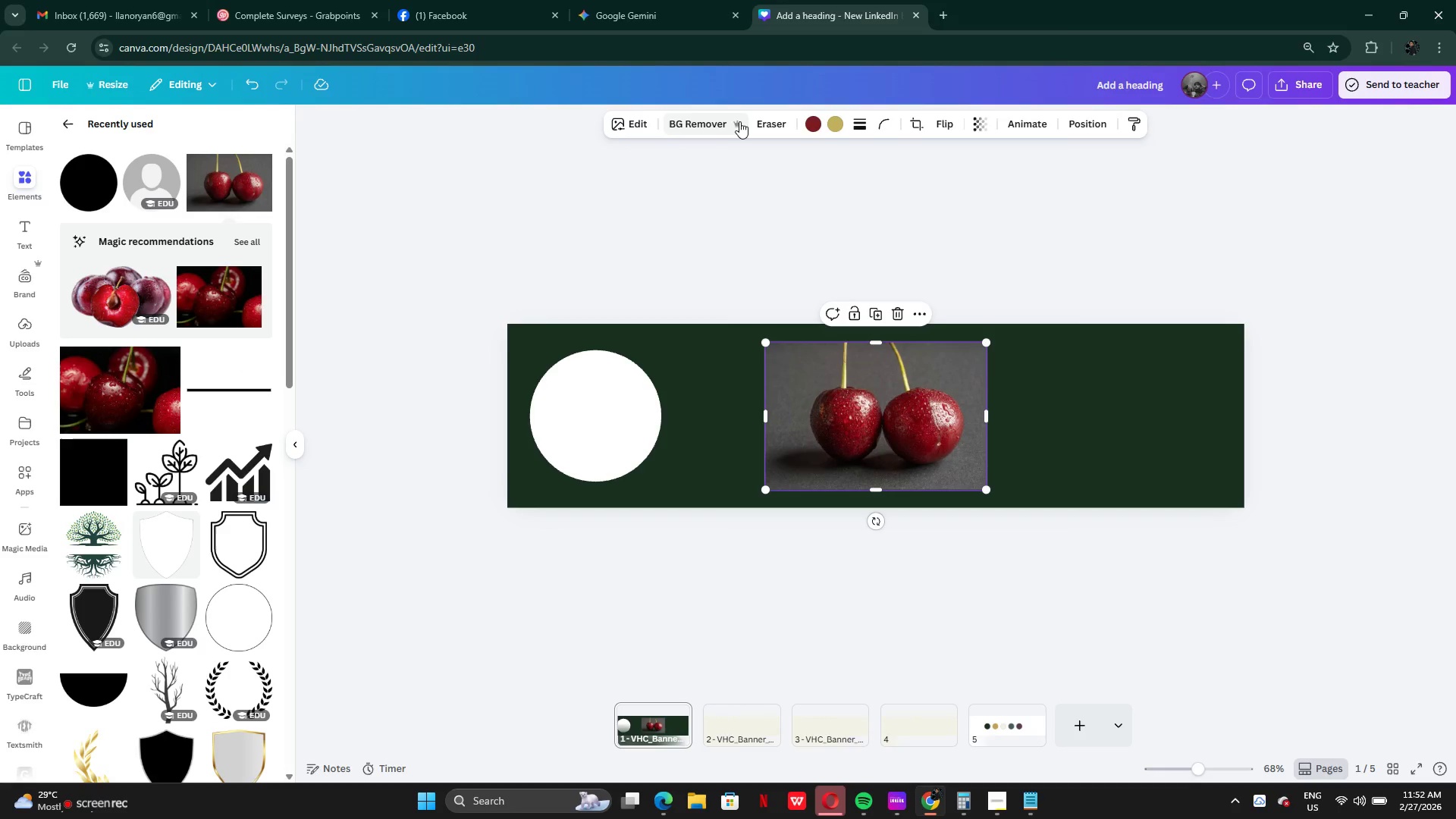 
double_click([883, 121])
 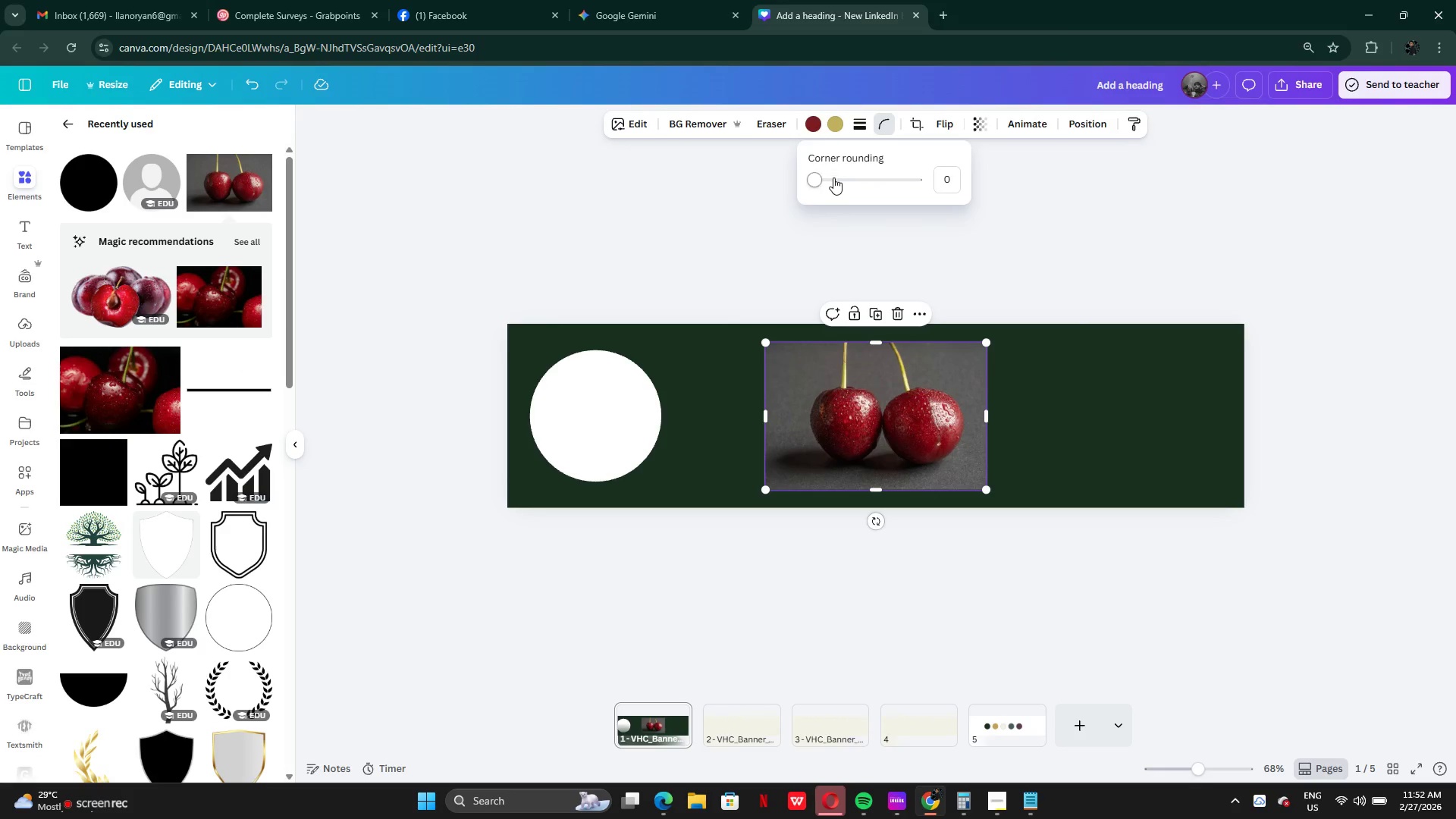 
left_click_drag(start_coordinate=[835, 177], to_coordinate=[856, 184])
 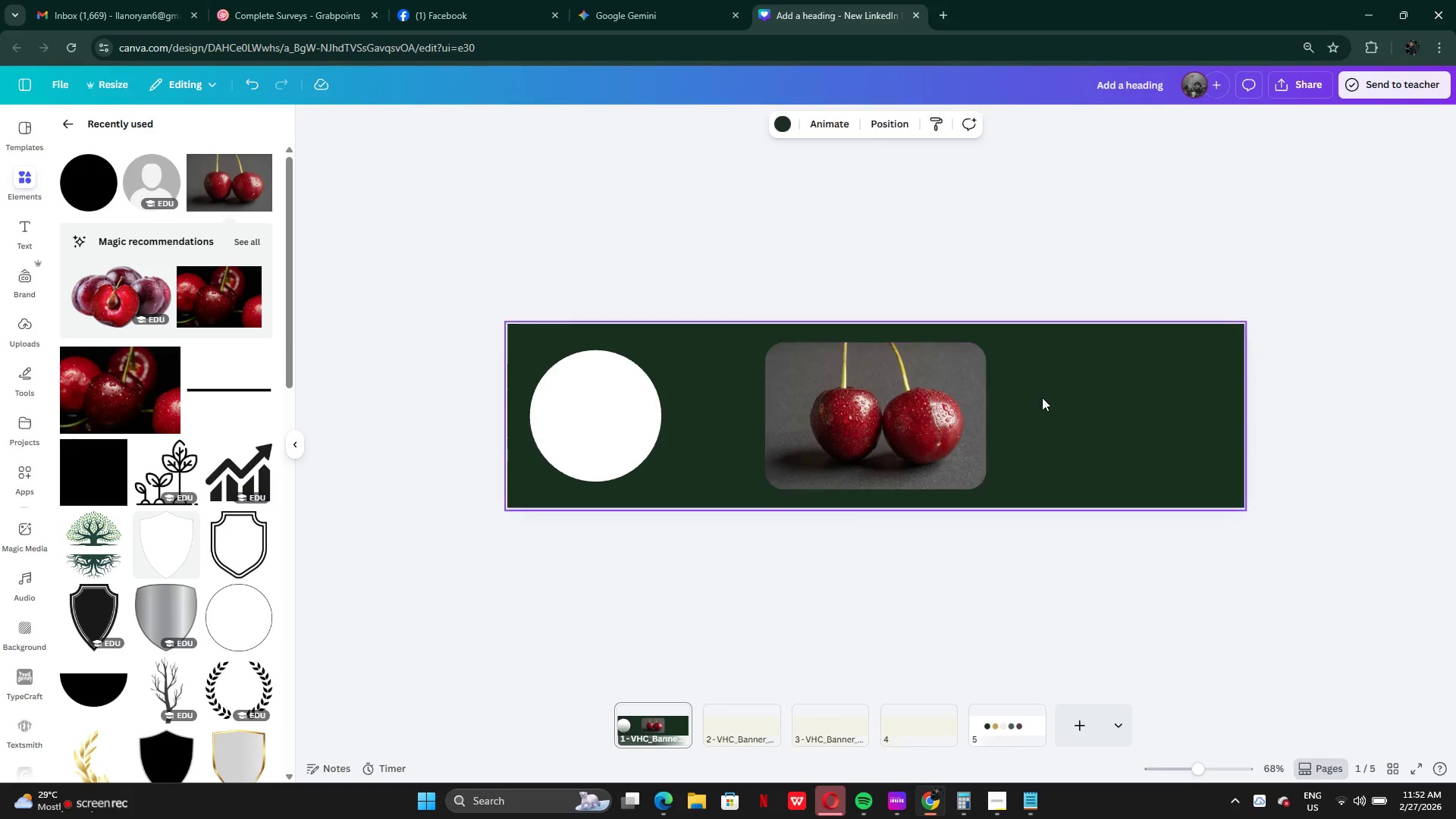 
left_click_drag(start_coordinate=[952, 433], to_coordinate=[1191, 430])
 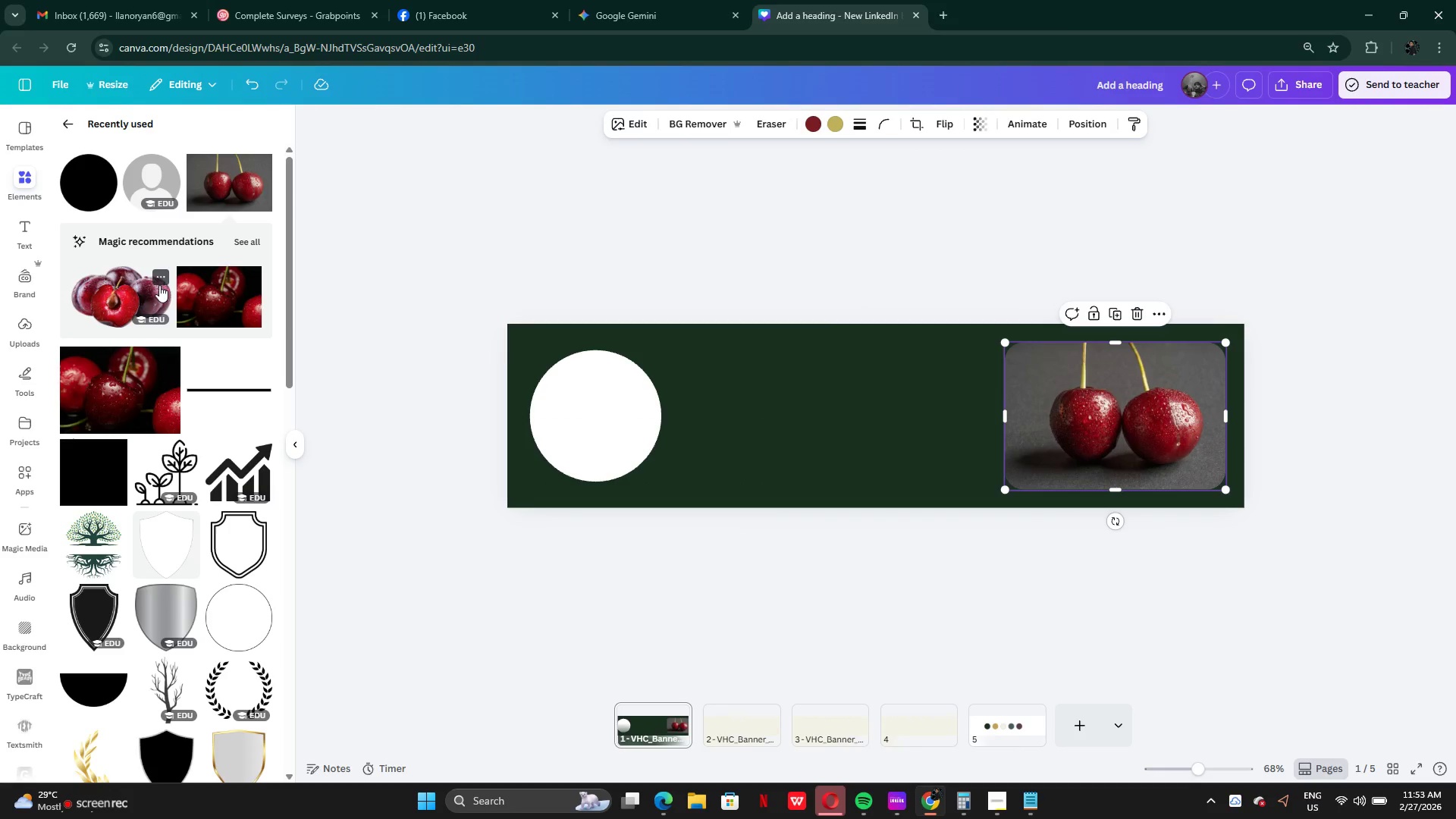 
left_click([126, 298])
 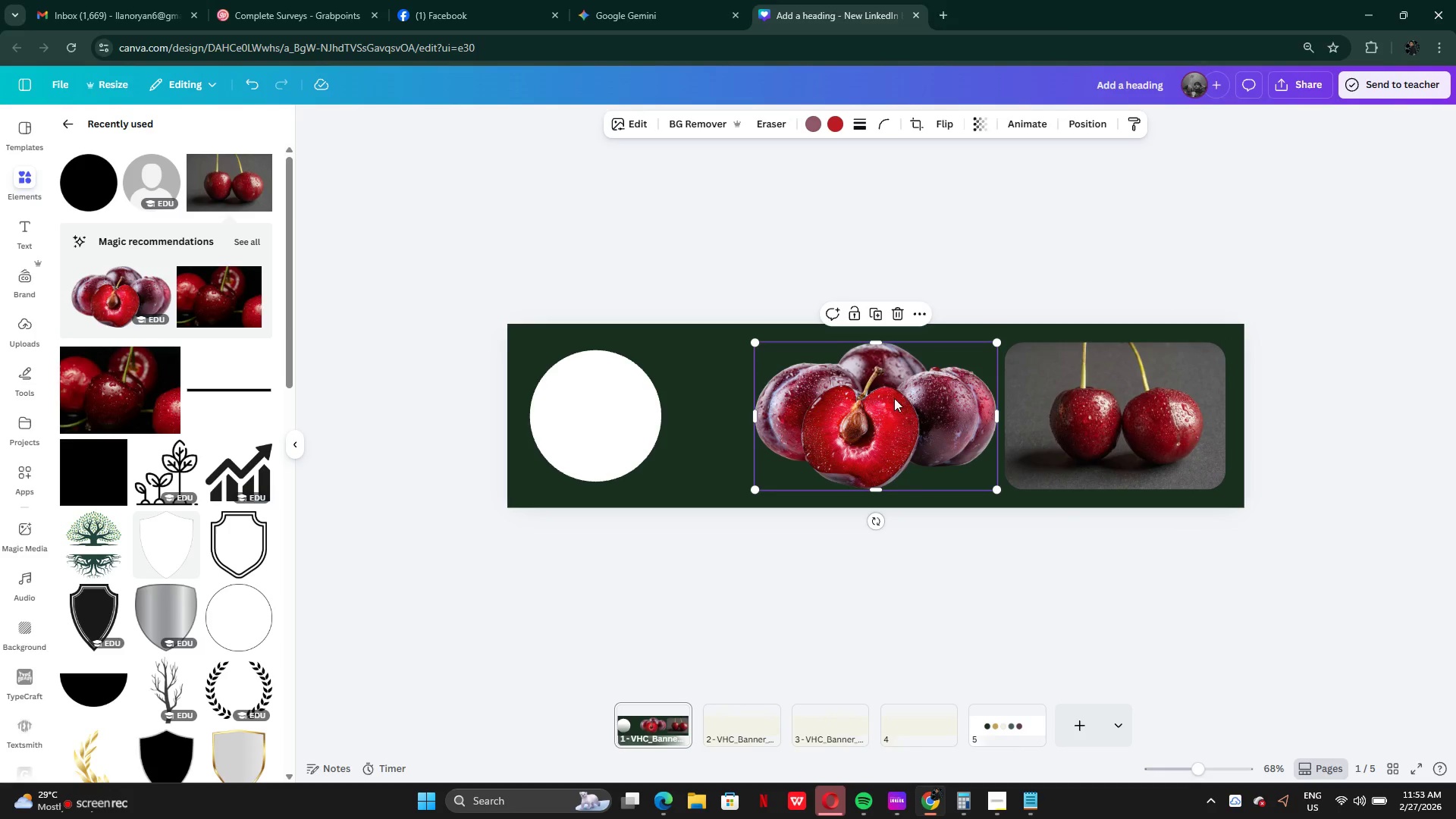 
left_click_drag(start_coordinate=[894, 397], to_coordinate=[887, 400])
 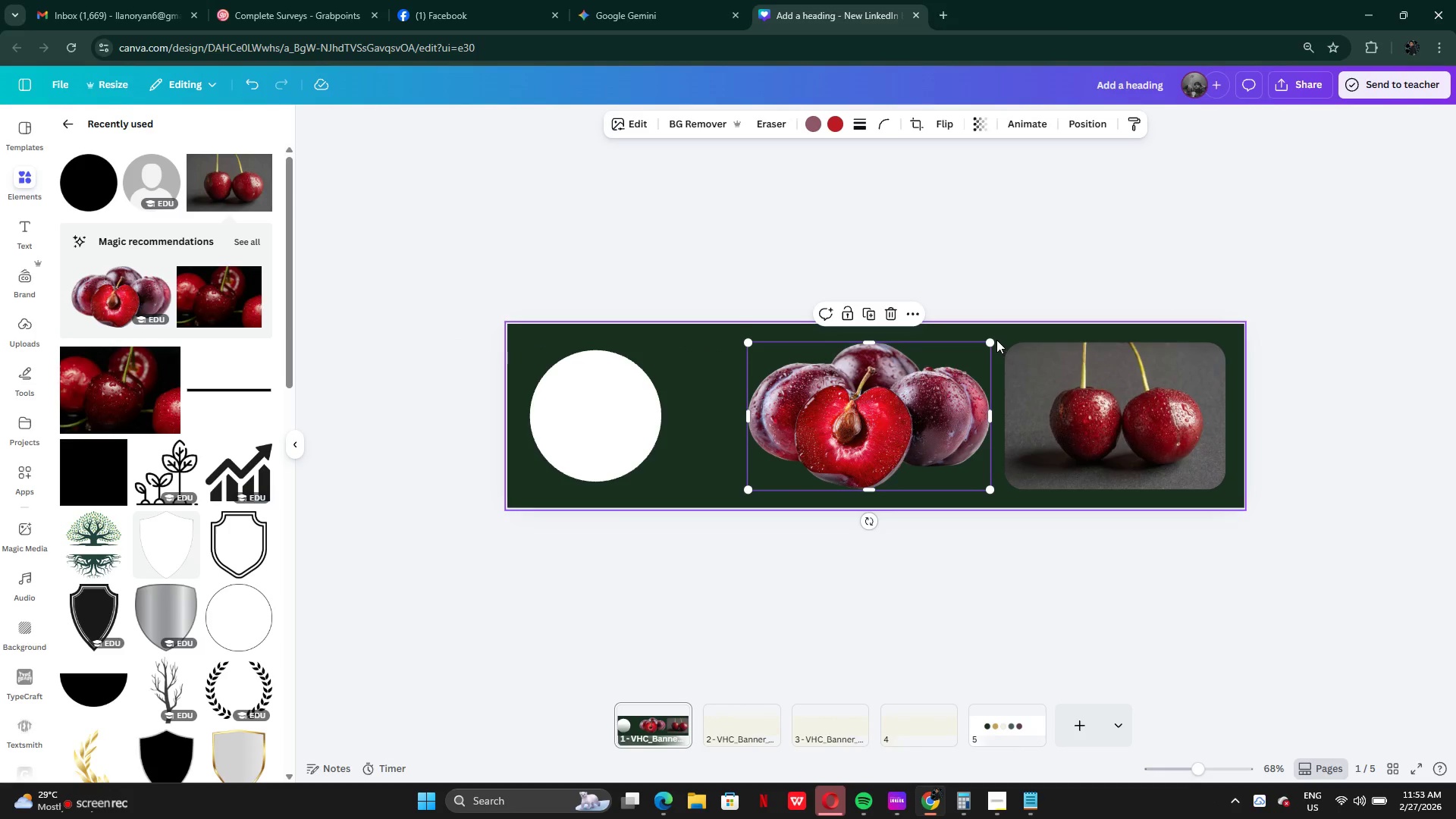 
left_click_drag(start_coordinate=[995, 340], to_coordinate=[881, 416])
 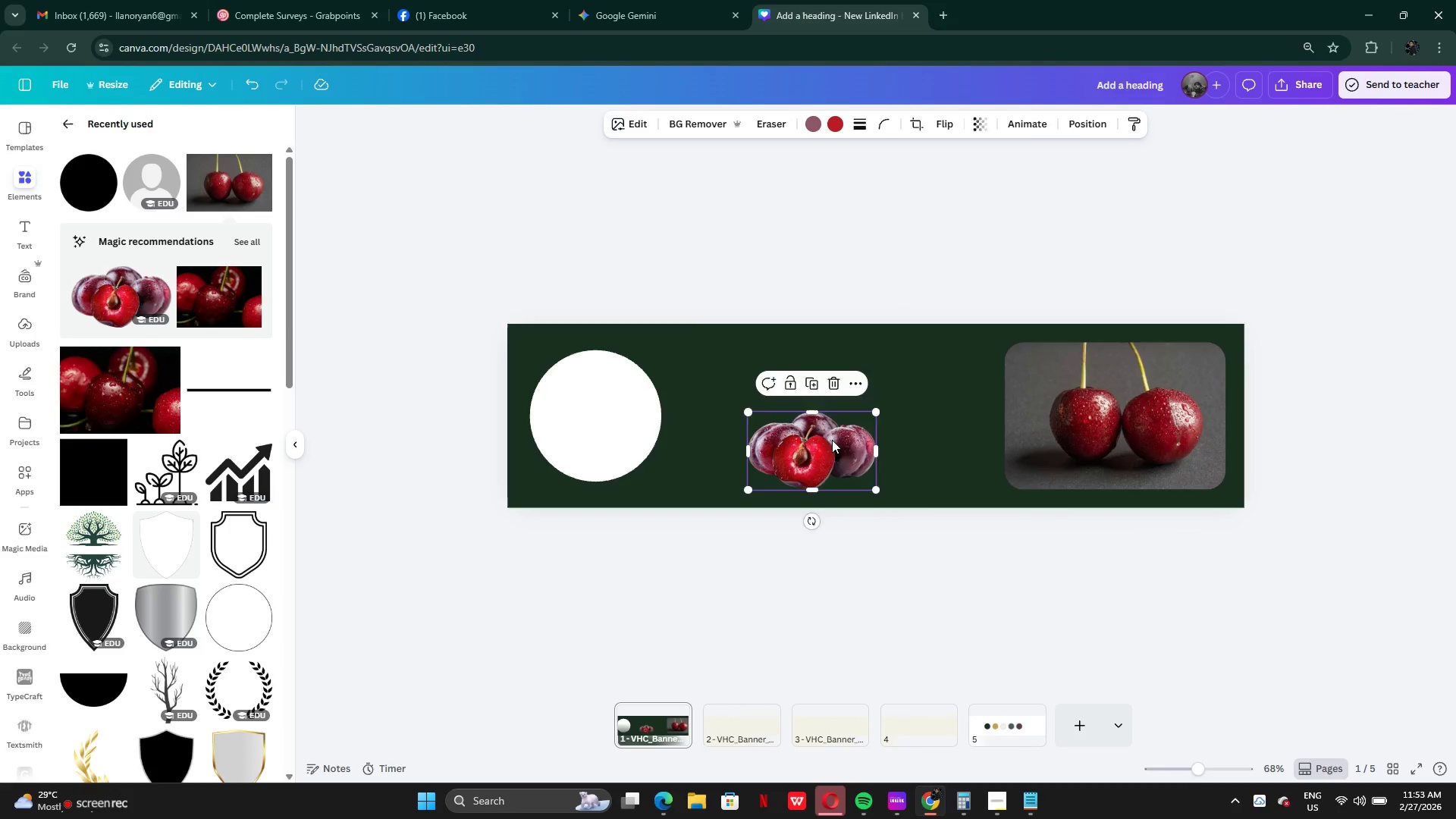 
left_click_drag(start_coordinate=[830, 440], to_coordinate=[1021, 445])
 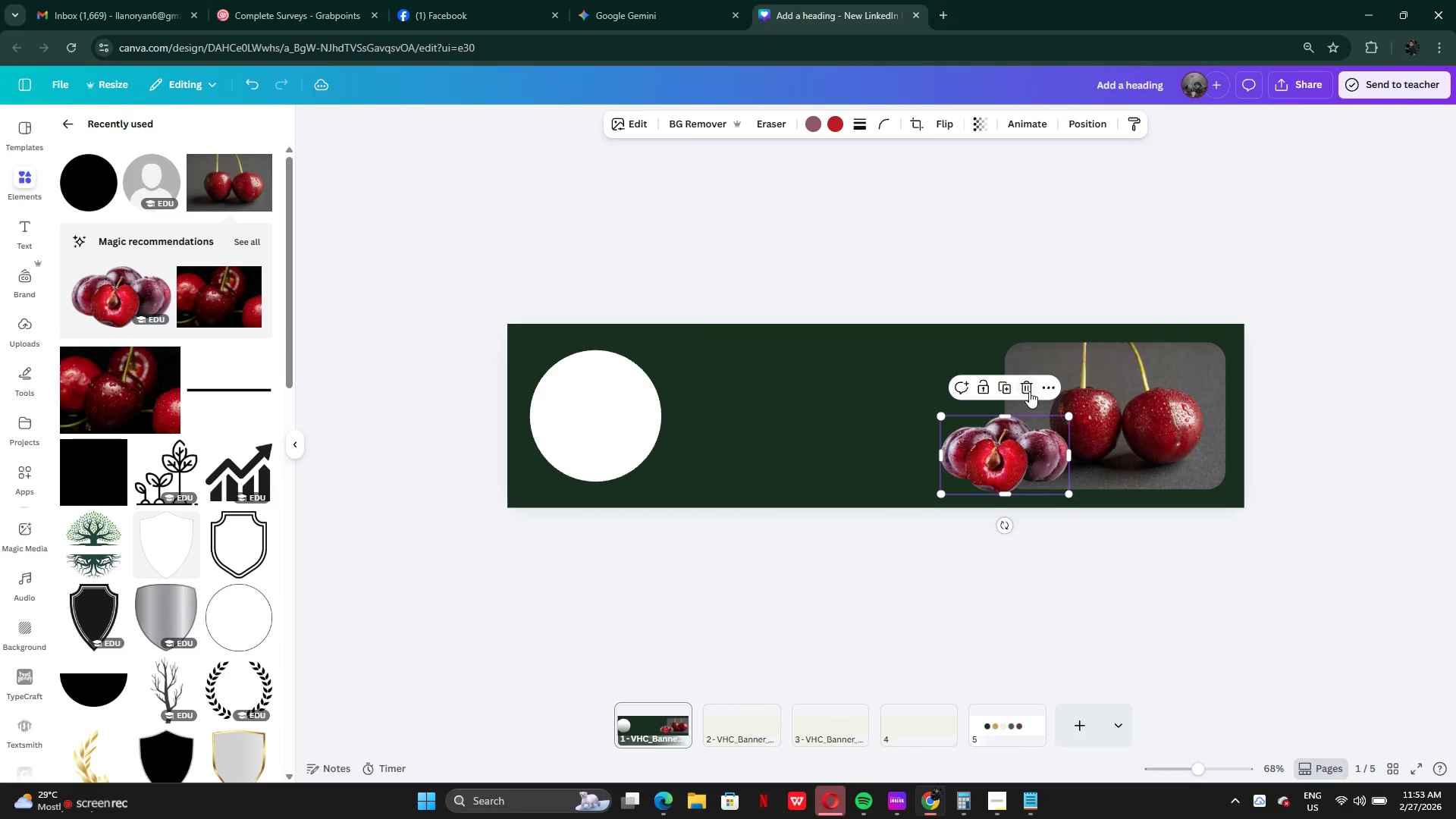 
left_click([1029, 391])
 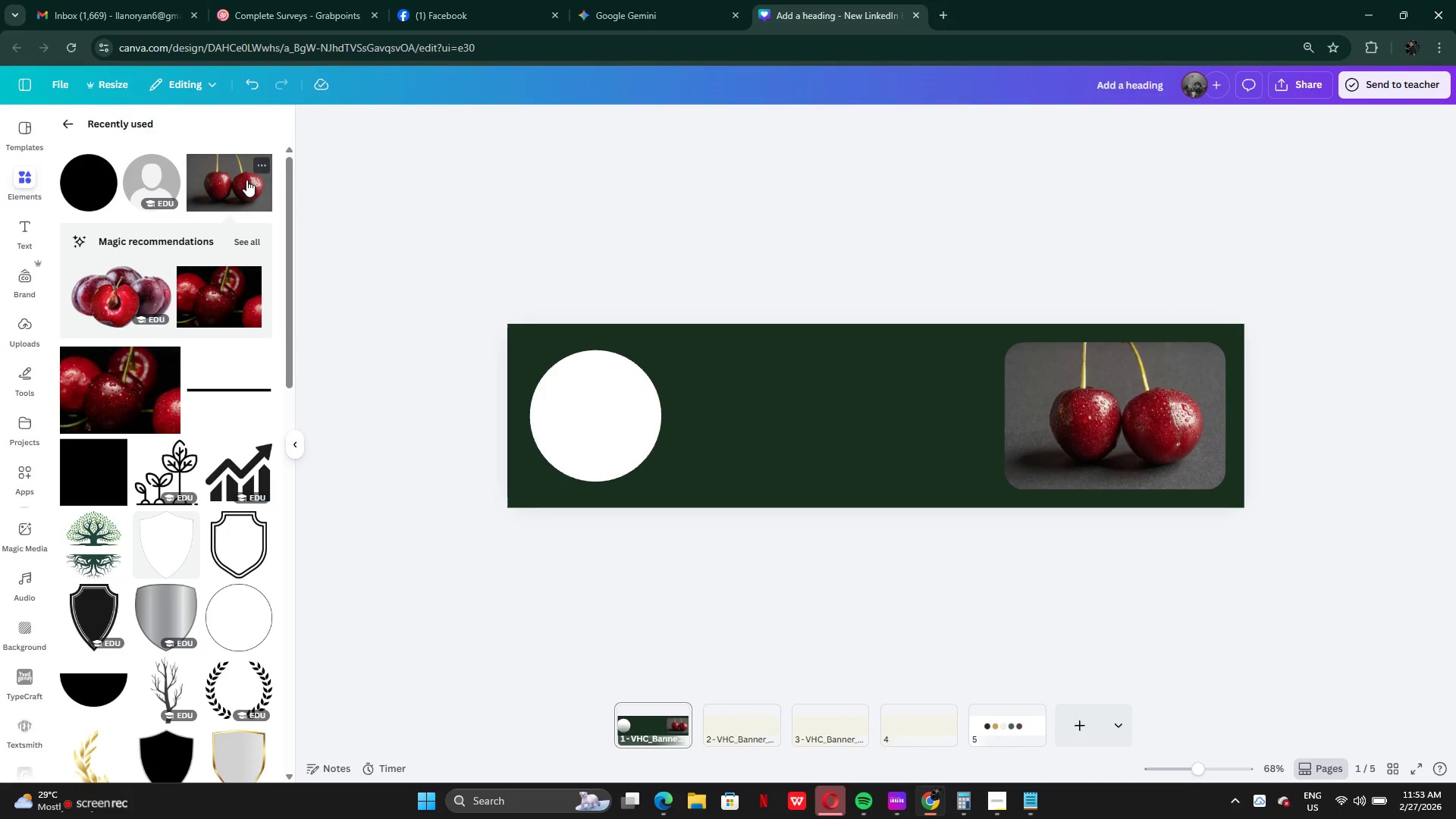 
left_click([74, 130])
 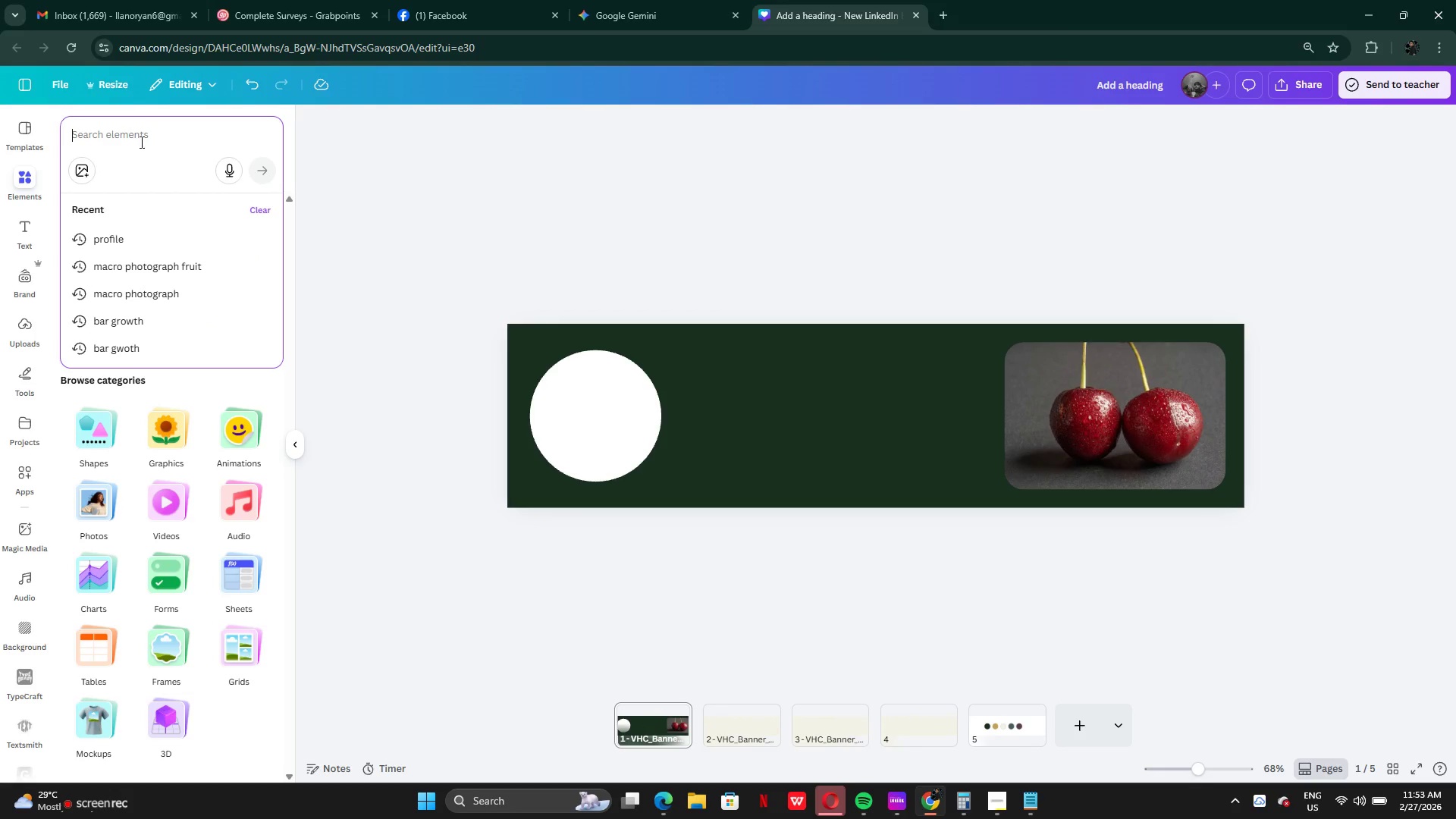 
type(macro shot fruit)
 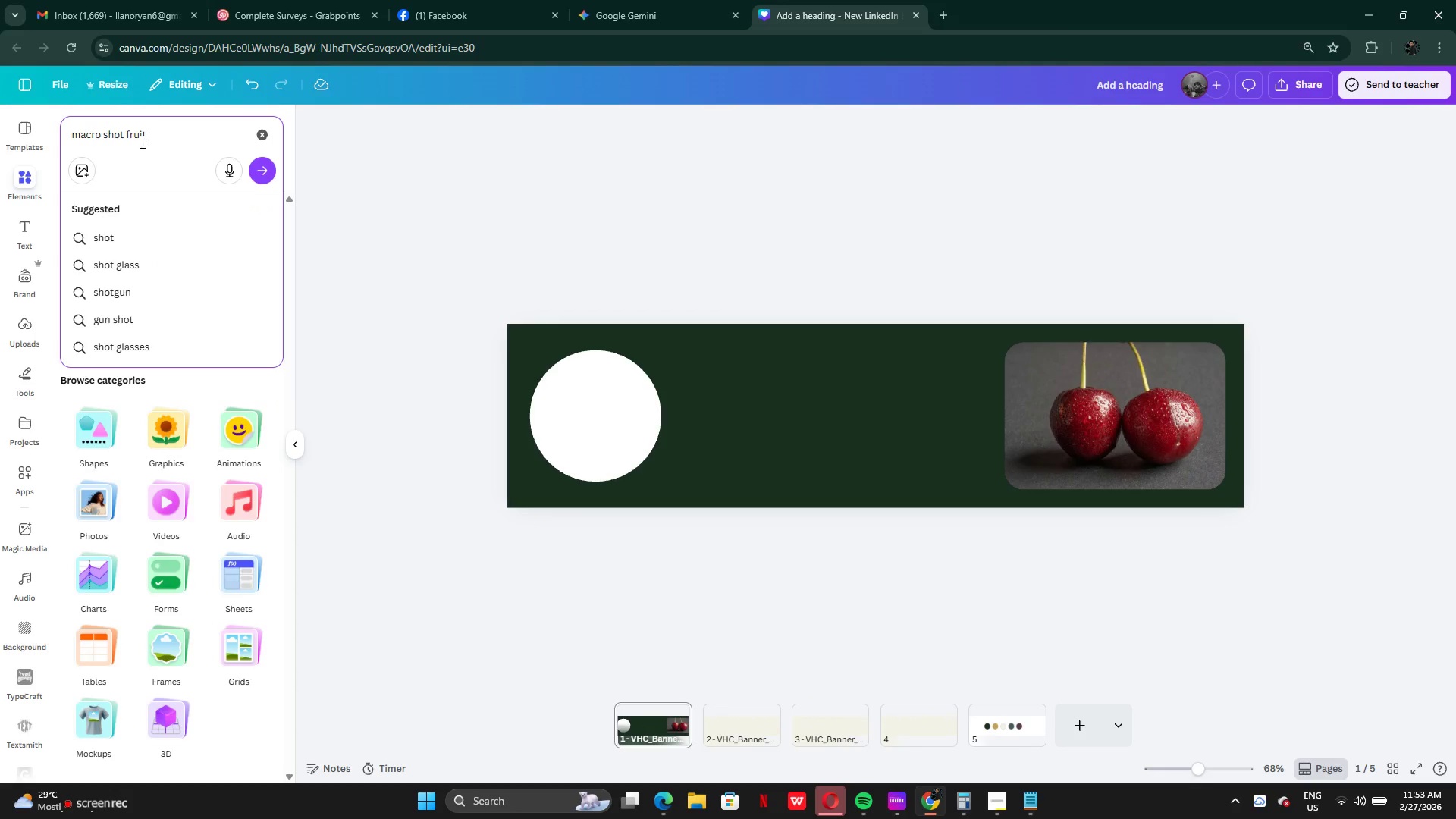 
key(Enter)
 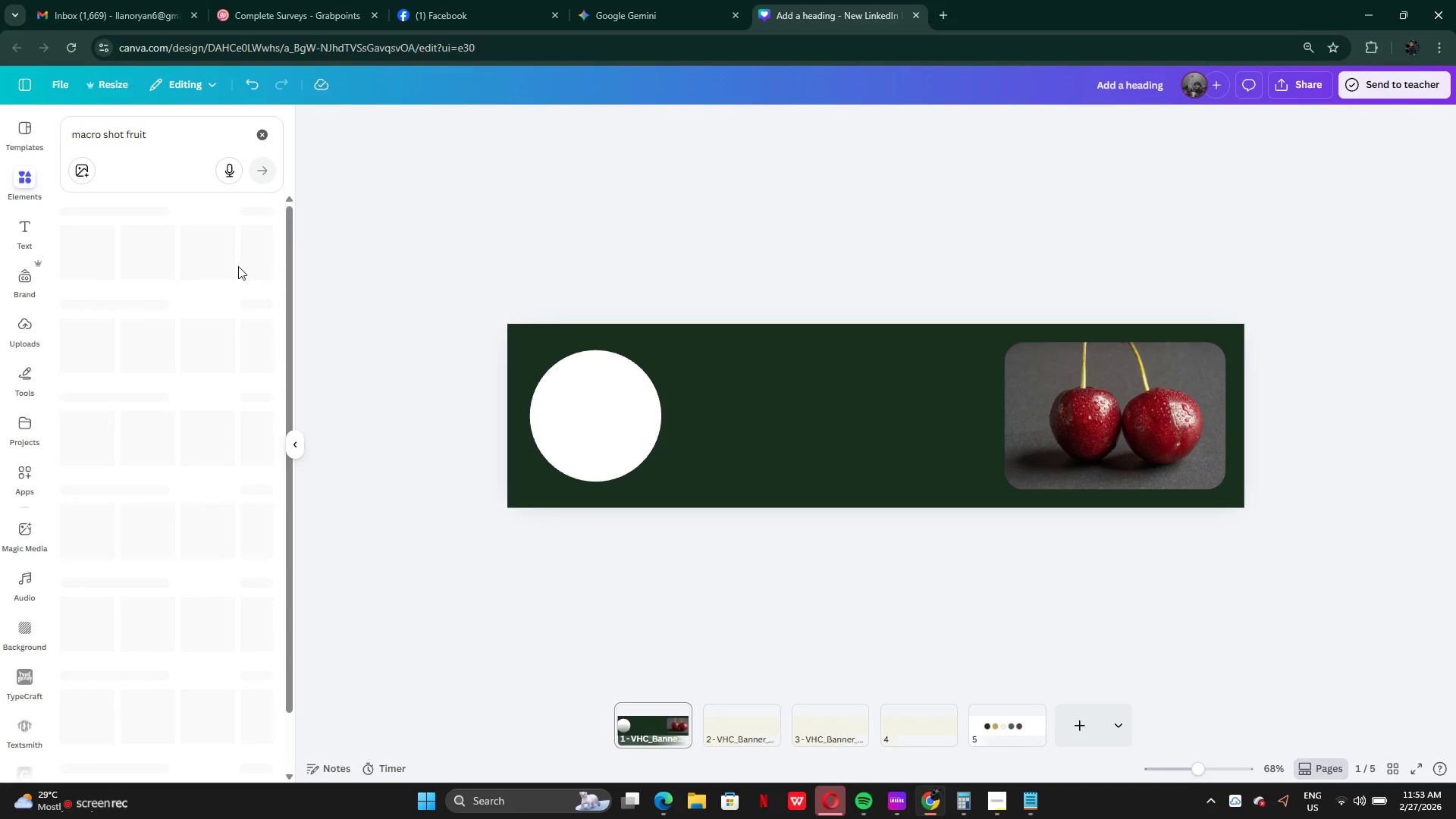 
wait(10.94)
 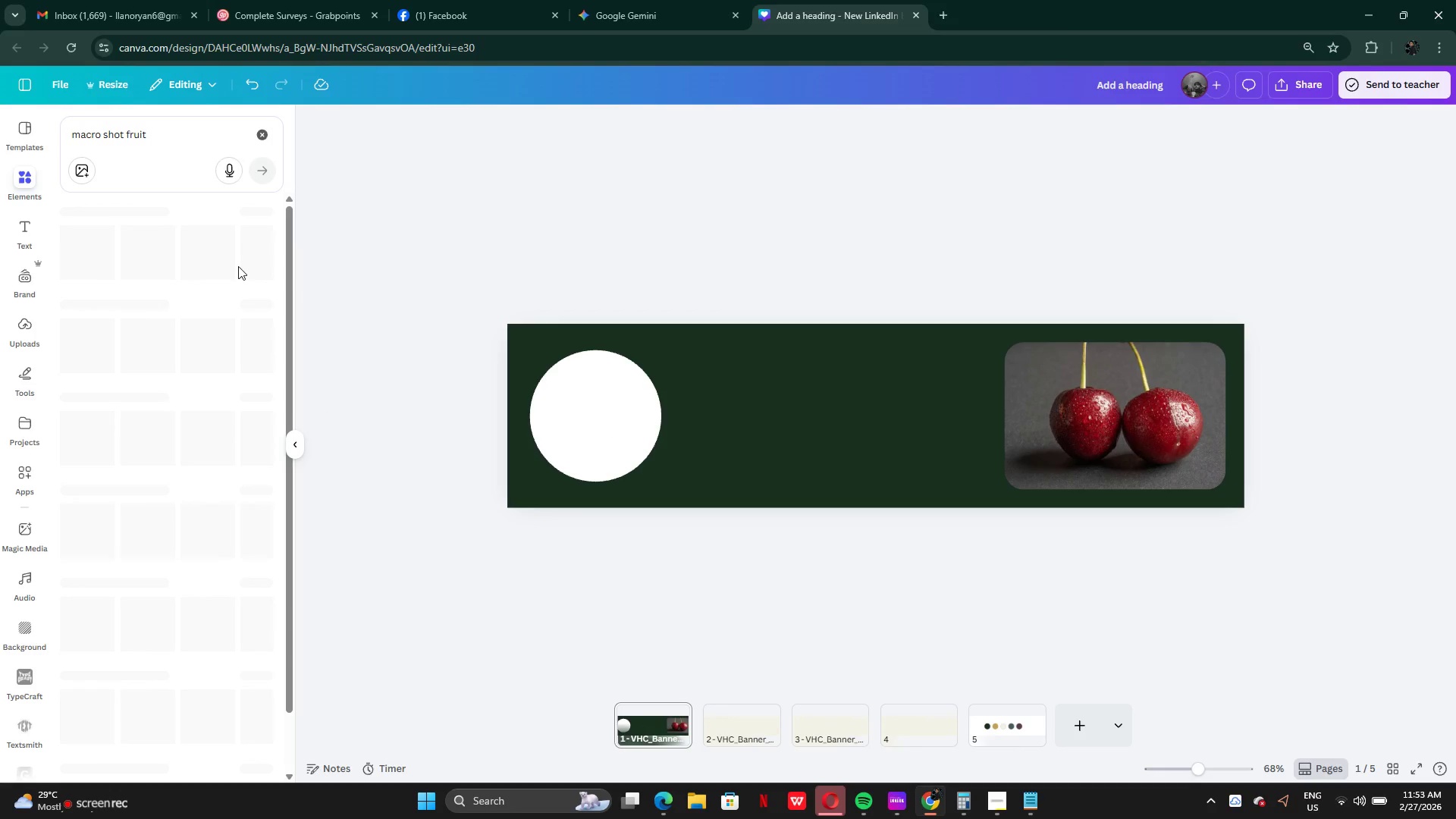 
left_click([625, 418])
 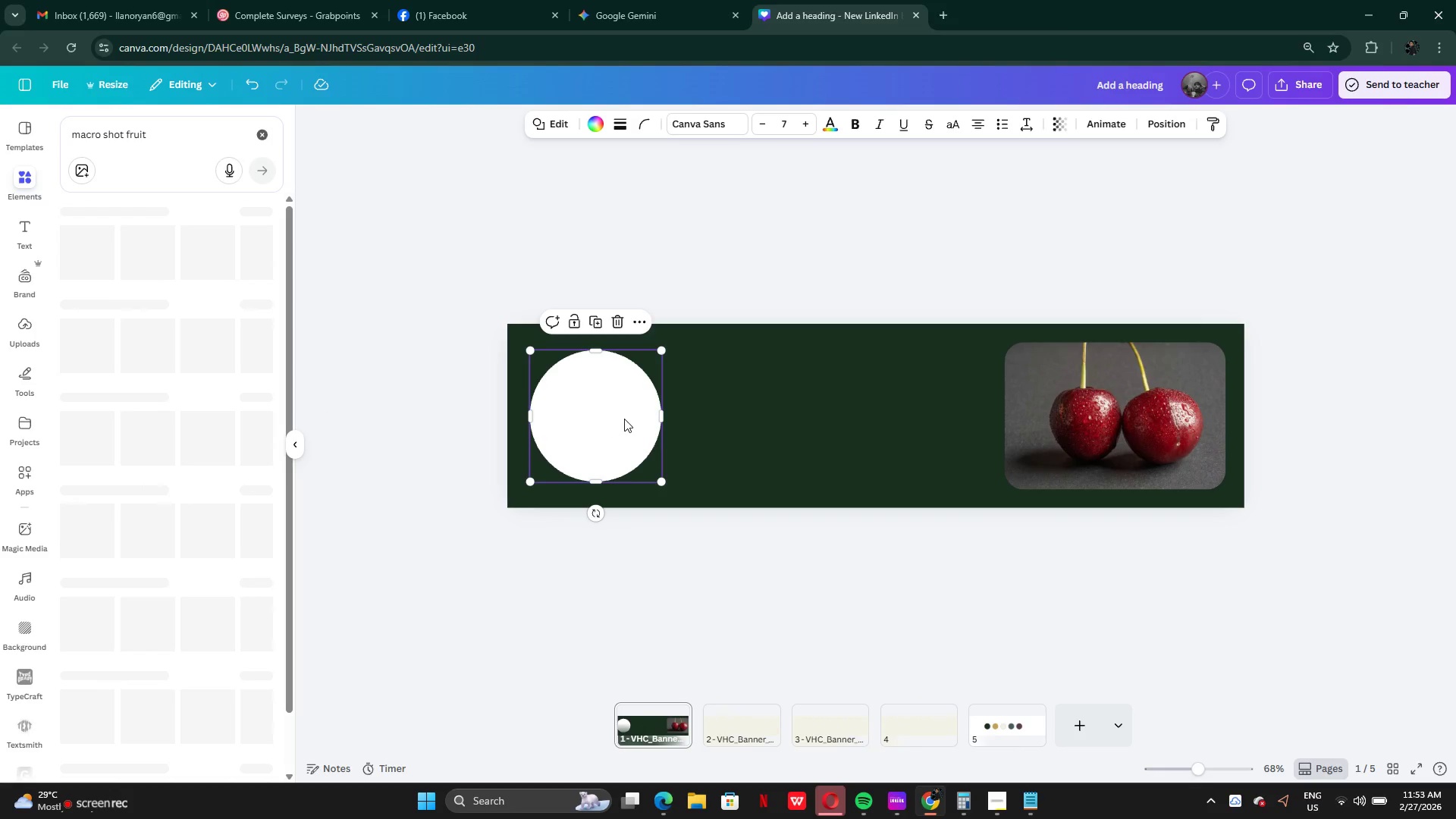 
left_click_drag(start_coordinate=[624, 419], to_coordinate=[634, 417])
 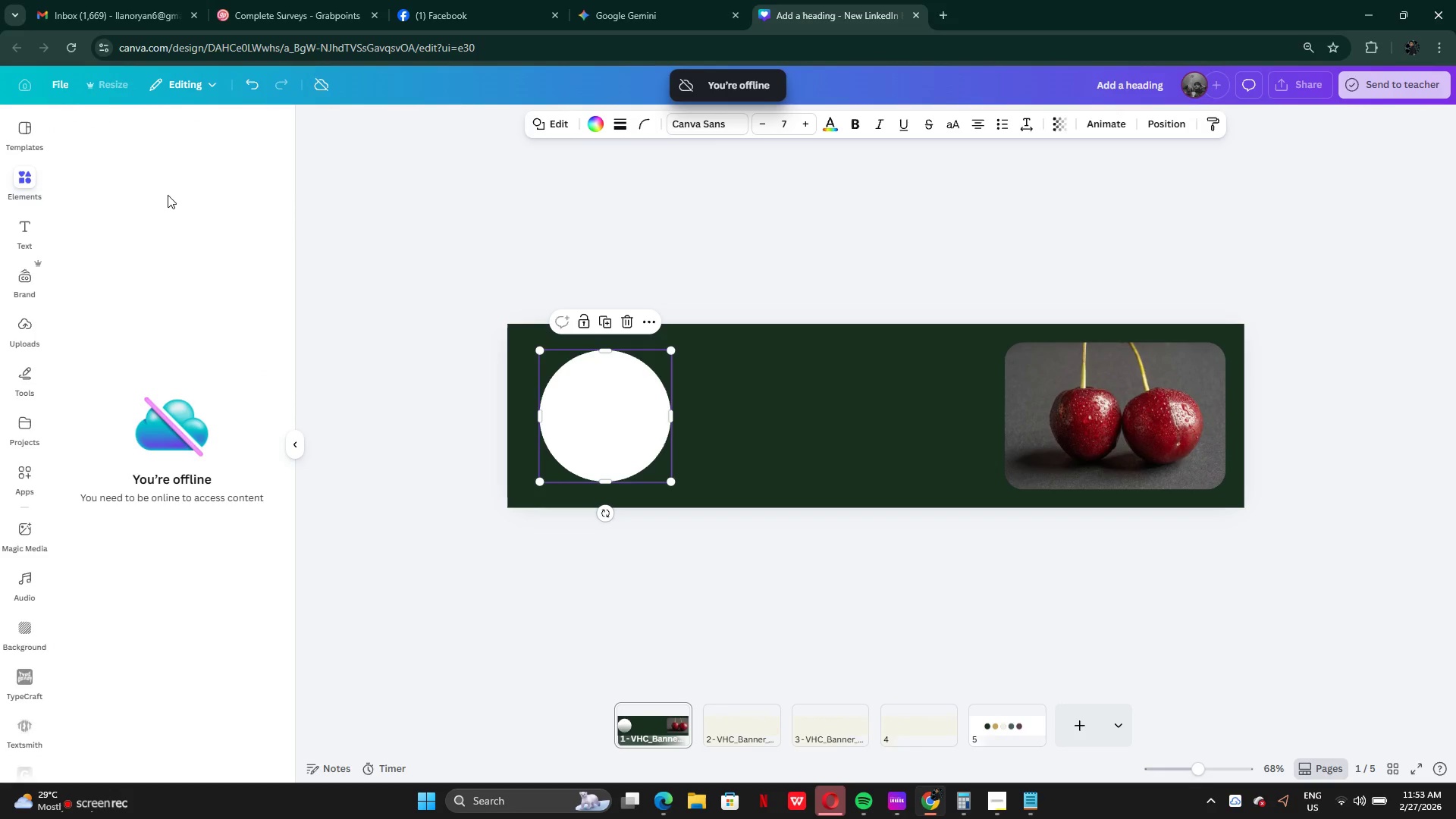 
left_click_drag(start_coordinate=[172, 359], to_coordinate=[180, 405])
 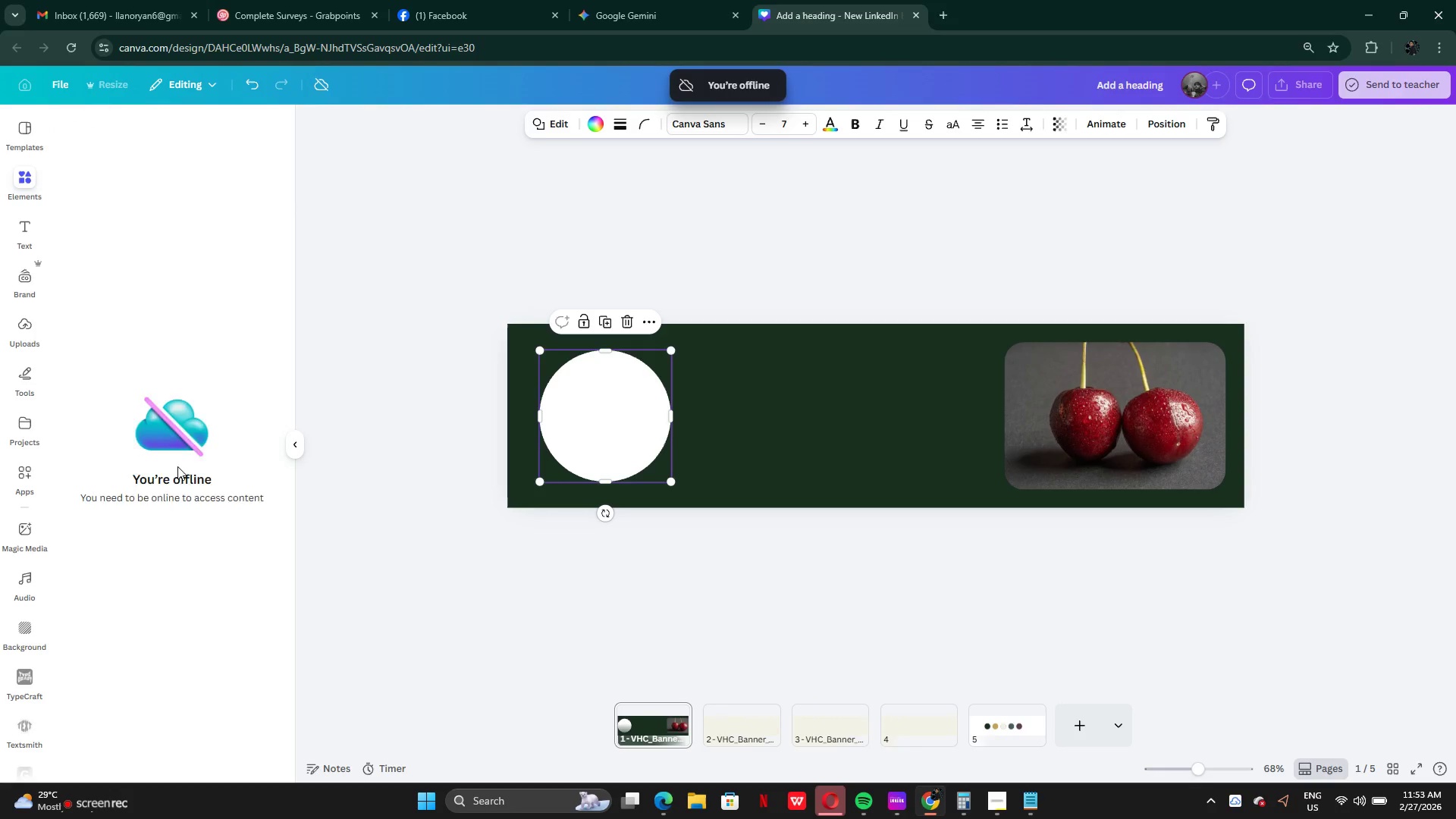 
left_click_drag(start_coordinate=[173, 451], to_coordinate=[179, 469])
 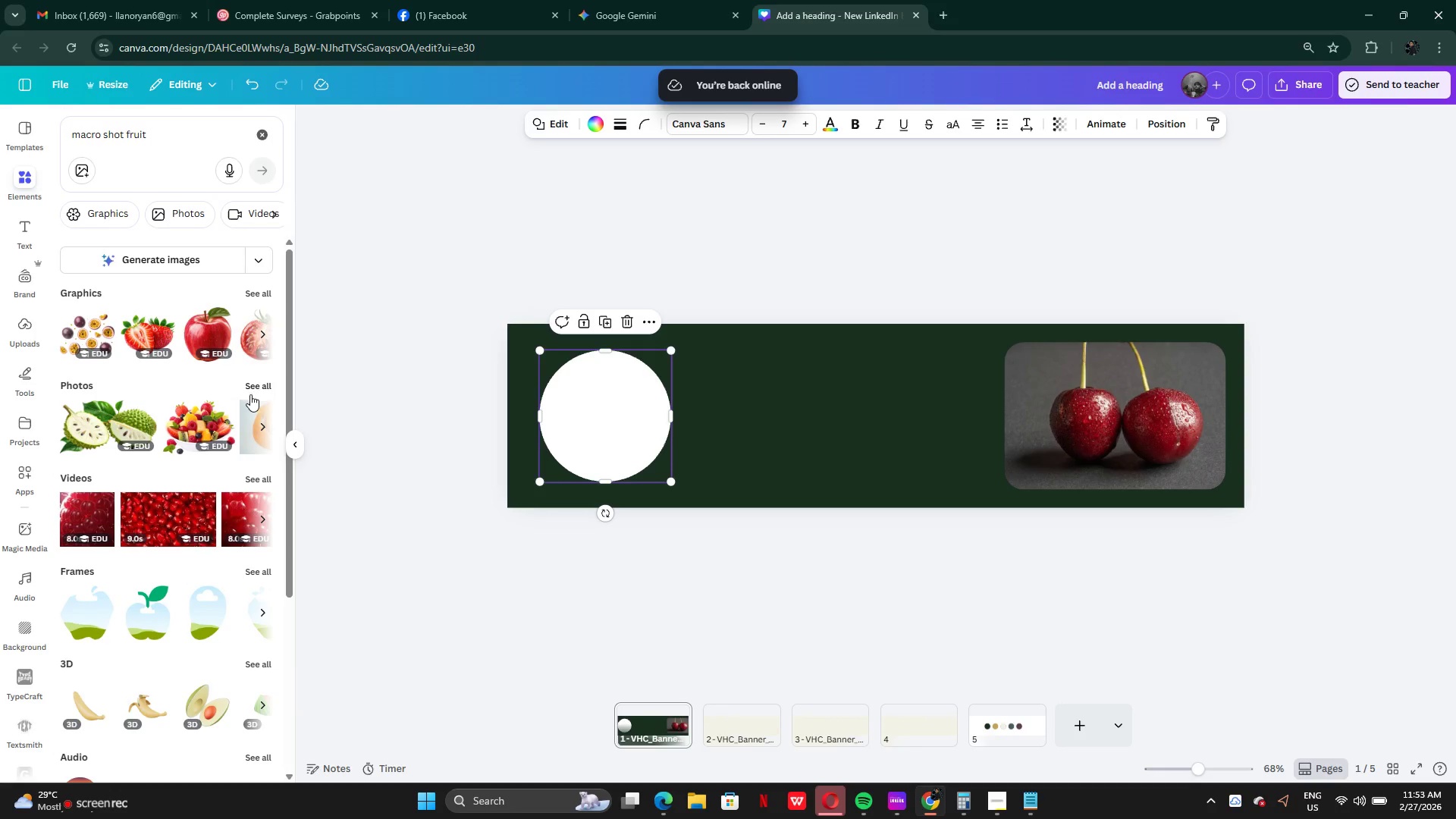 
left_click([246, 387])
 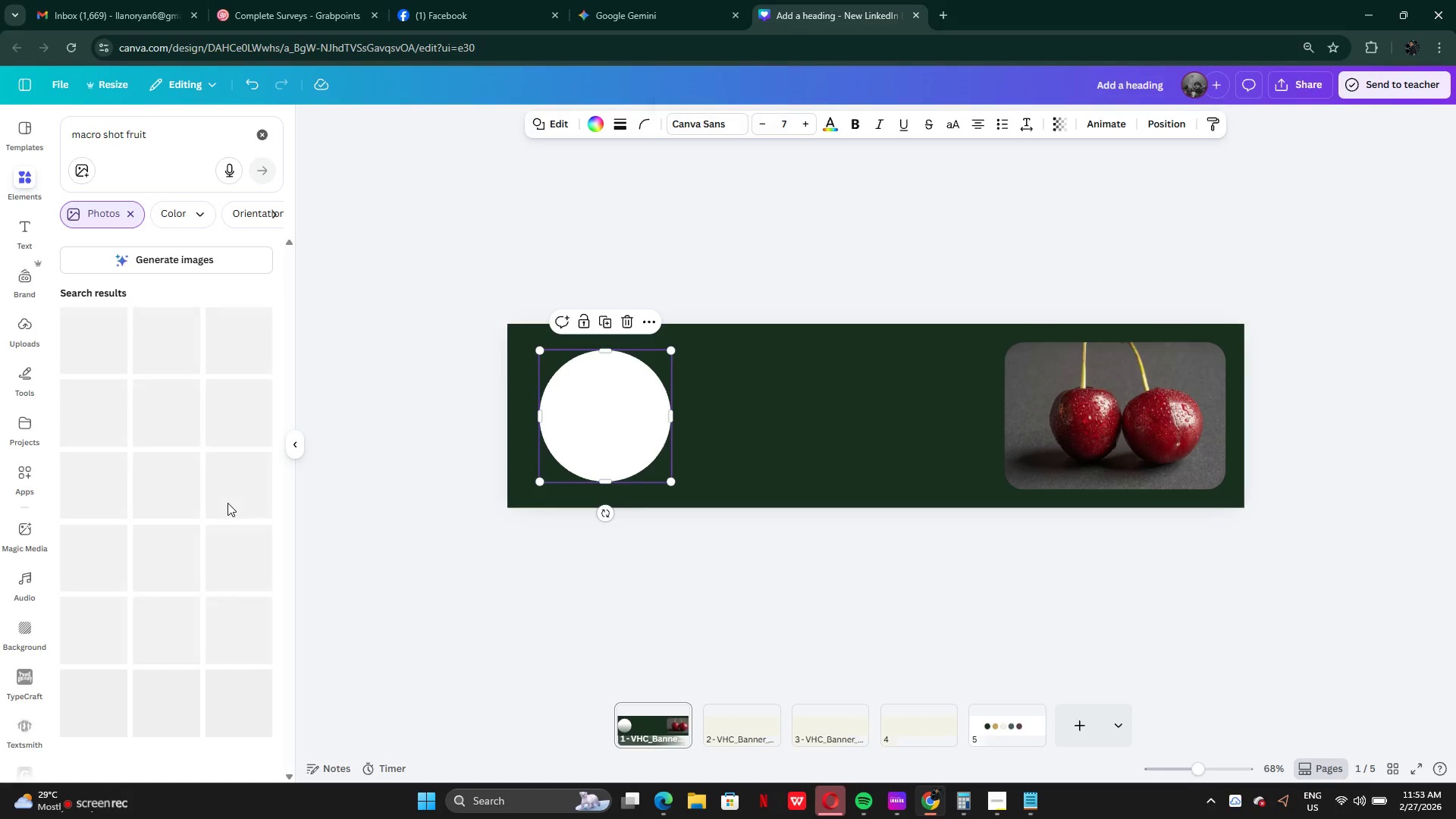 
mouse_move([231, 539])
 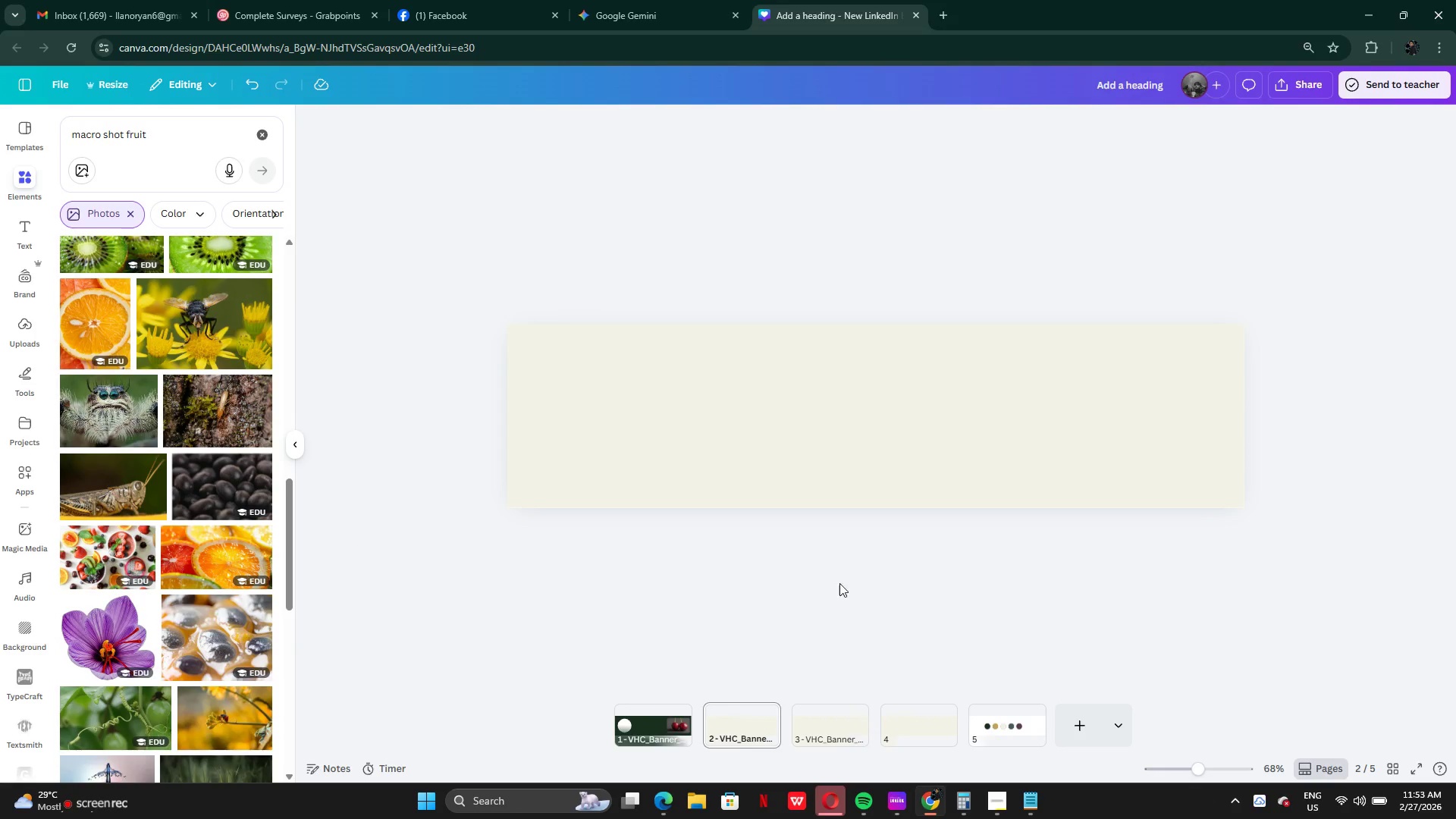 
left_click([664, 711])
 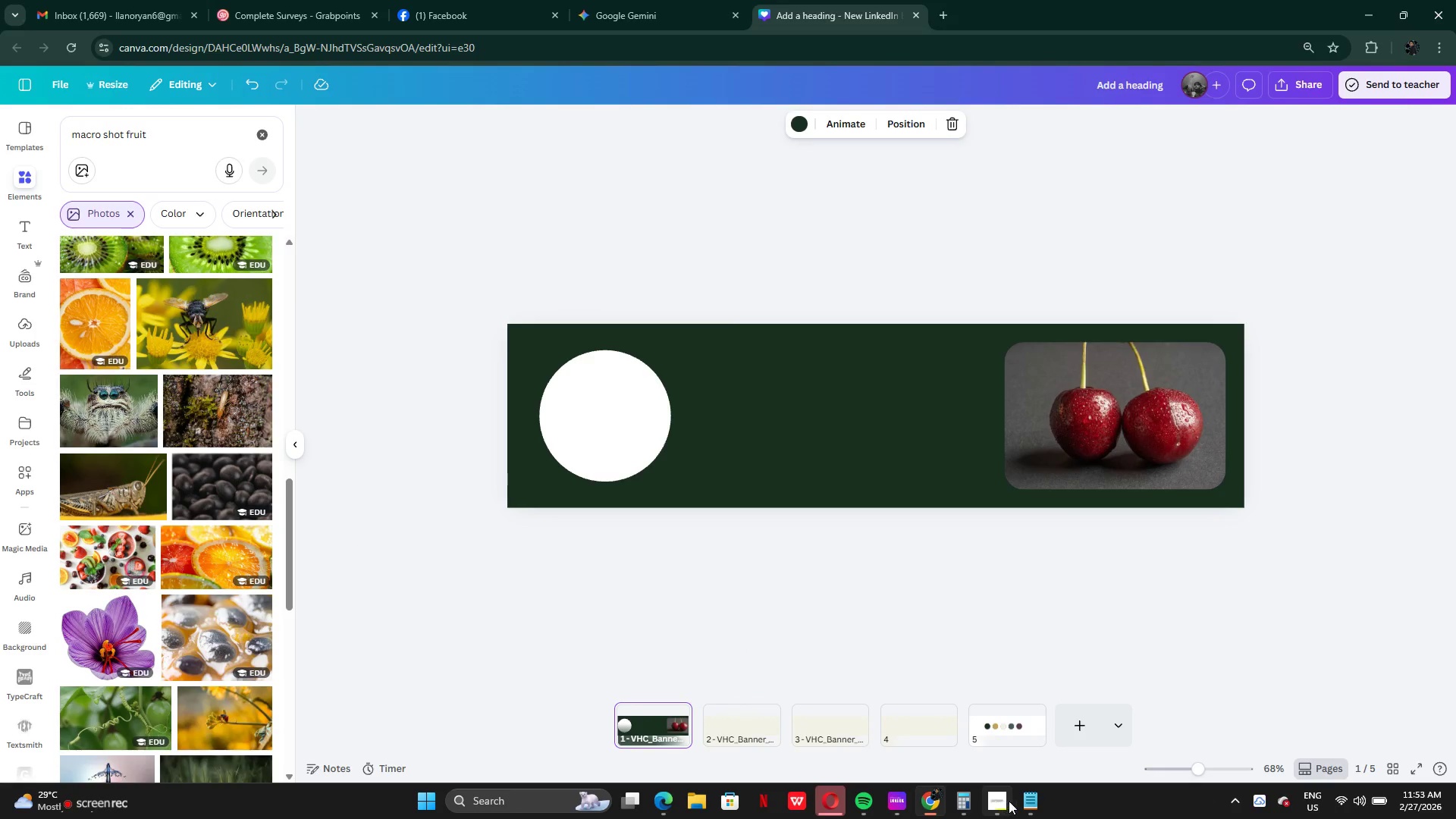 
left_click([1022, 802])
 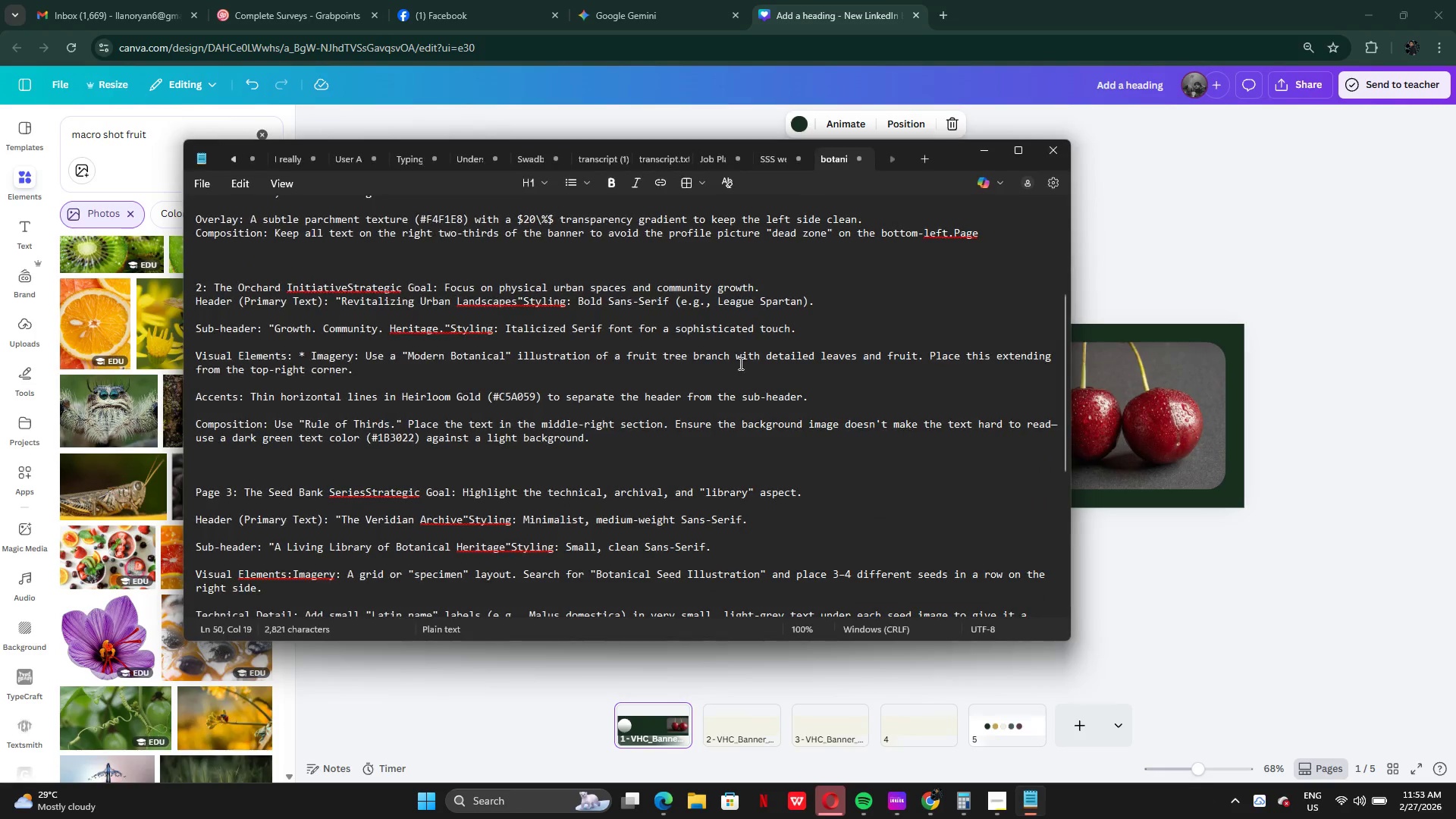 
scroll: coordinate [723, 395], scroll_direction: up, amount: 14.0
 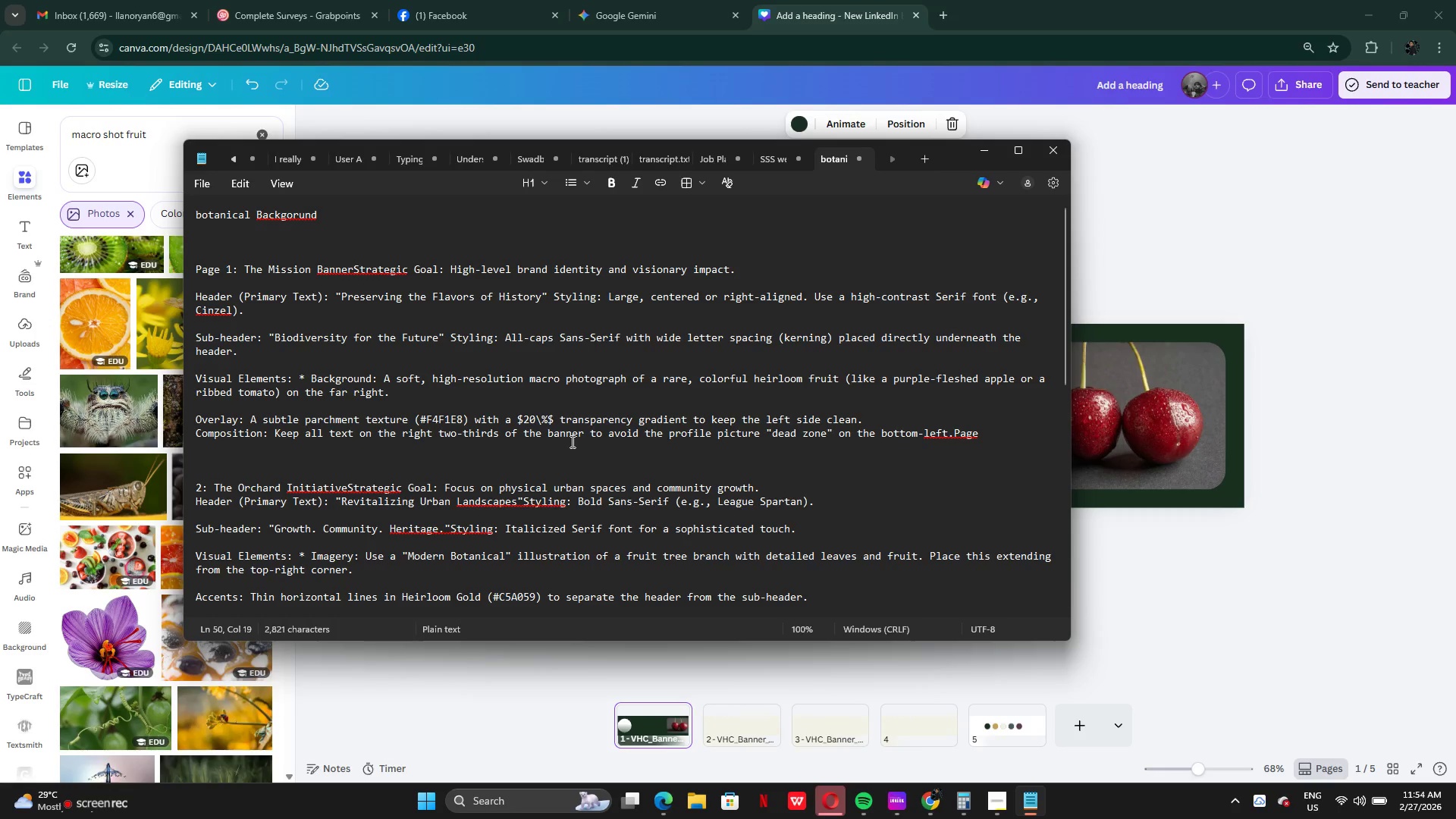 
wait(8.55)
 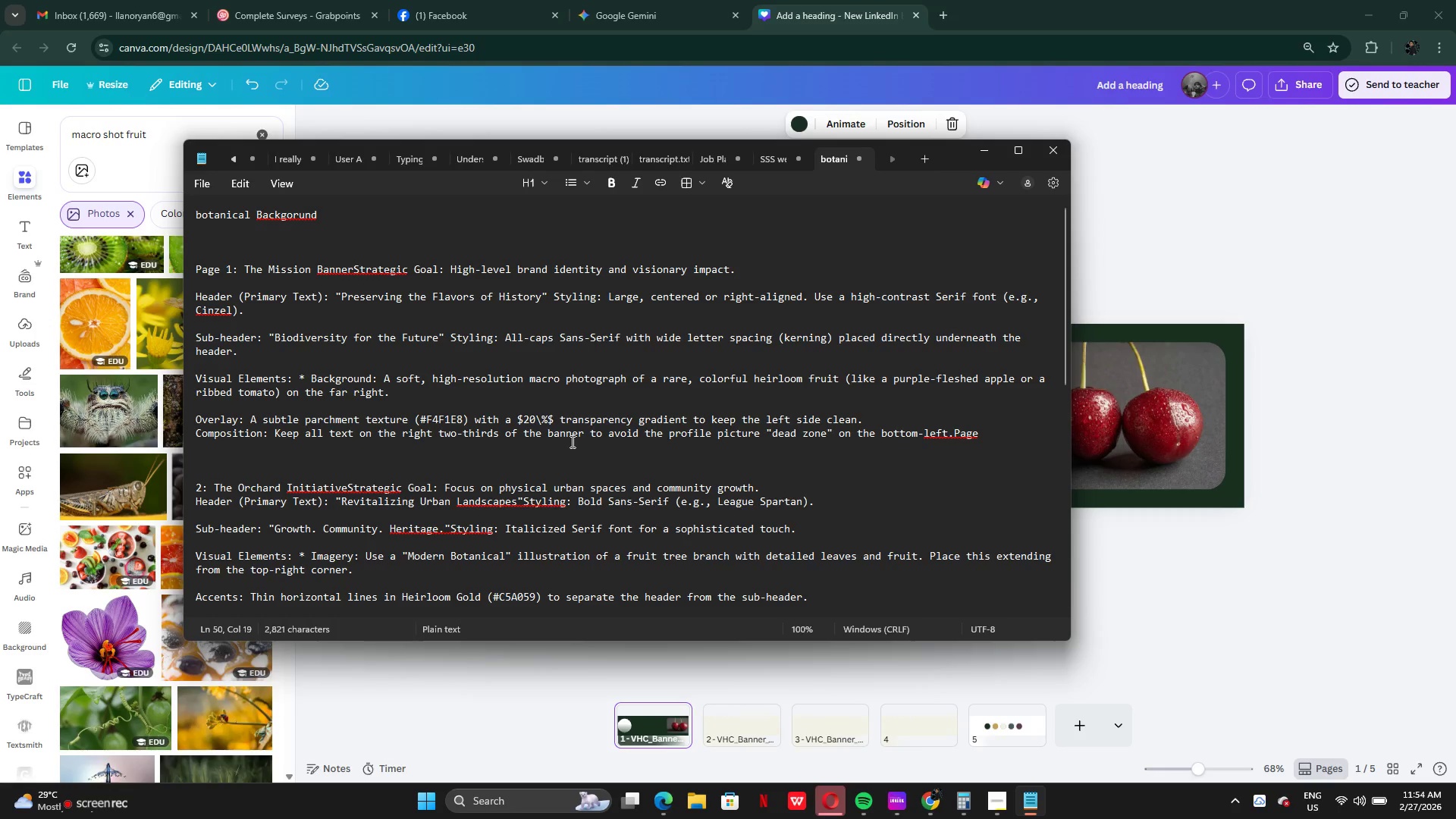 
left_click([1245, 245])
 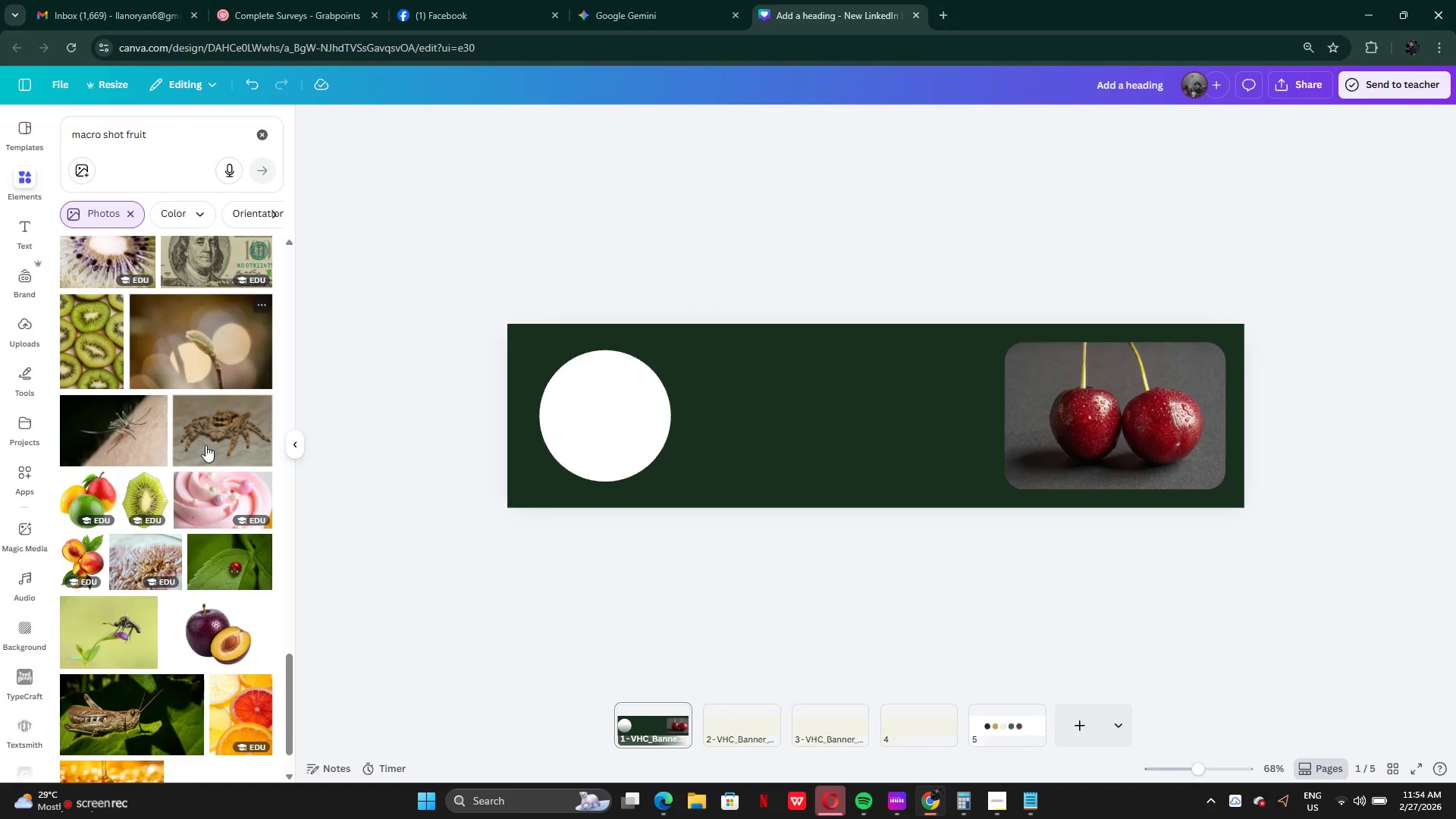 
wait(17.11)
 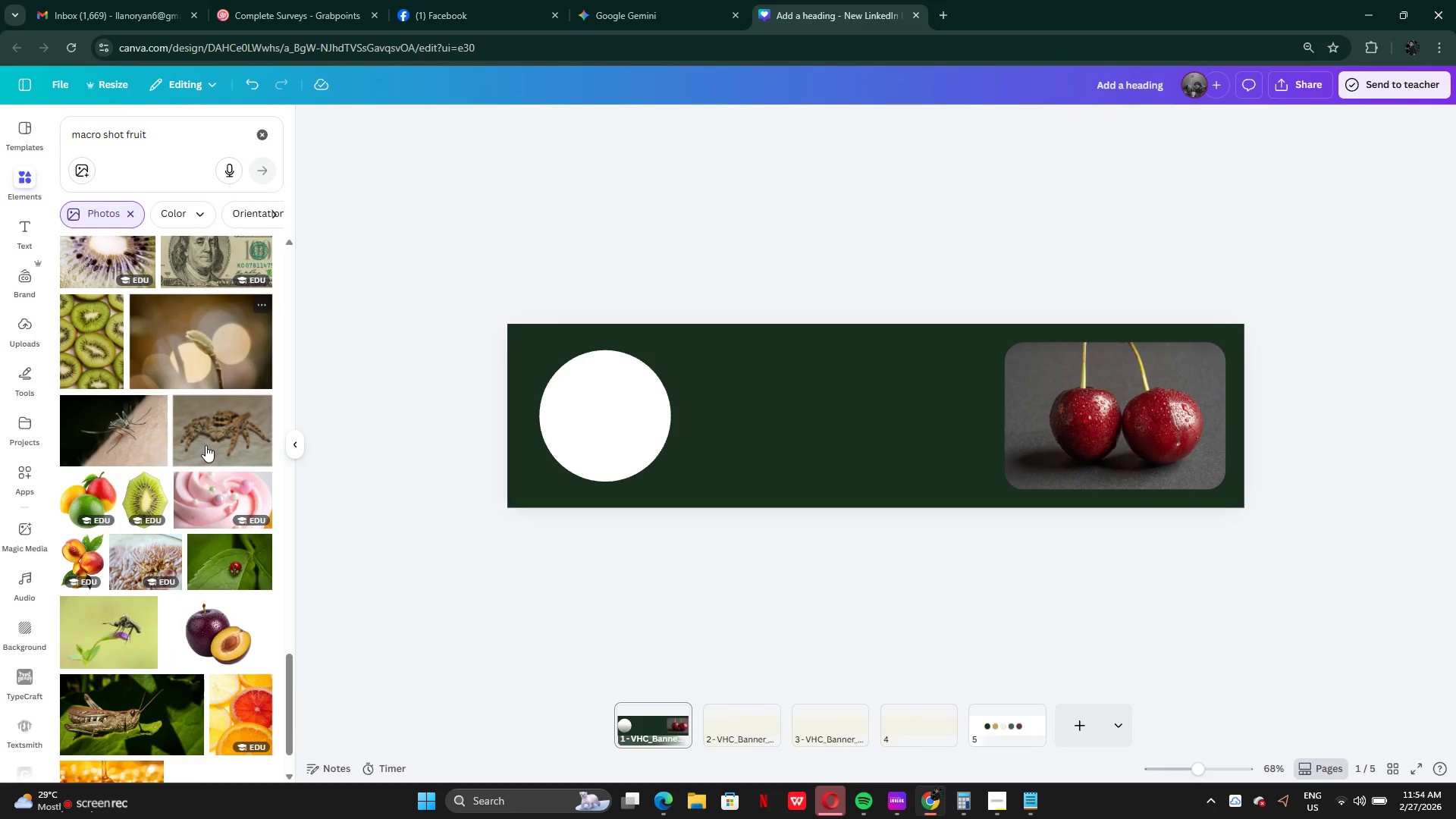 
mouse_move([203, 585])
 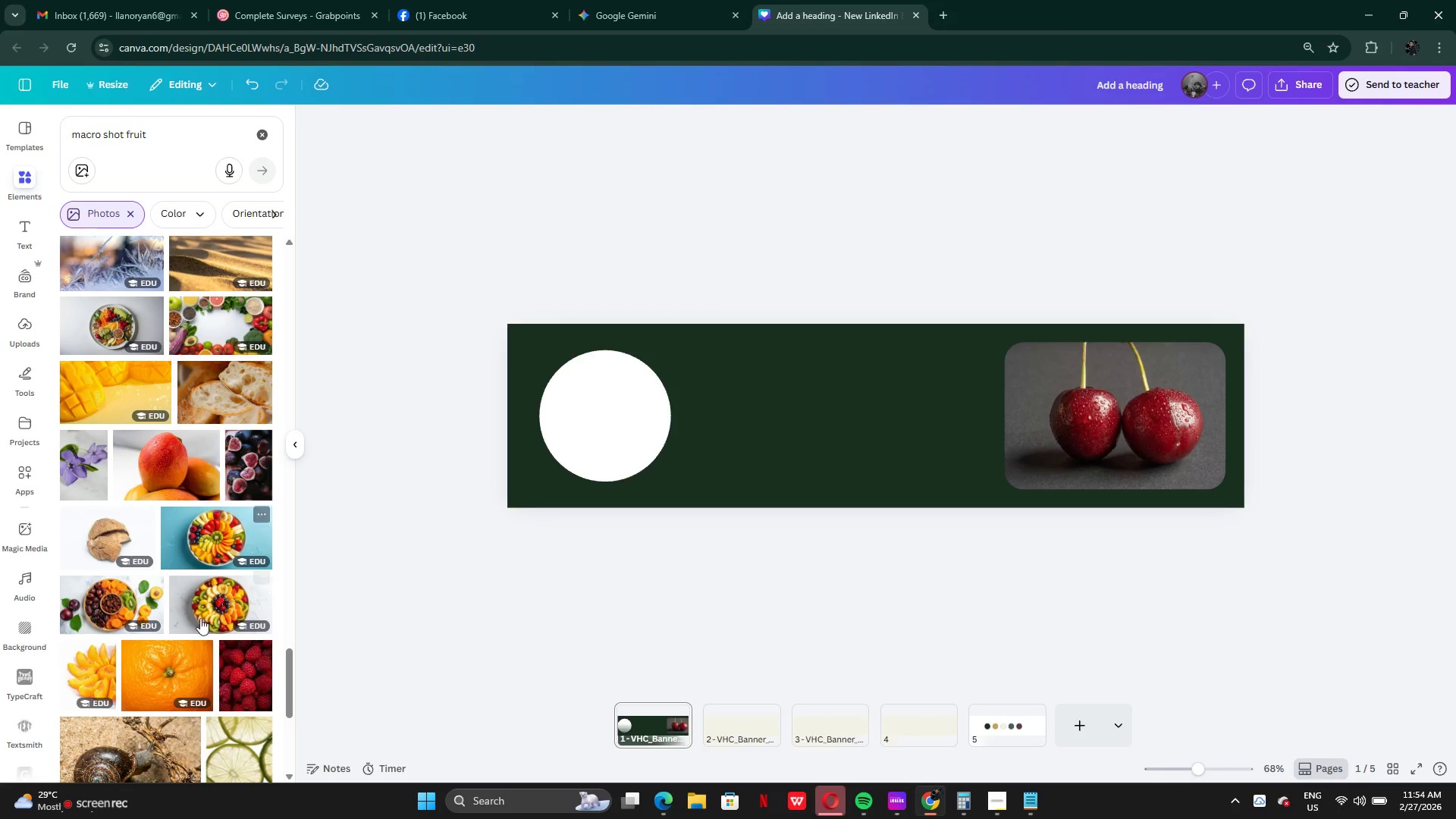 
mouse_move([200, 605])
 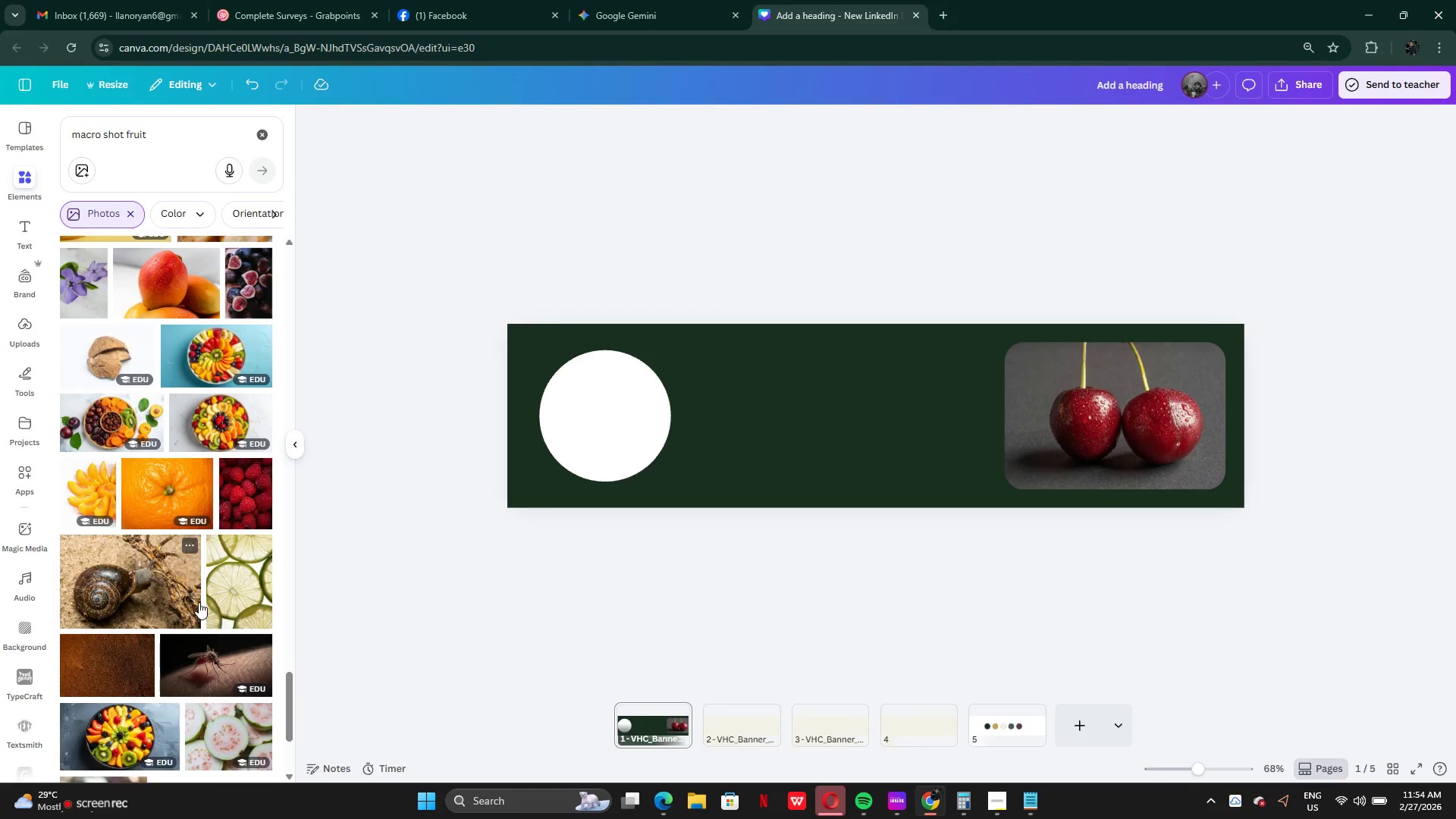 
mouse_move([205, 589])
 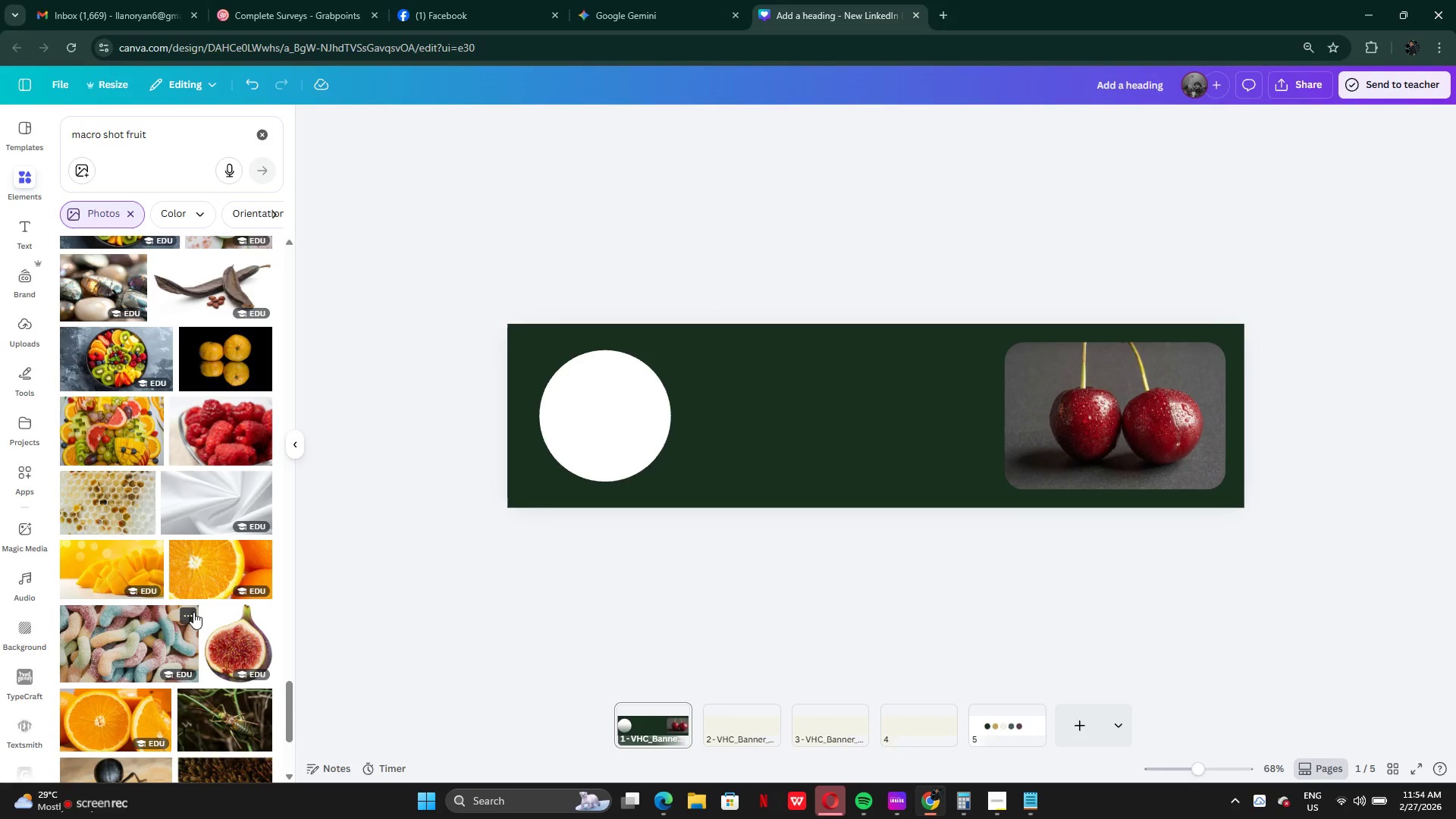 
wait(15.78)
 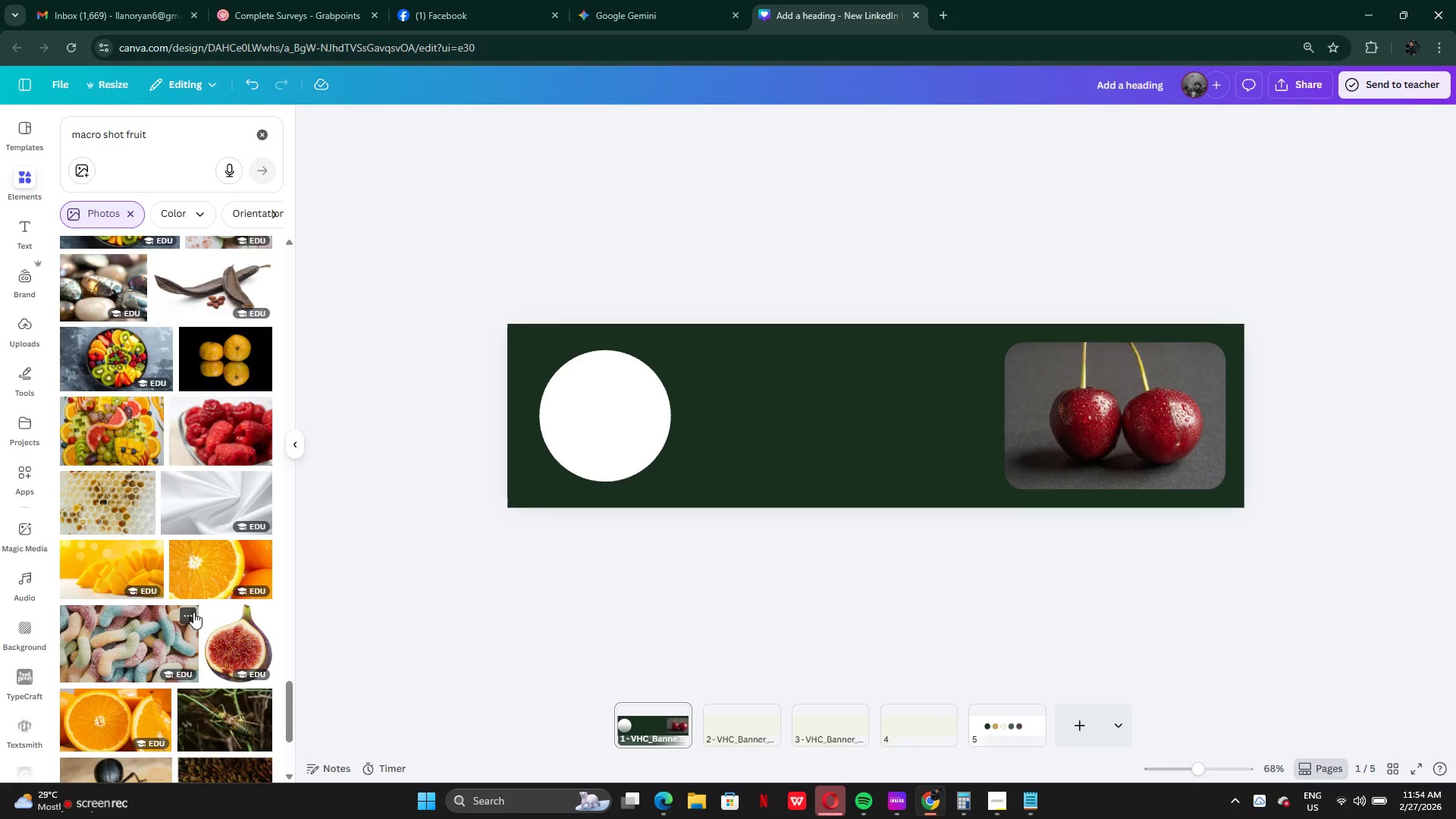 
left_click([130, 397])
 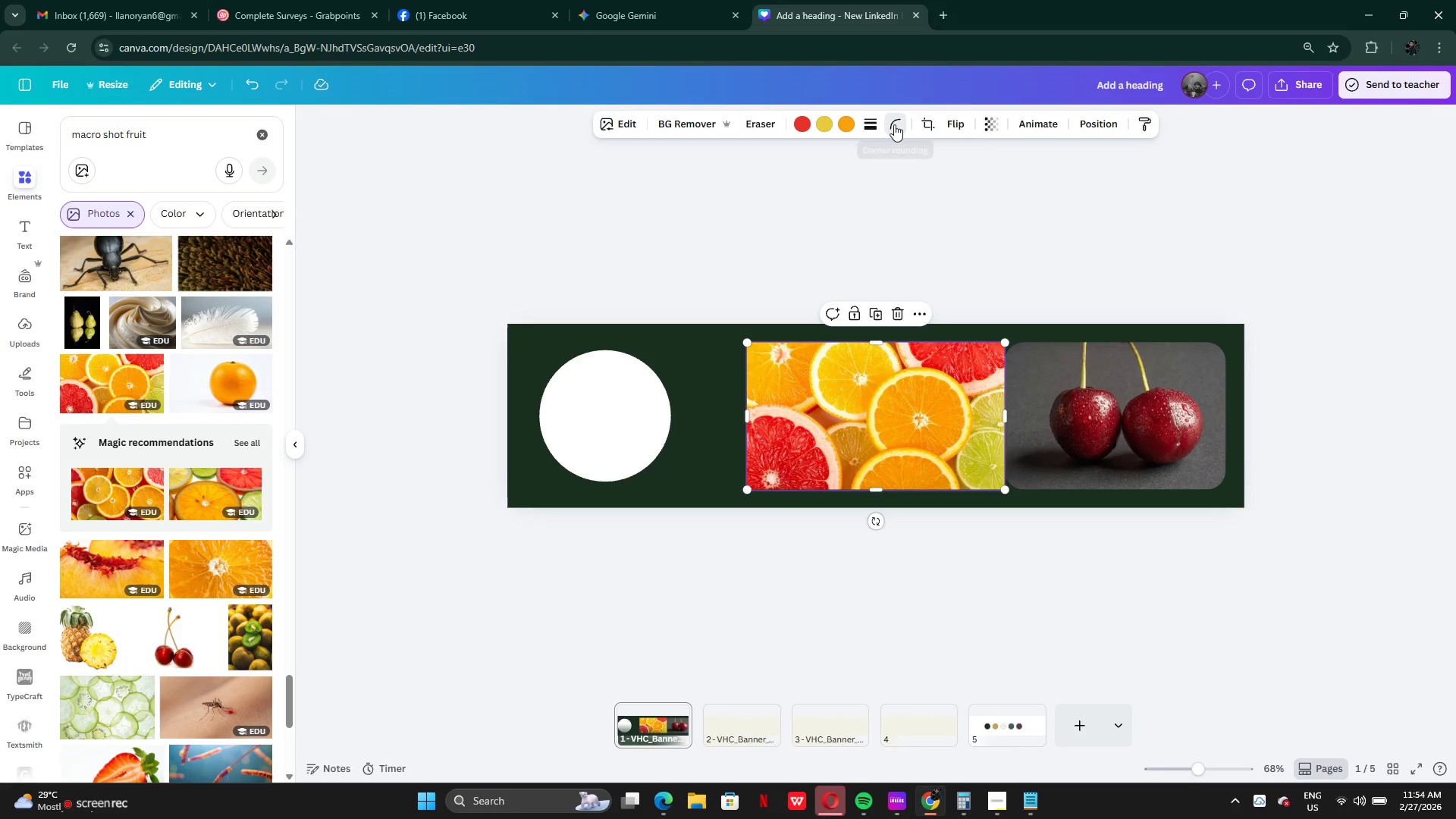 
left_click_drag(start_coordinate=[856, 183], to_coordinate=[883, 187])
 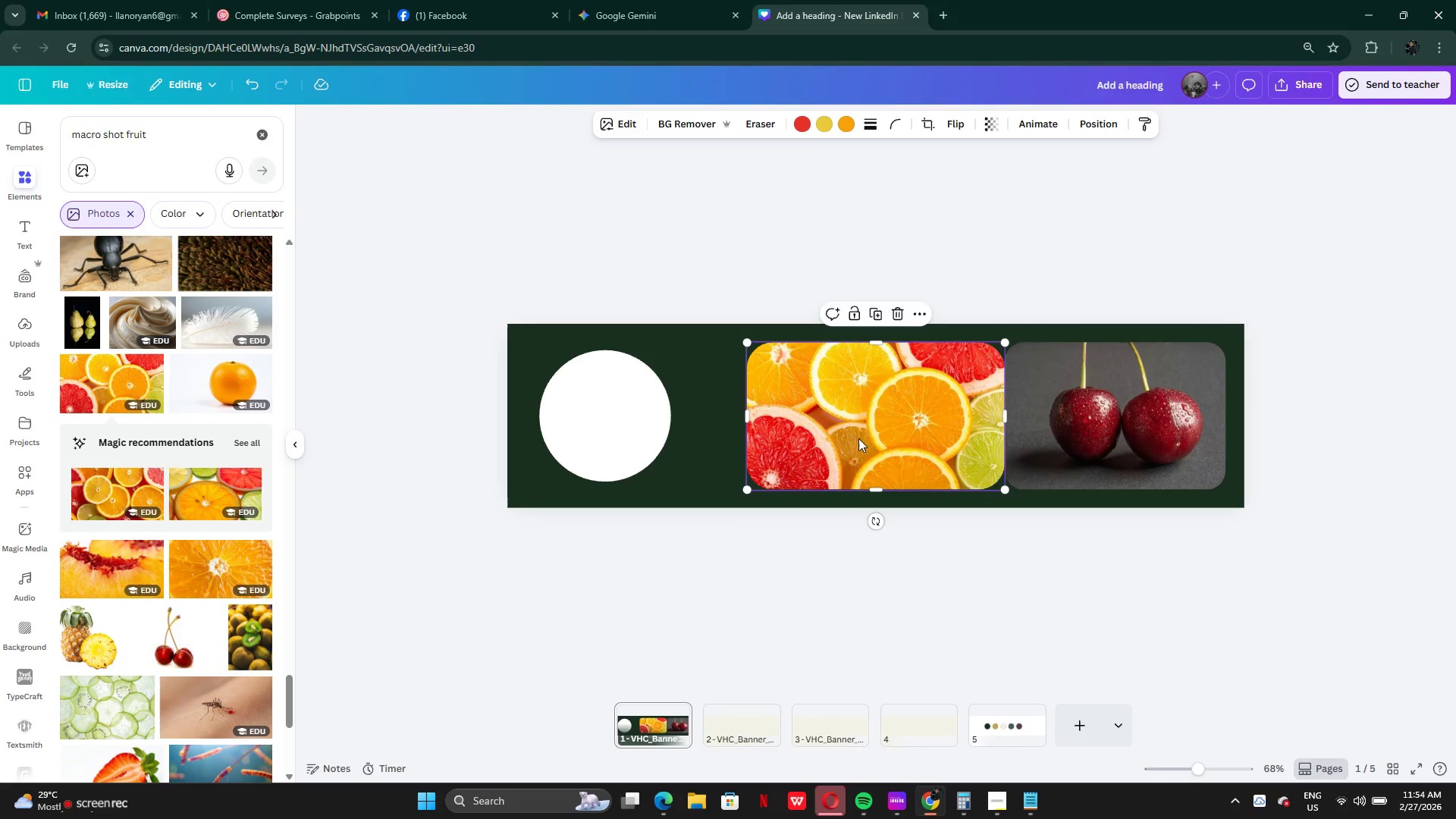 
left_click_drag(start_coordinate=[858, 434], to_coordinate=[1115, 434])
 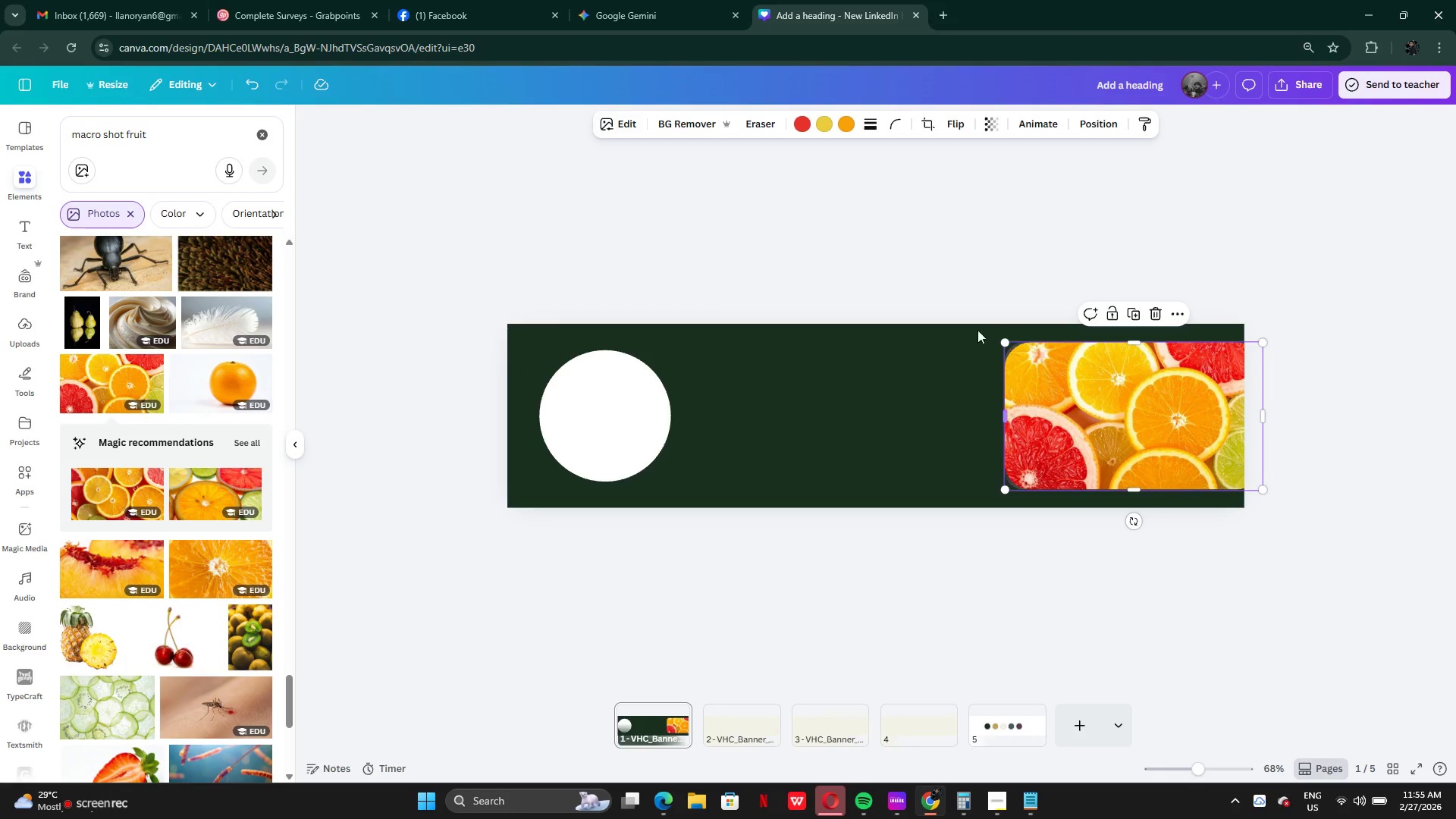 
left_click([907, 131])
 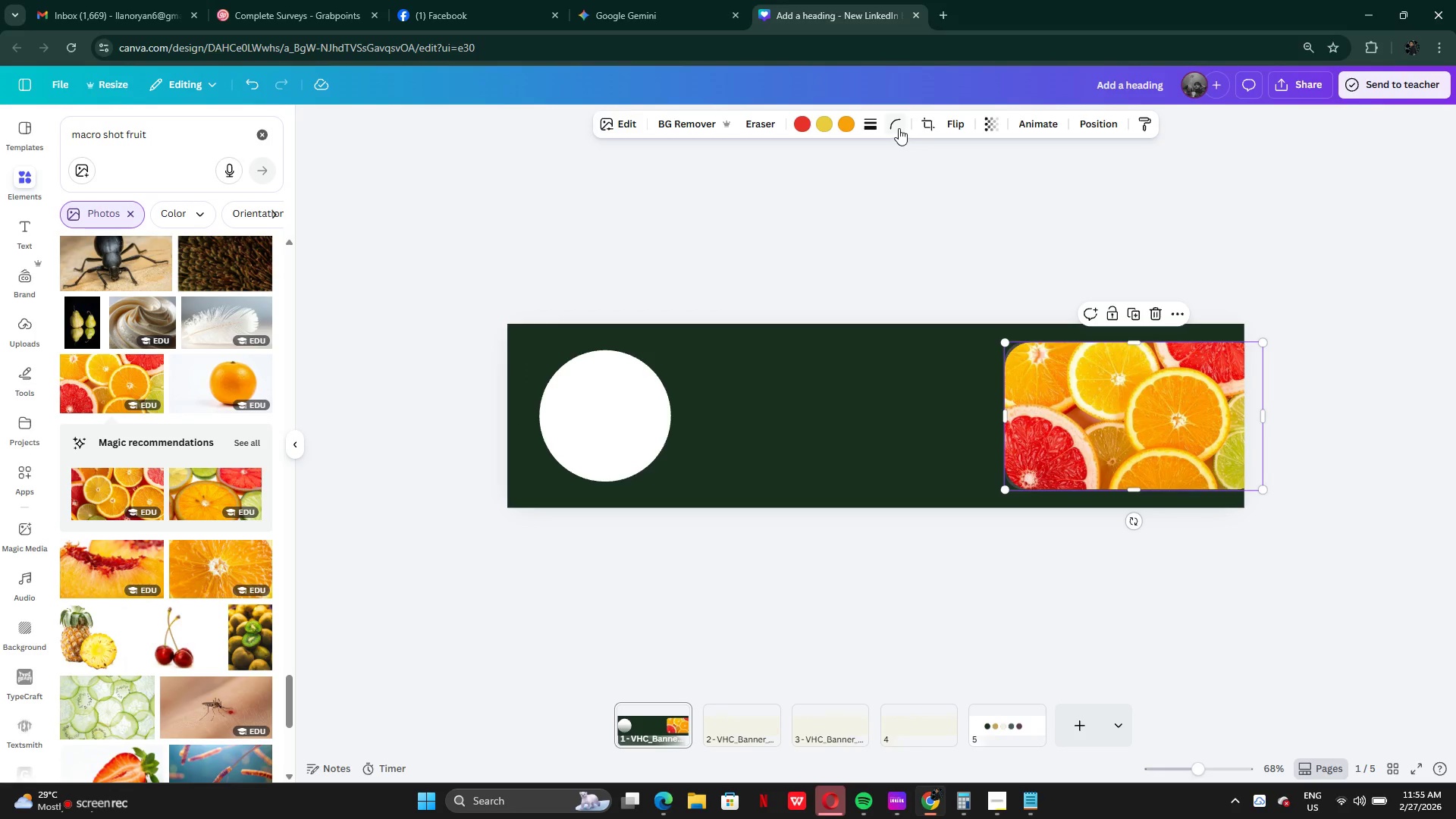 
left_click([899, 128])
 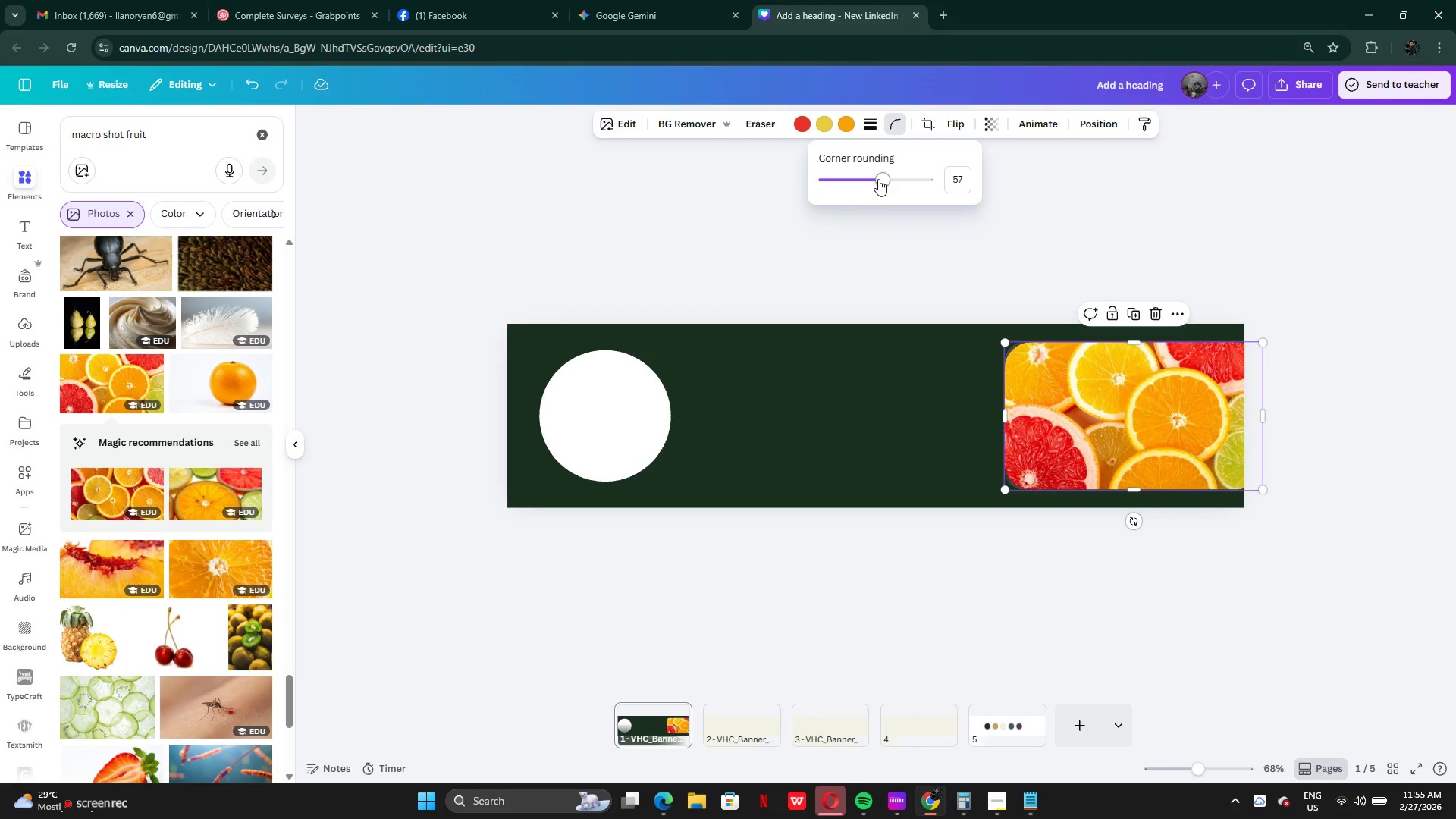 
left_click_drag(start_coordinate=[880, 179], to_coordinate=[871, 179])
 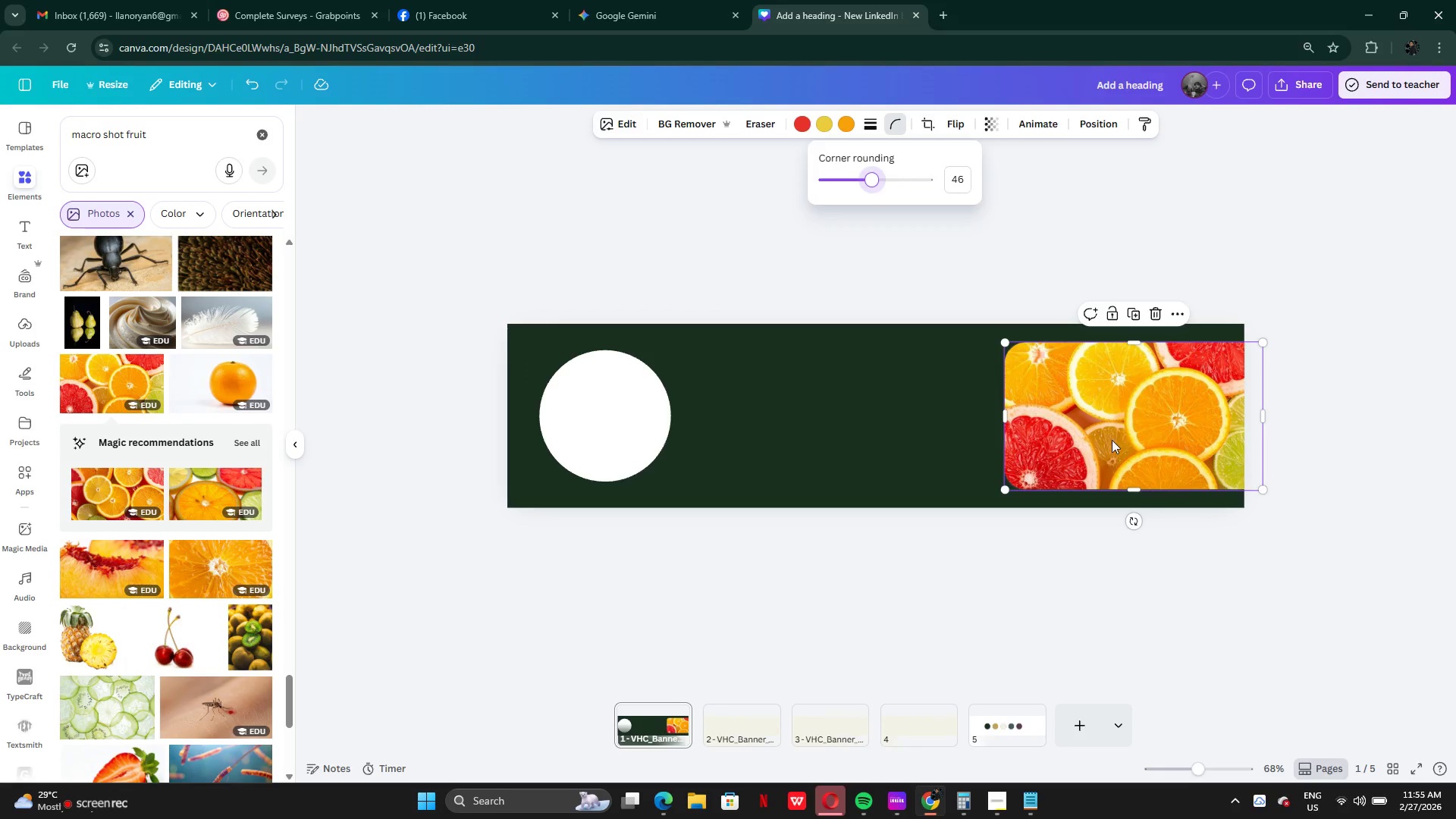 
left_click_drag(start_coordinate=[1114, 439], to_coordinate=[1076, 436])
 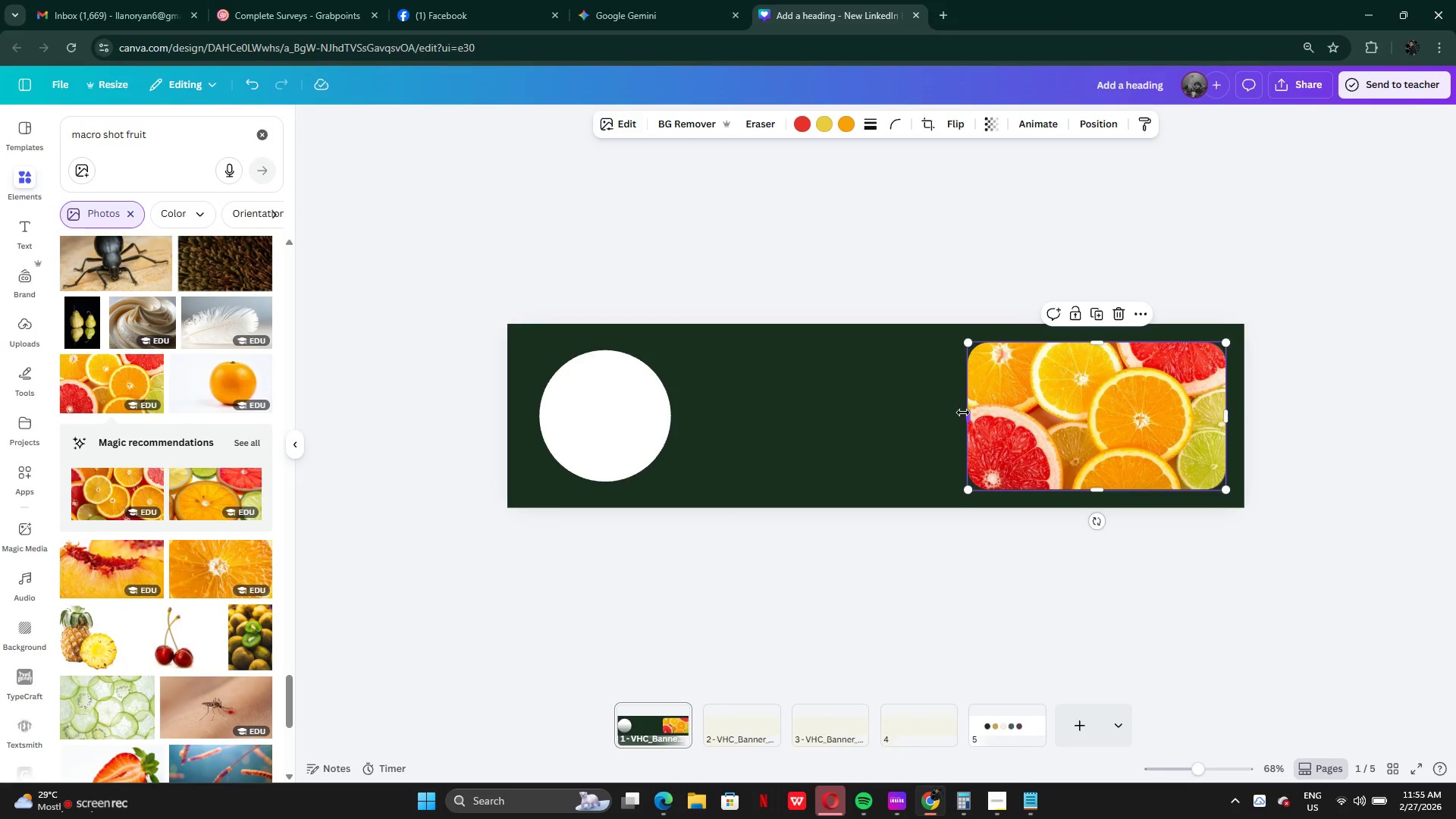 
left_click_drag(start_coordinate=[965, 413], to_coordinate=[1004, 412])
 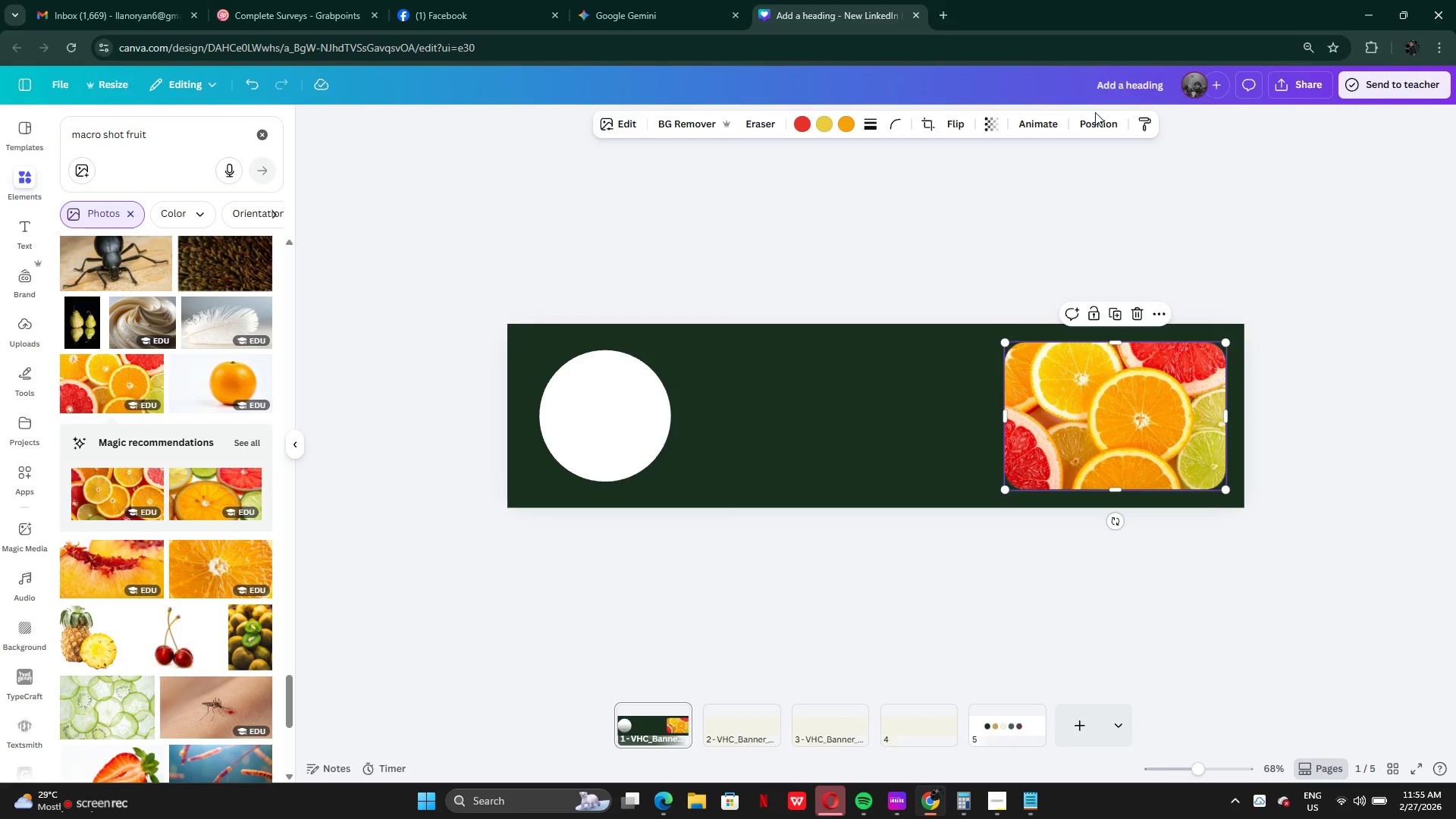 
left_click([1097, 133])
 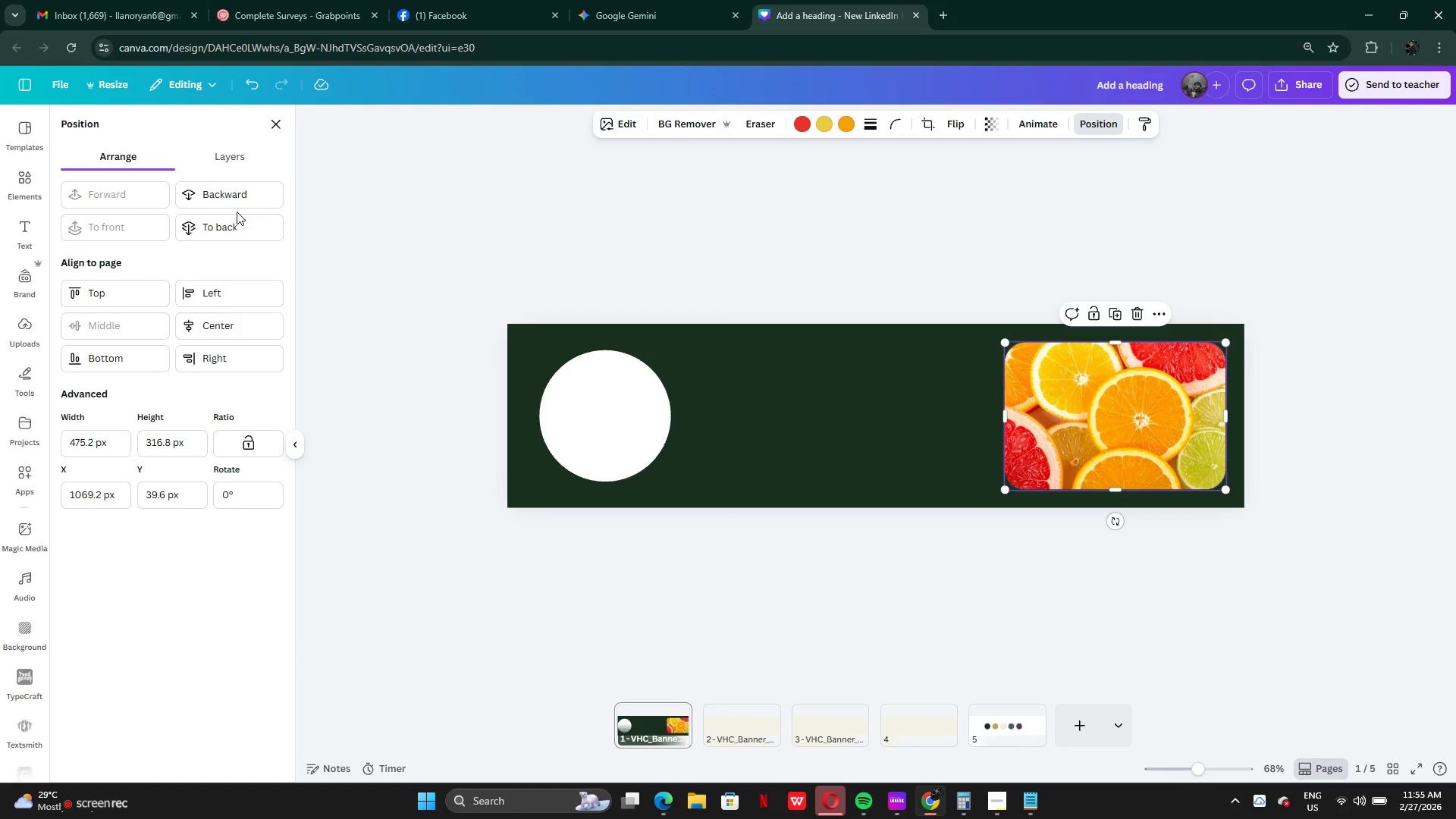 
left_click([233, 219])
 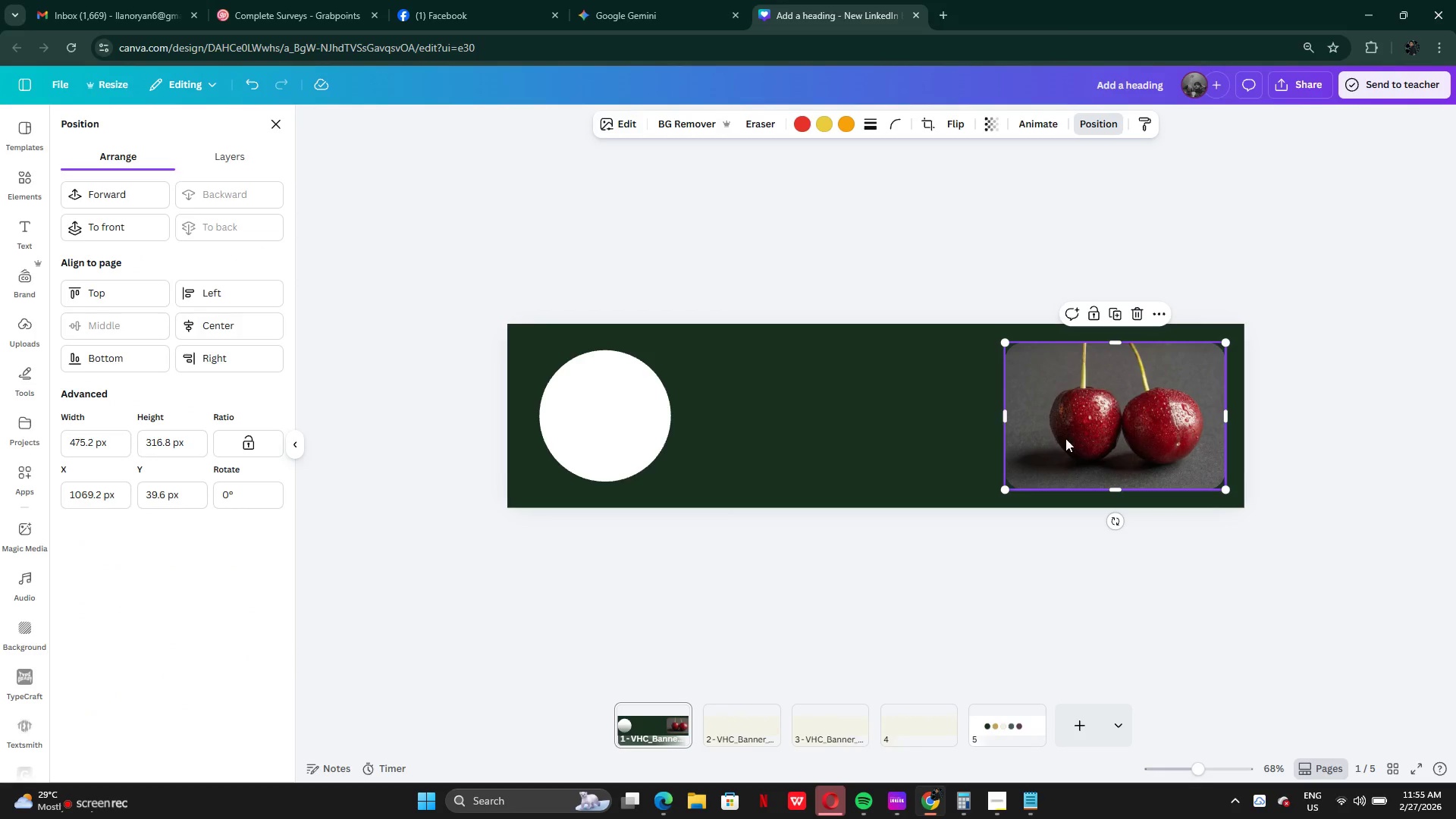 
left_click_drag(start_coordinate=[1066, 438], to_coordinate=[1040, 438])
 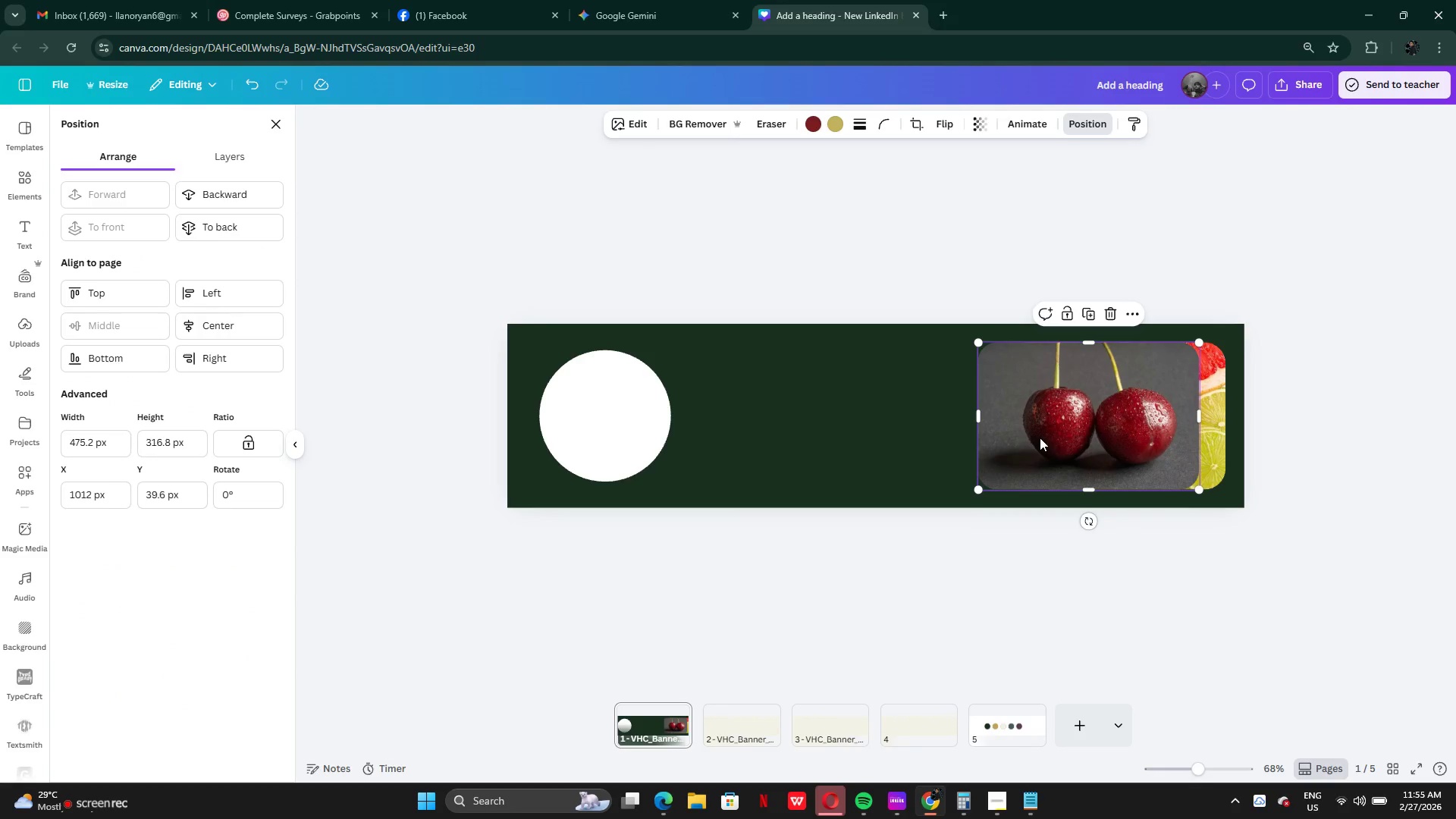 
key(Control+Z)
 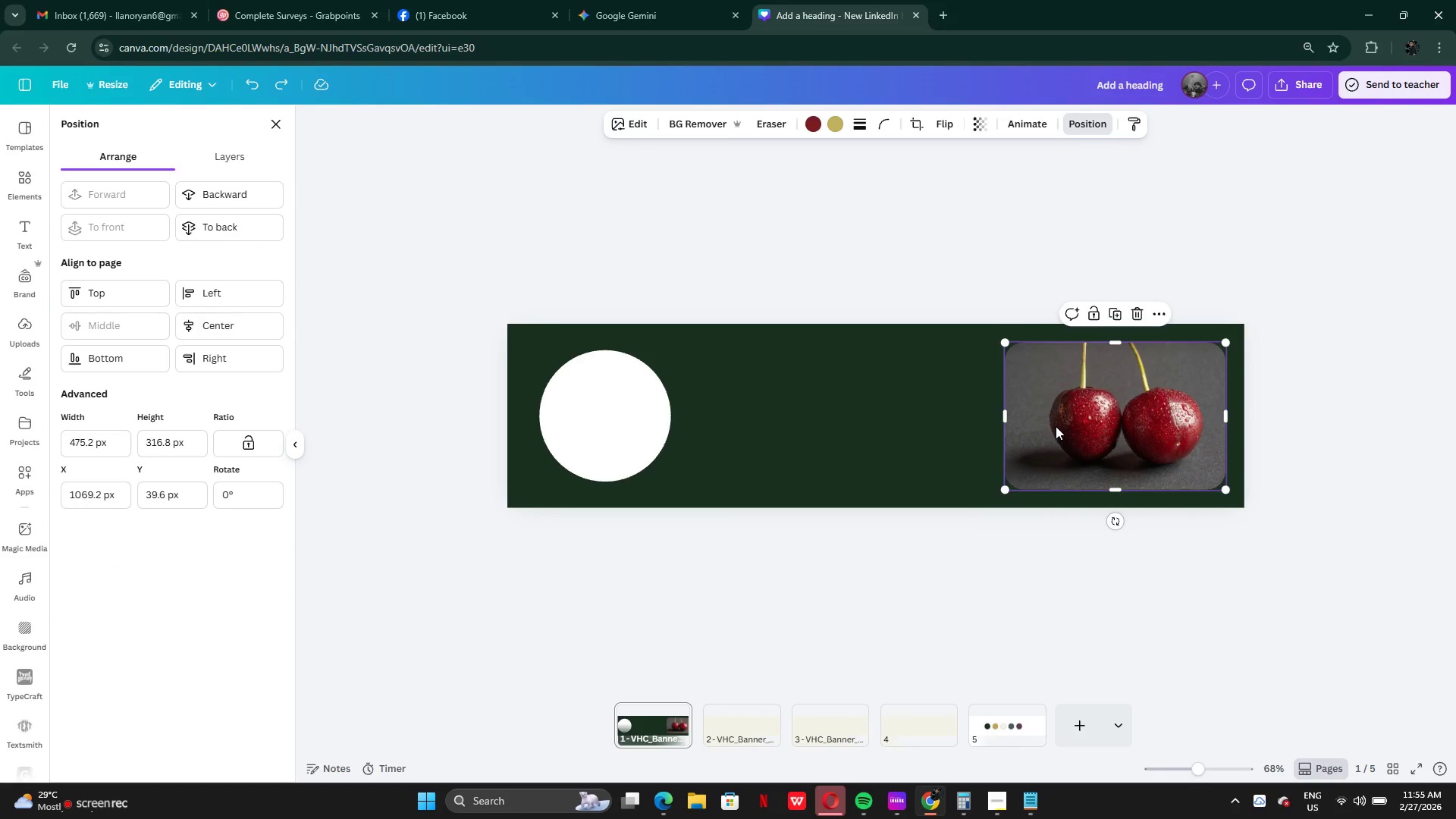 
left_click_drag(start_coordinate=[1055, 425], to_coordinate=[1060, 424])
 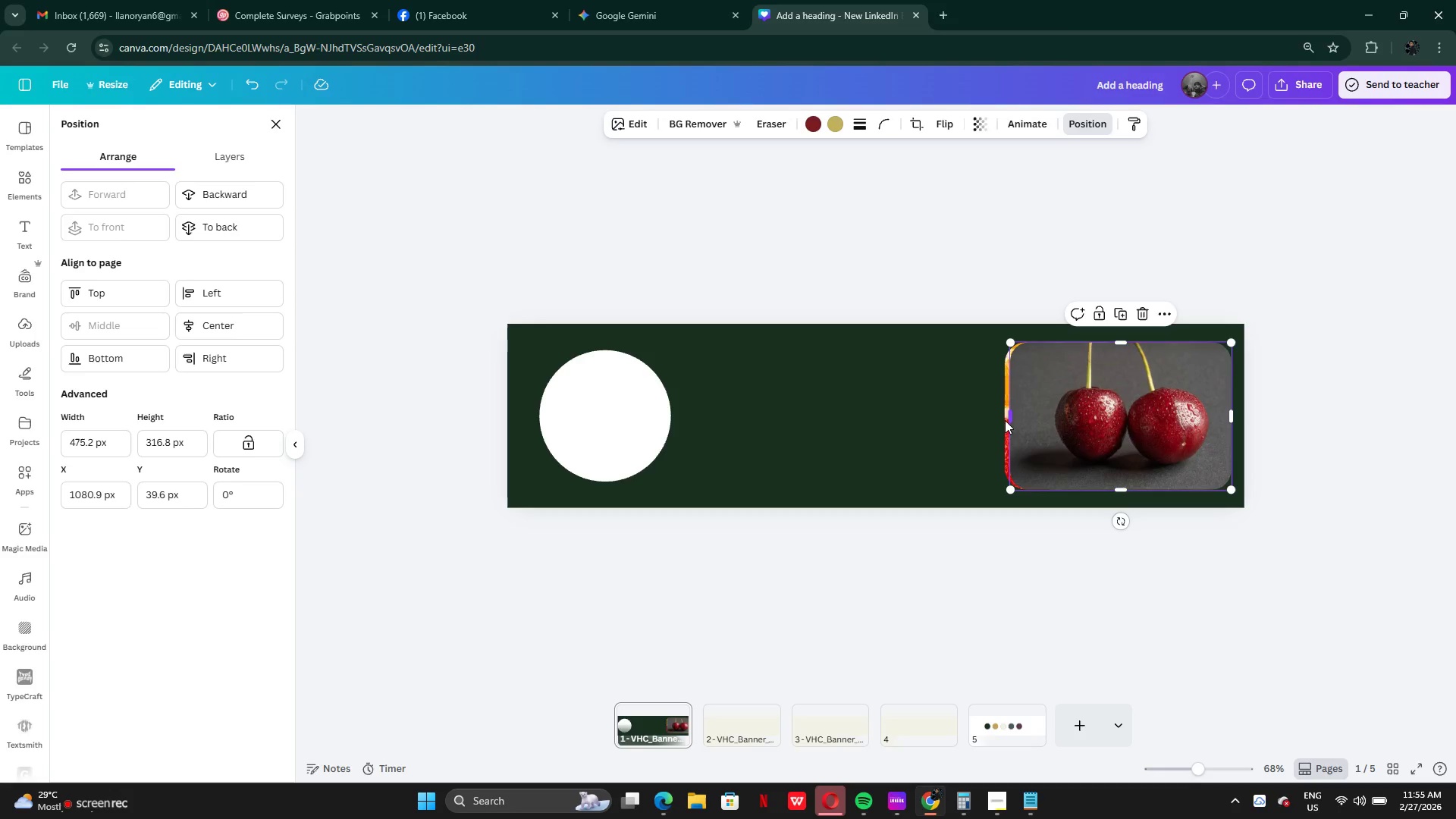 
left_click([1003, 418])
 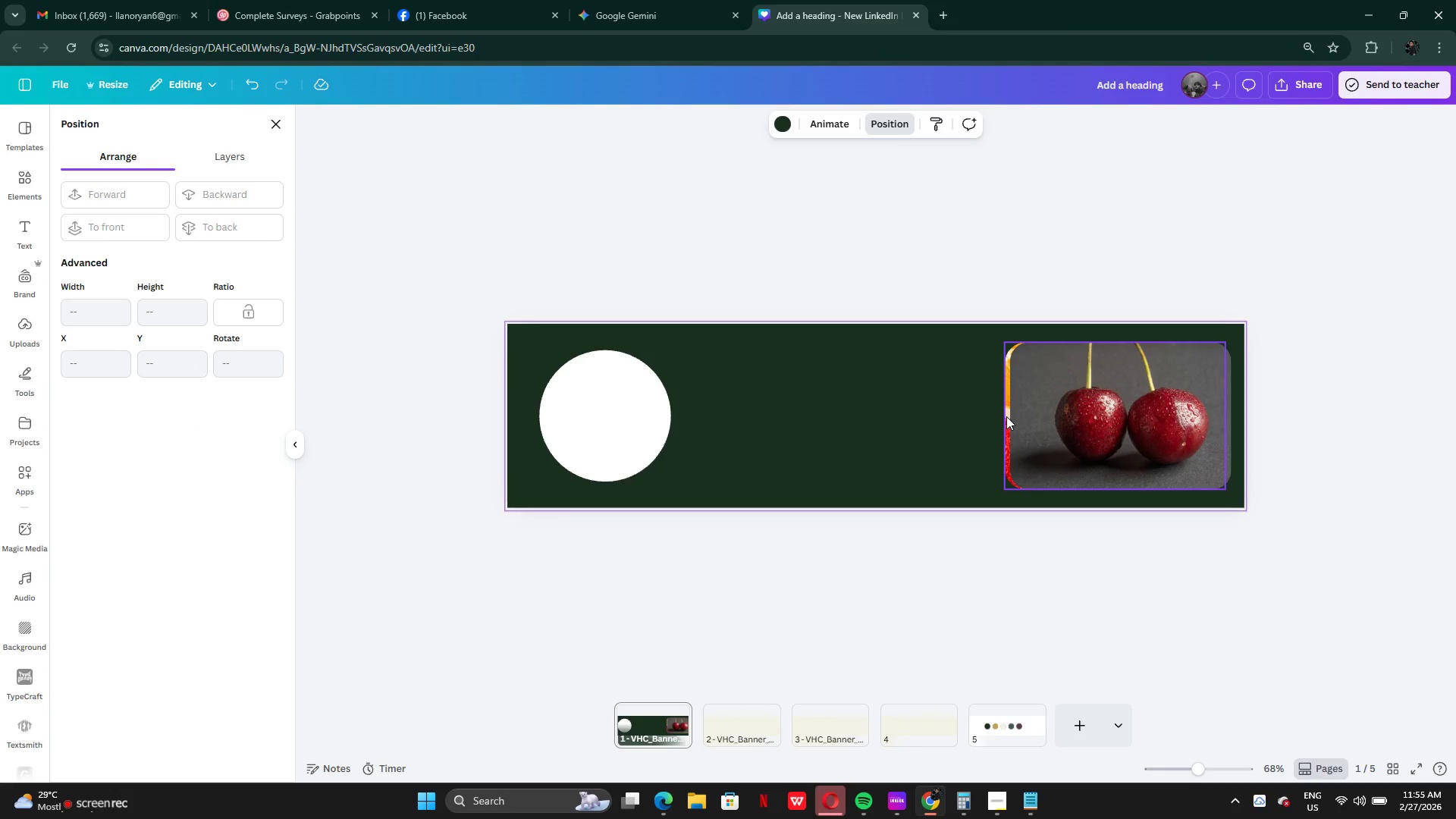 
left_click_drag(start_coordinate=[1006, 417], to_coordinate=[973, 416])
 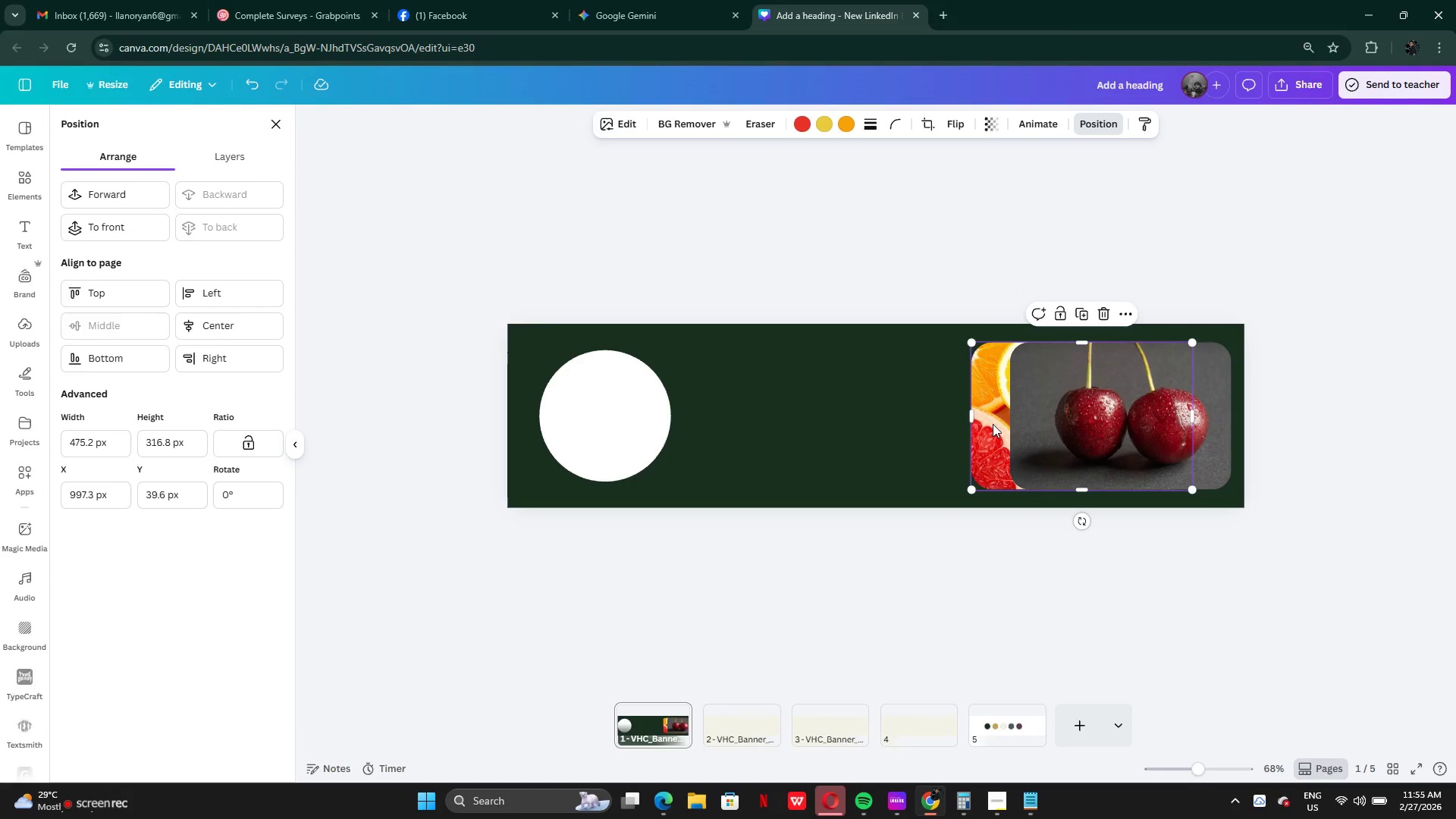 
left_click_drag(start_coordinate=[993, 424], to_coordinate=[945, 422])
 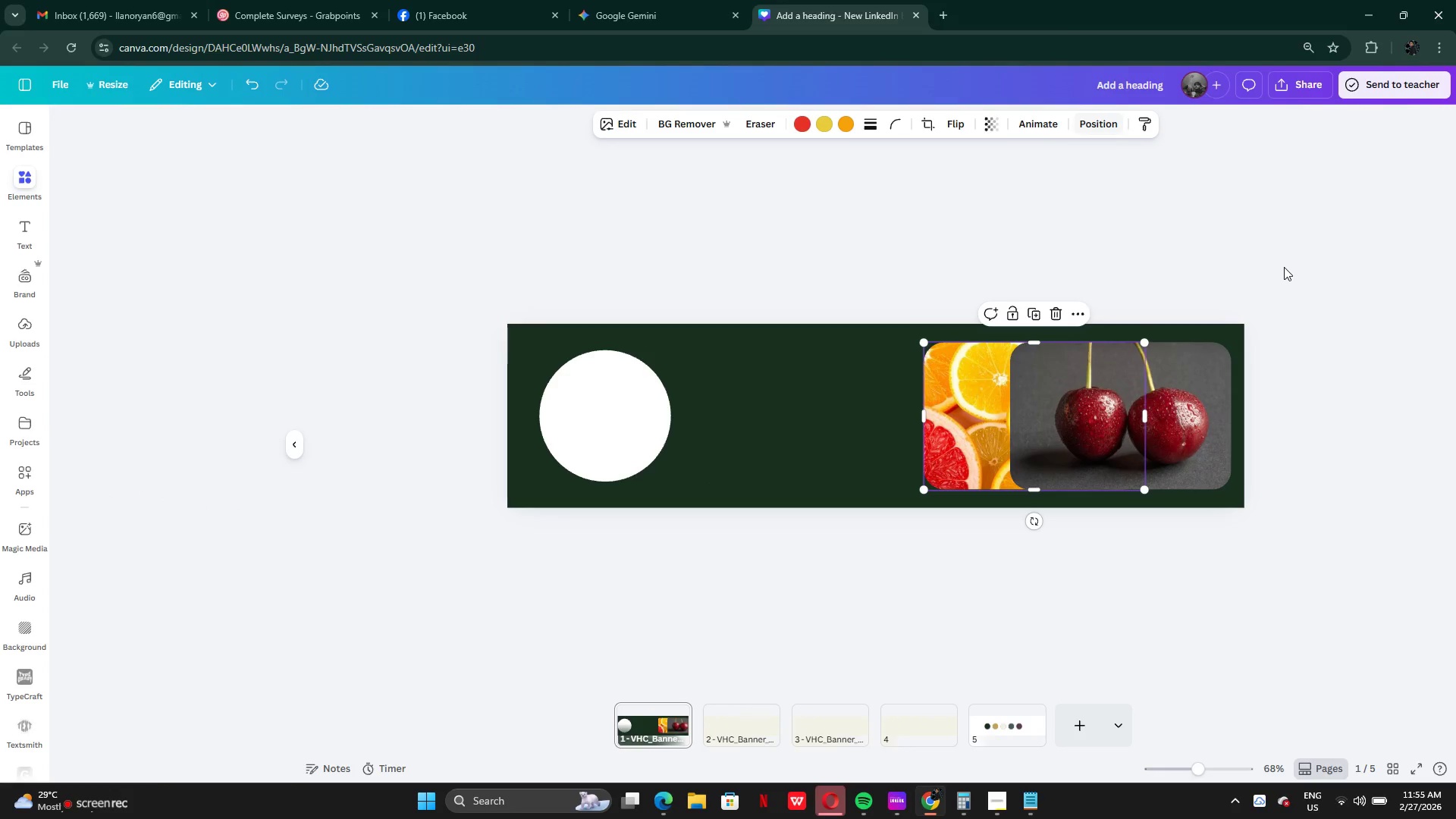 
double_click([1284, 267])
 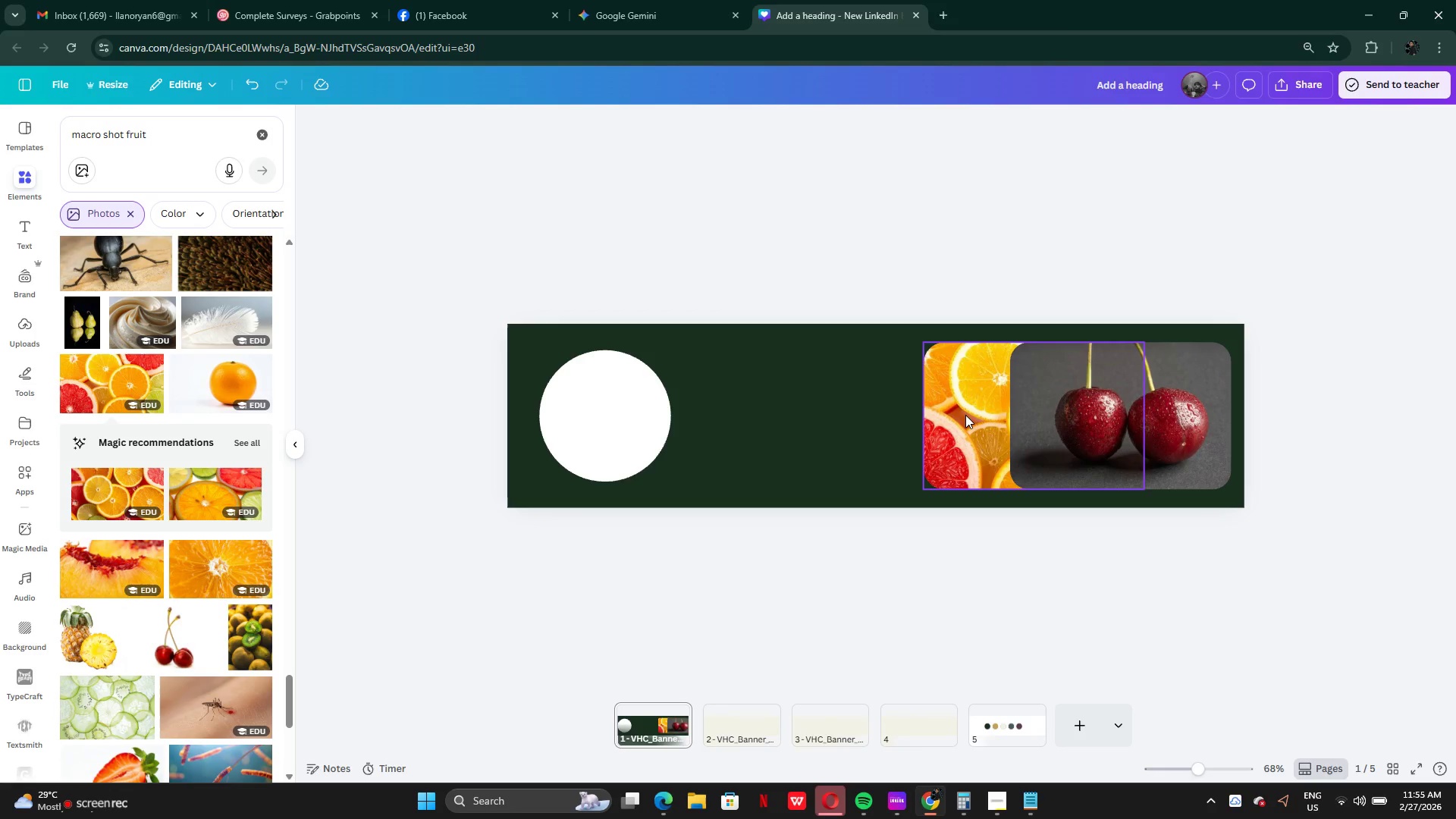 
left_click([965, 415])
 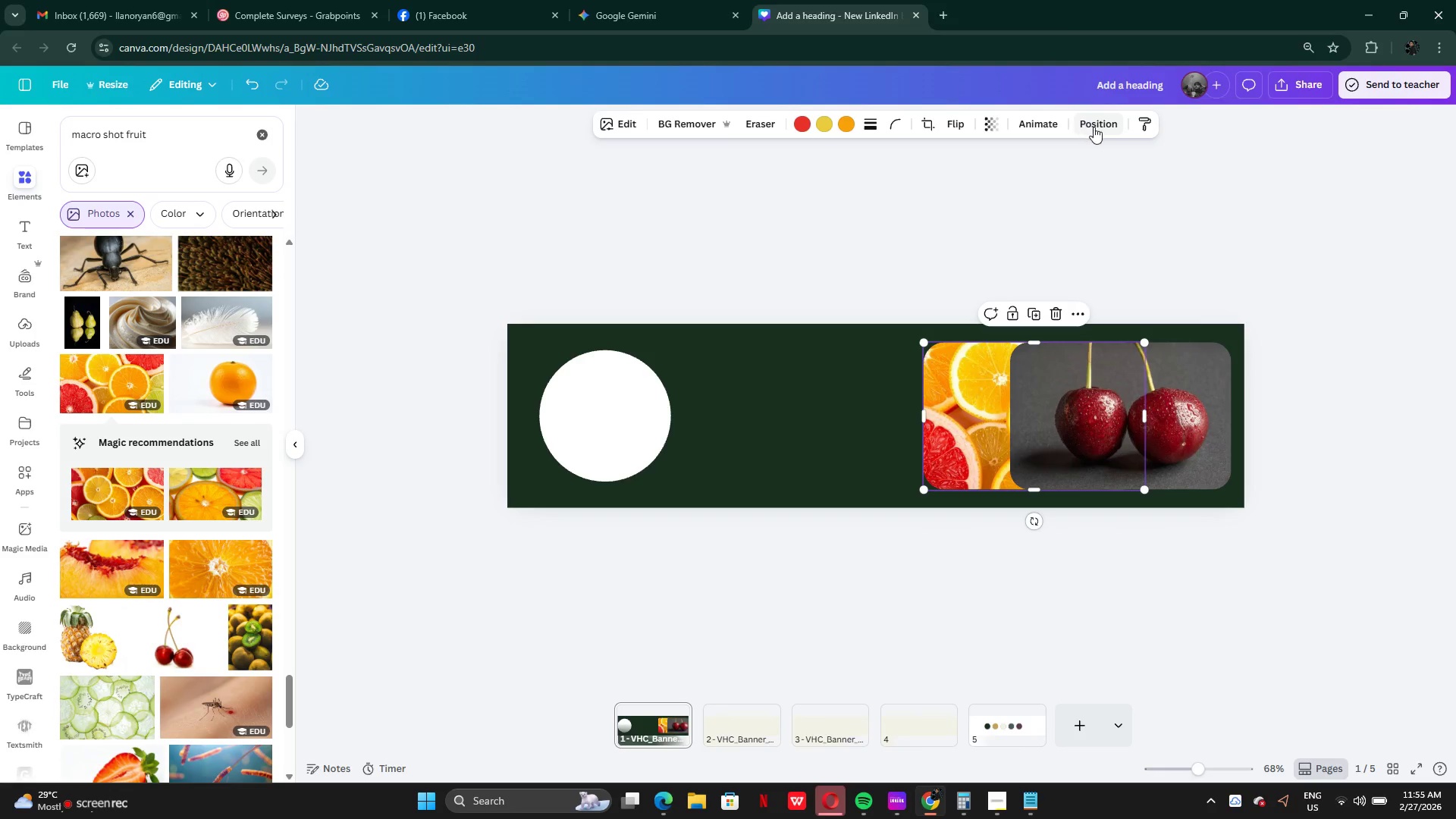 
left_click([1094, 127])
 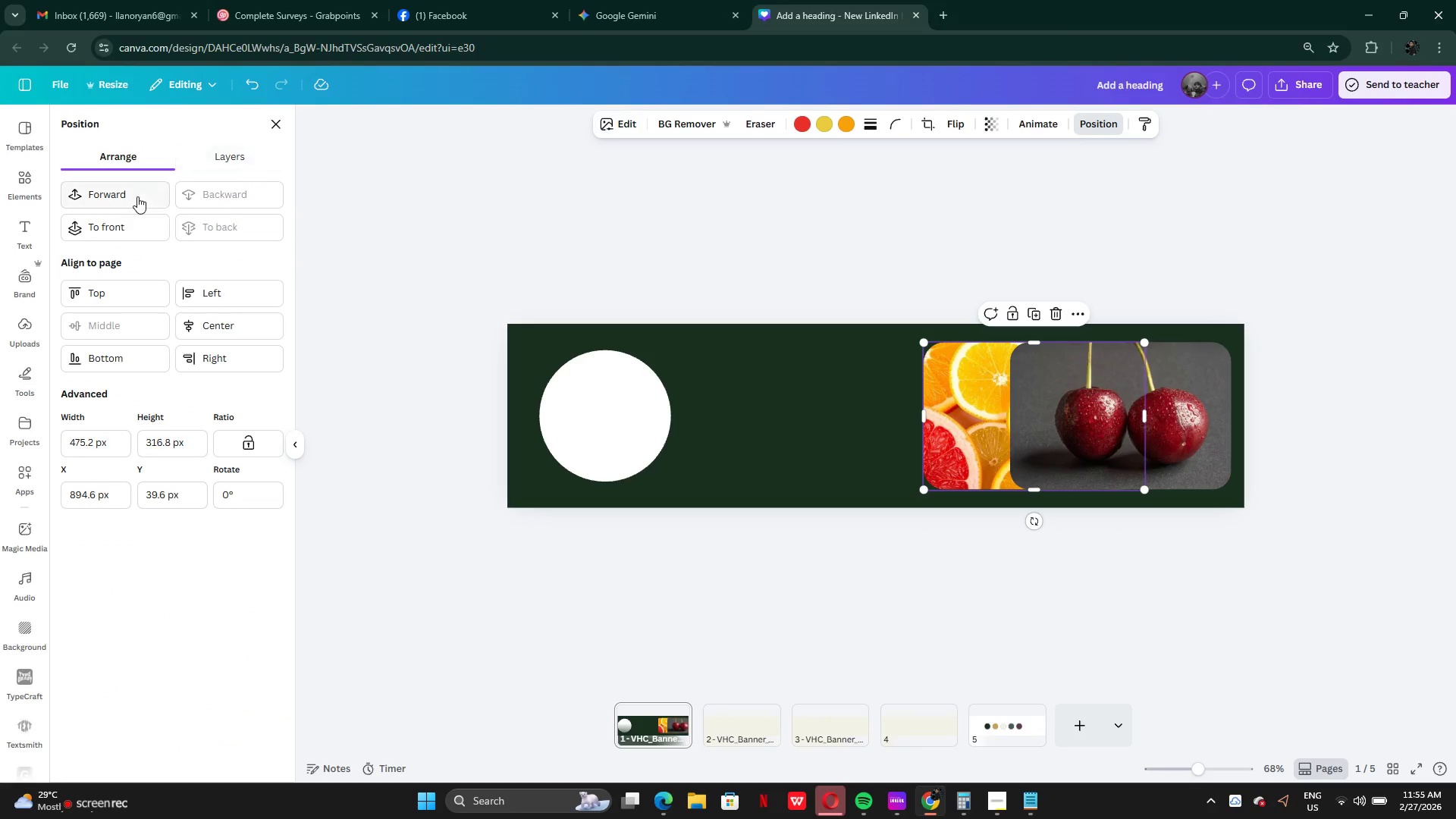 
left_click([133, 196])
 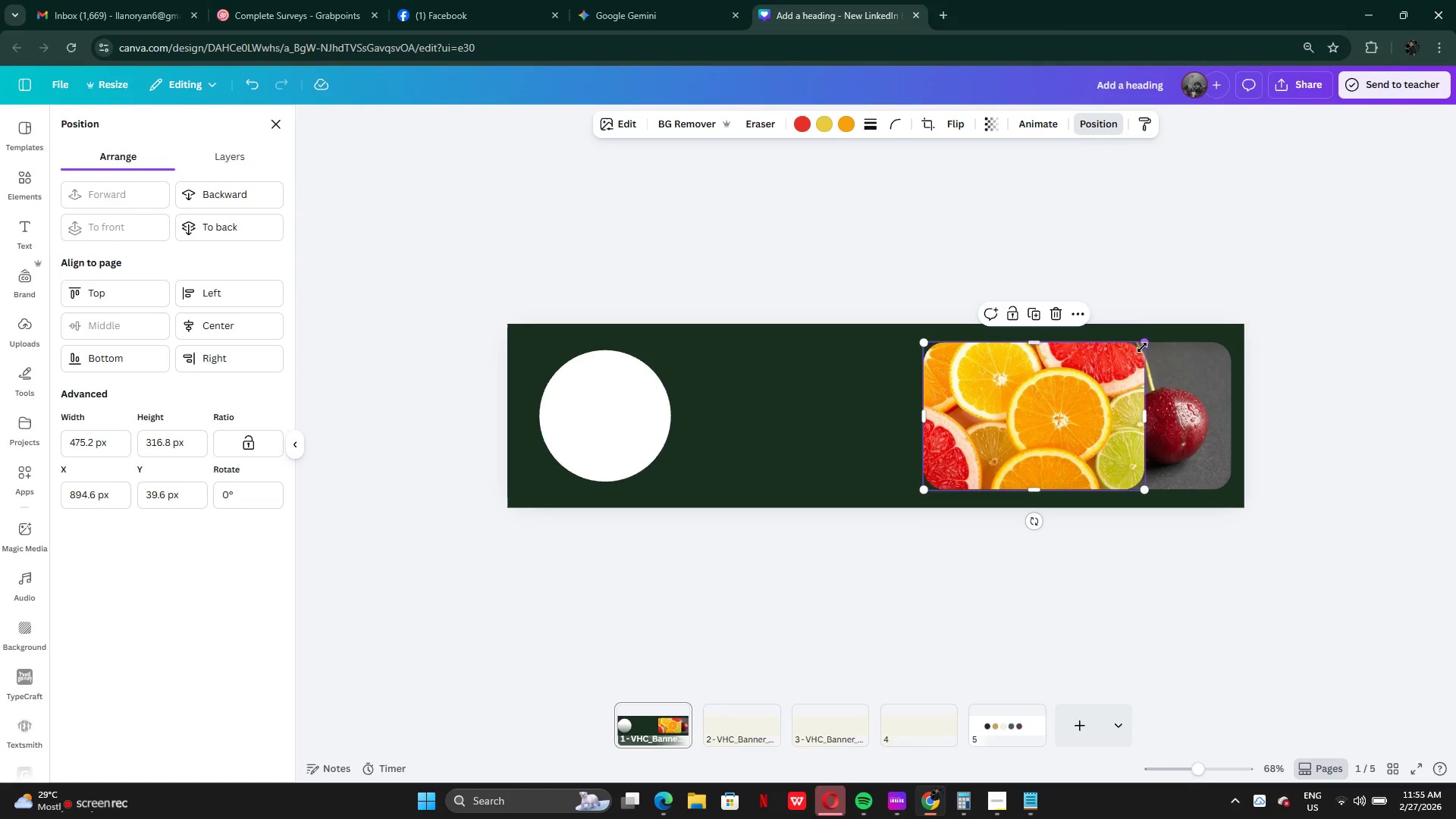 
left_click_drag(start_coordinate=[1147, 344], to_coordinate=[1043, 394])
 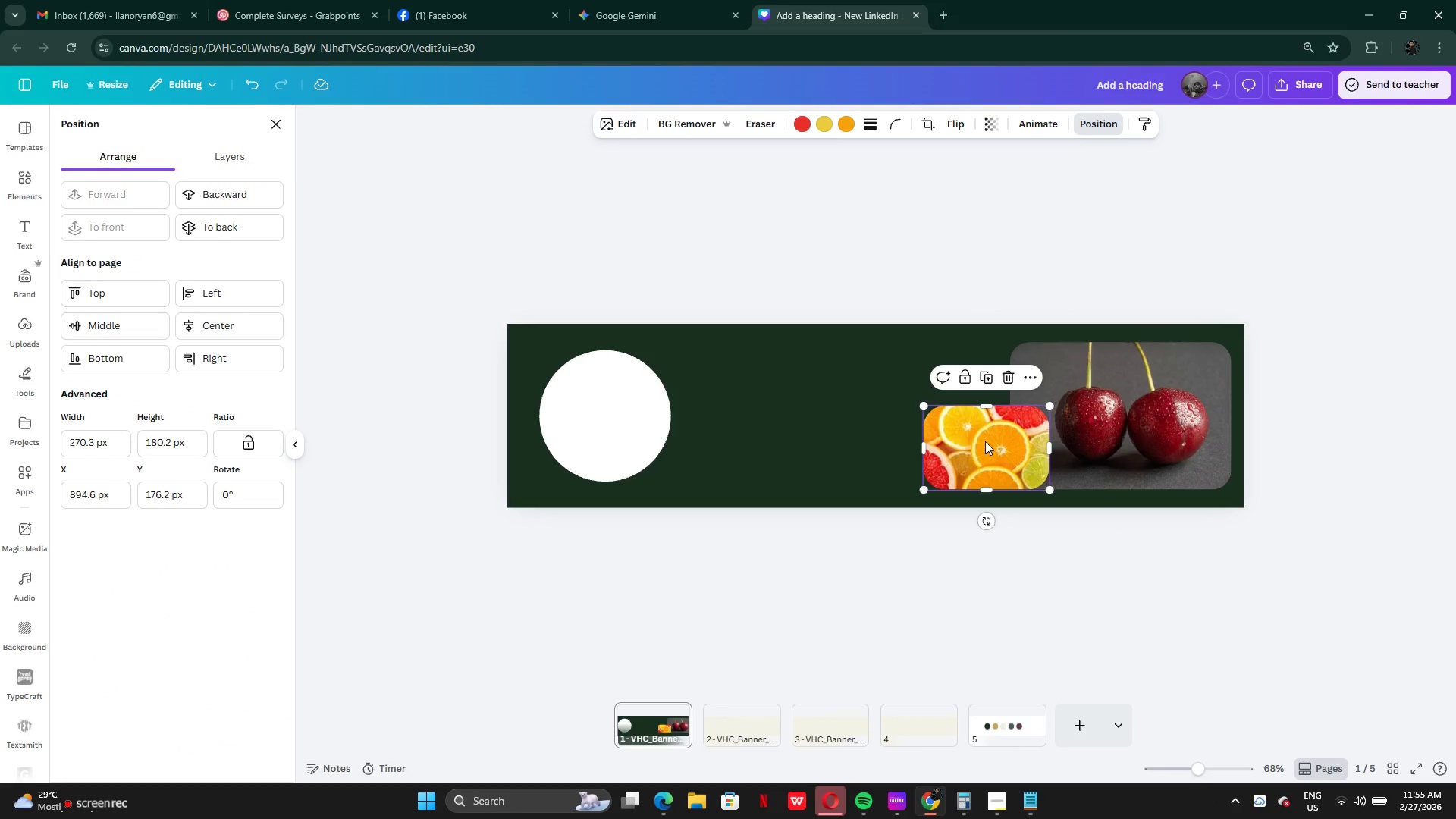 
left_click_drag(start_coordinate=[984, 441], to_coordinate=[1163, 423])
 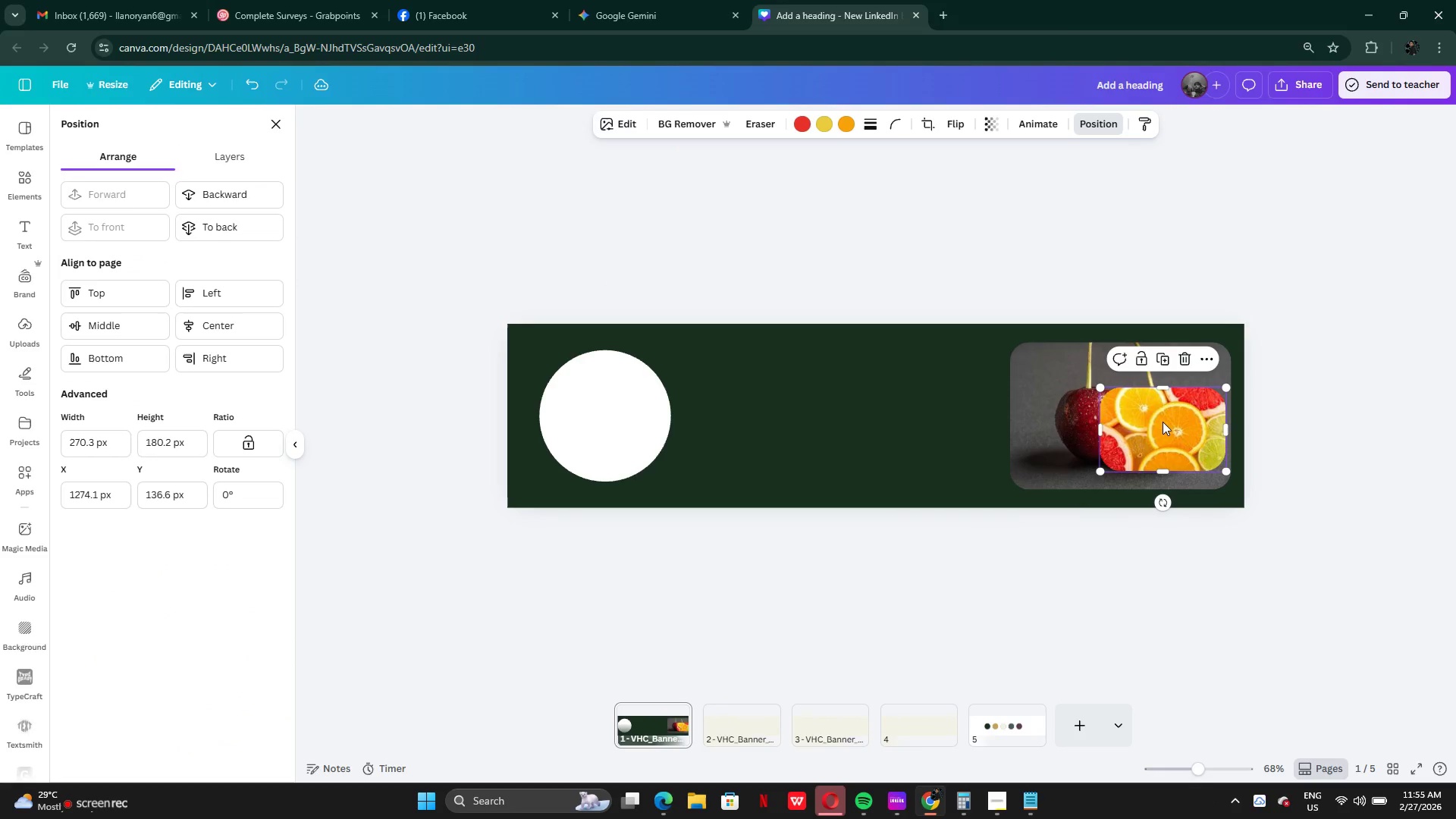 
double_click([1163, 422])
 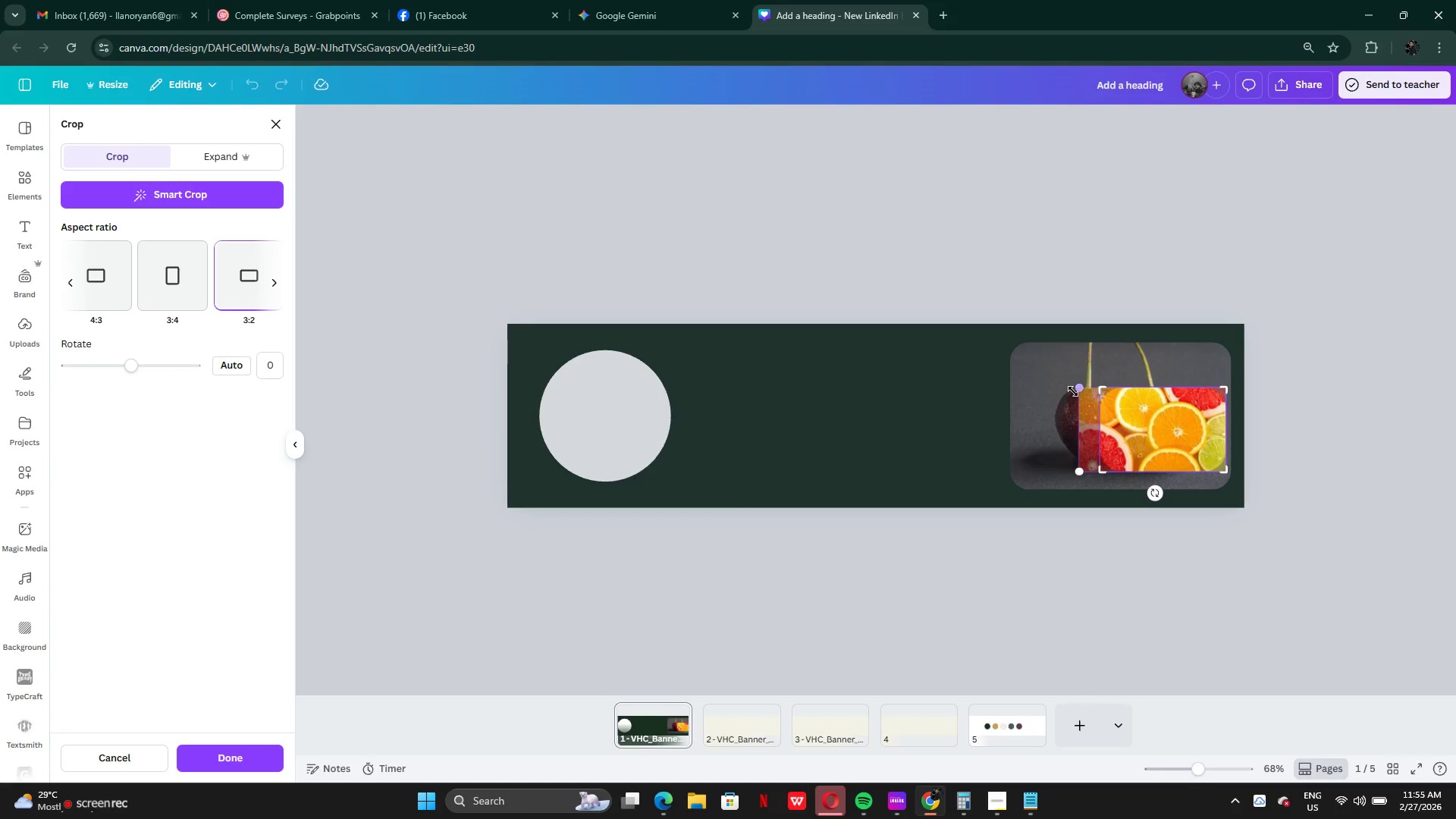 
left_click_drag(start_coordinate=[1073, 390], to_coordinate=[1118, 412])
 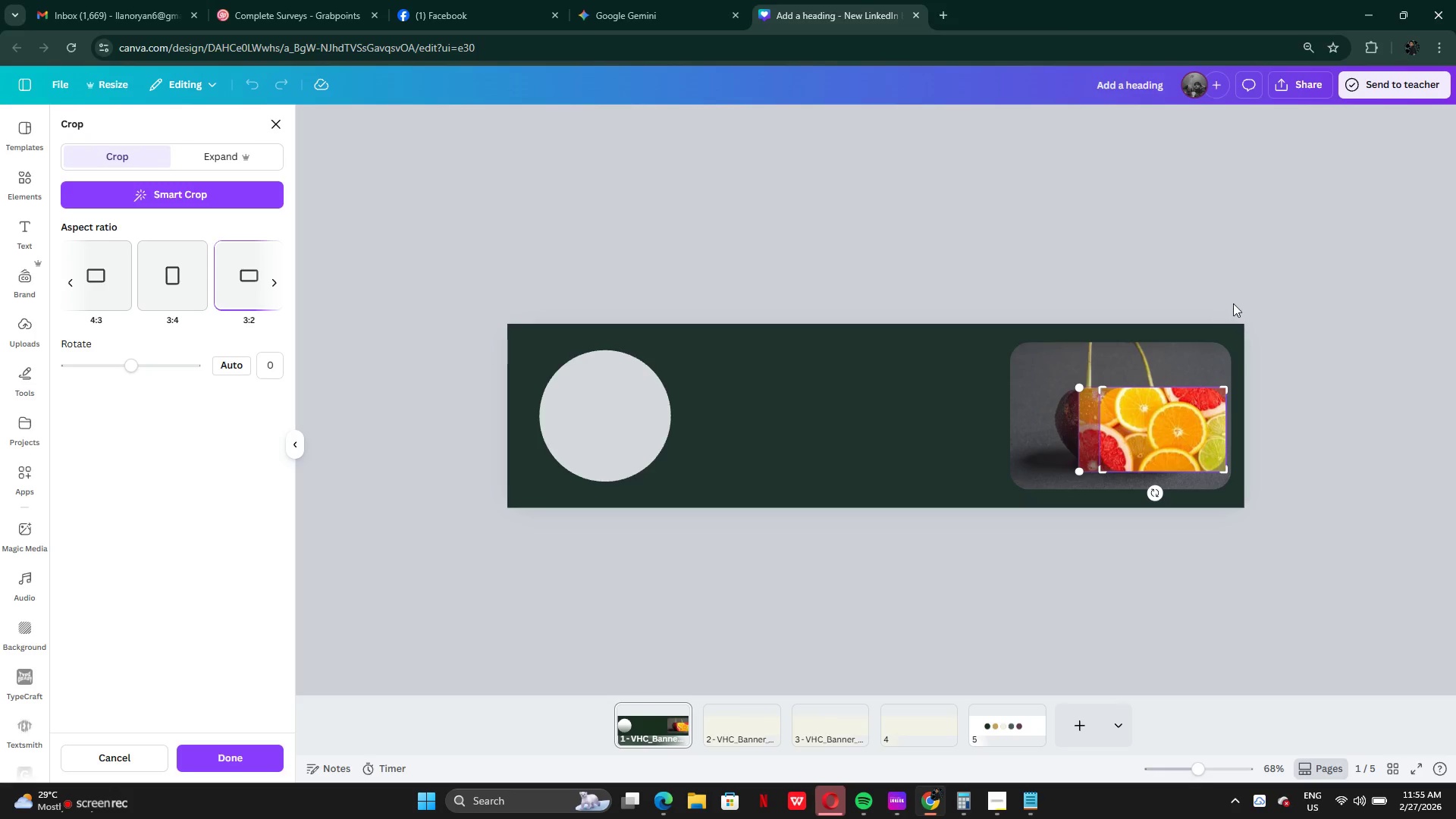 
left_click_drag(start_coordinate=[1233, 303], to_coordinate=[1241, 306])
 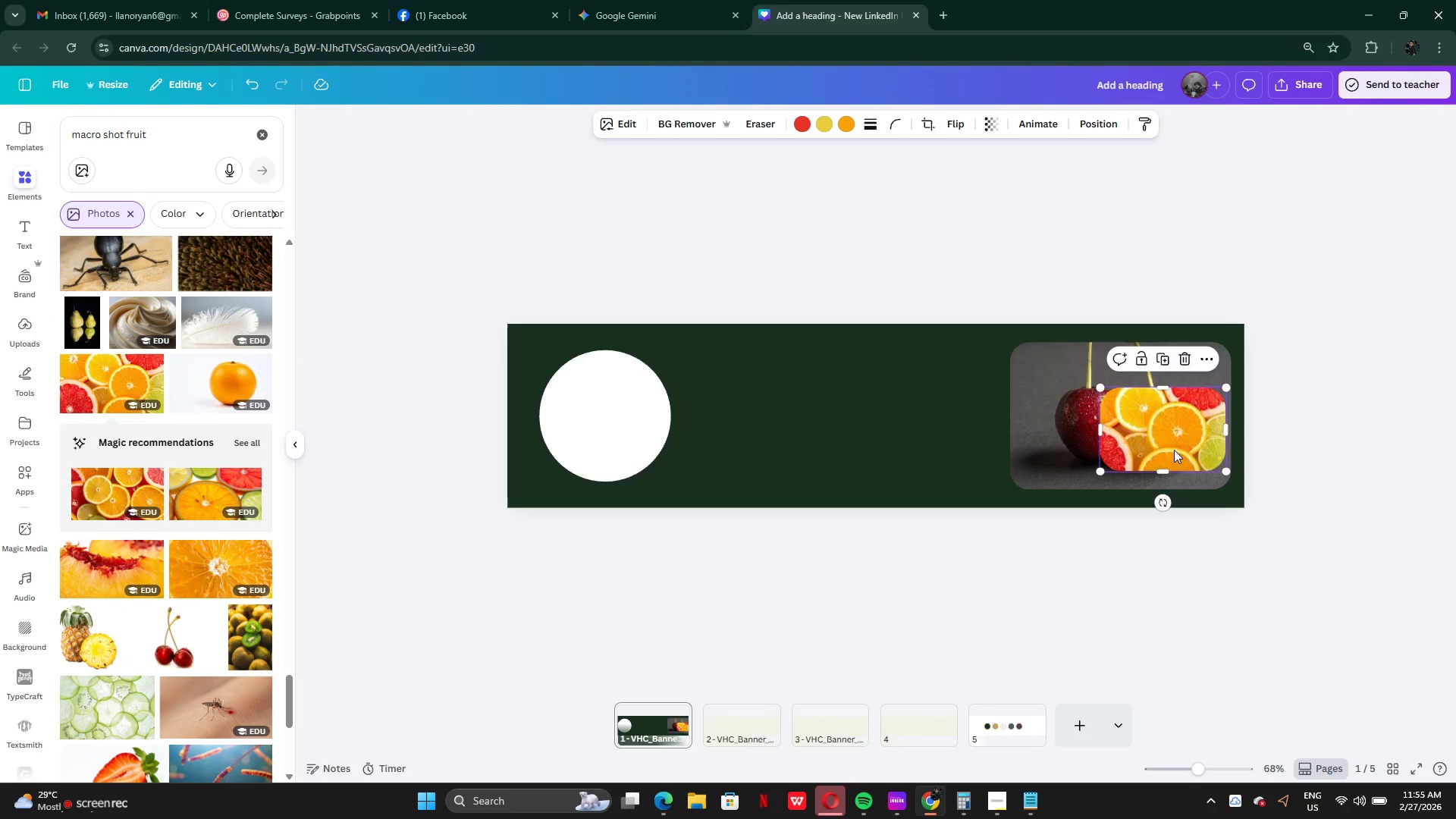 
left_click_drag(start_coordinate=[1174, 450], to_coordinate=[1018, 442])
 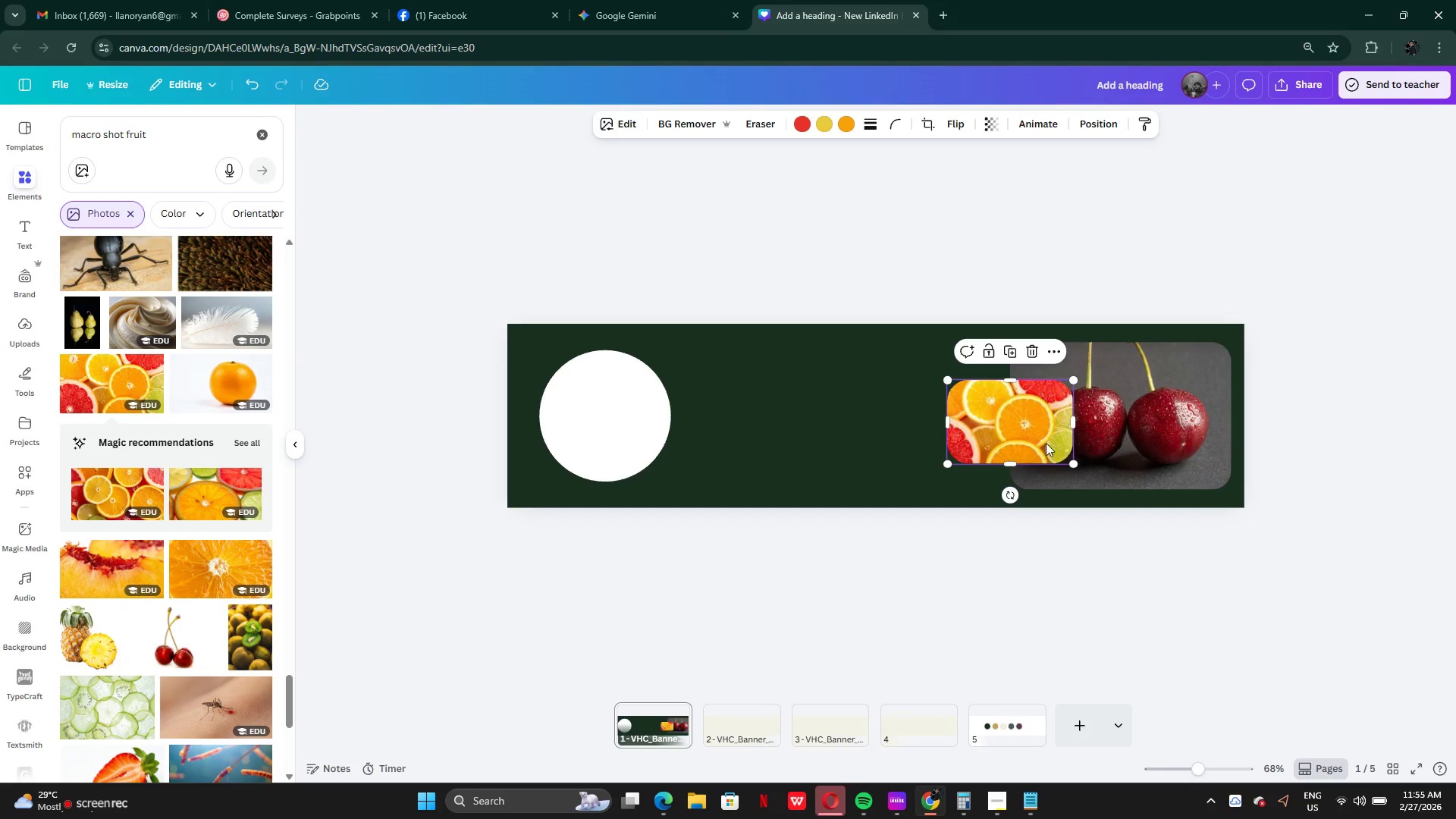 
left_click_drag(start_coordinate=[1046, 443], to_coordinate=[1183, 447])
 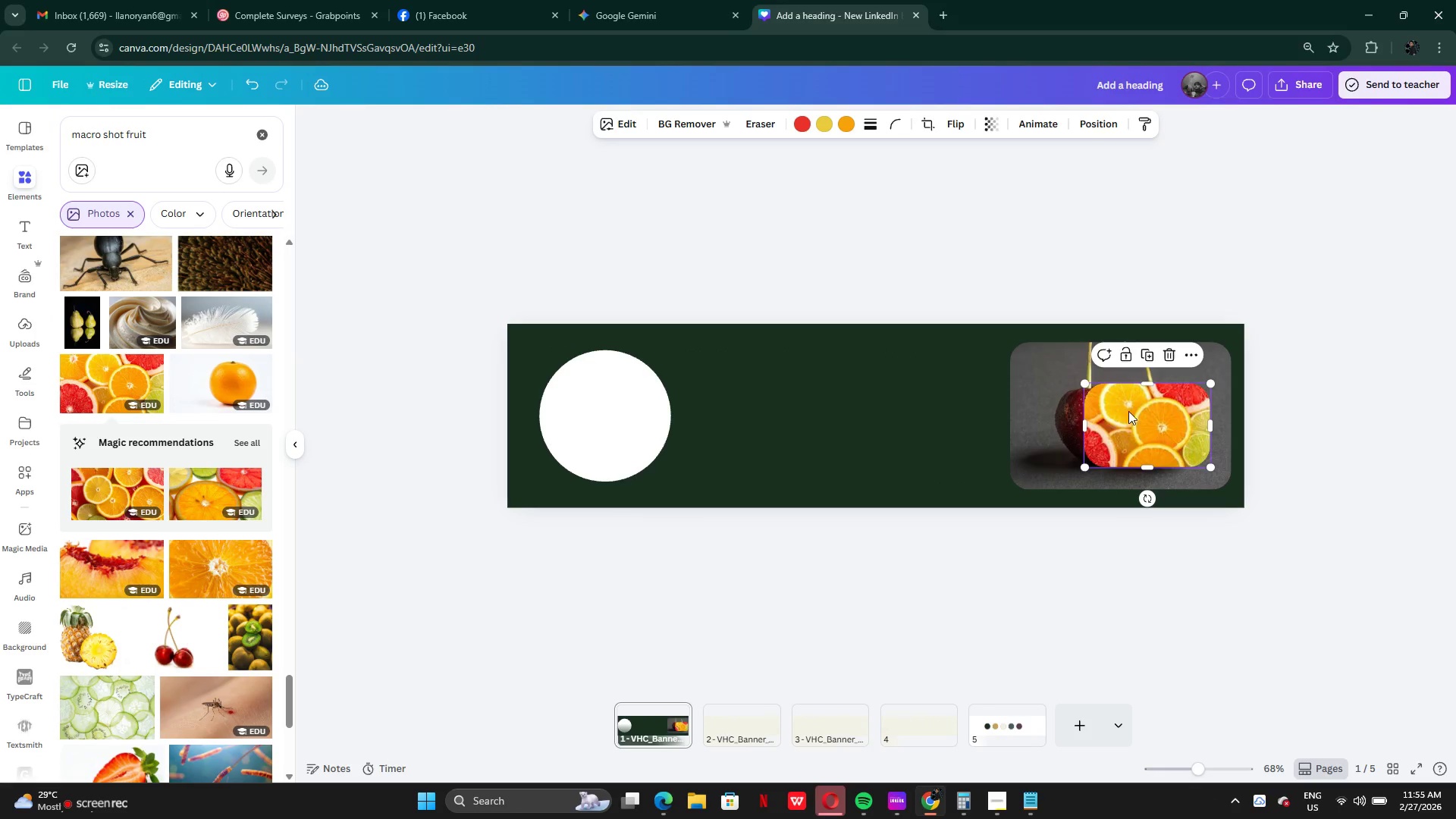 
left_click_drag(start_coordinate=[1127, 411], to_coordinate=[1024, 435])
 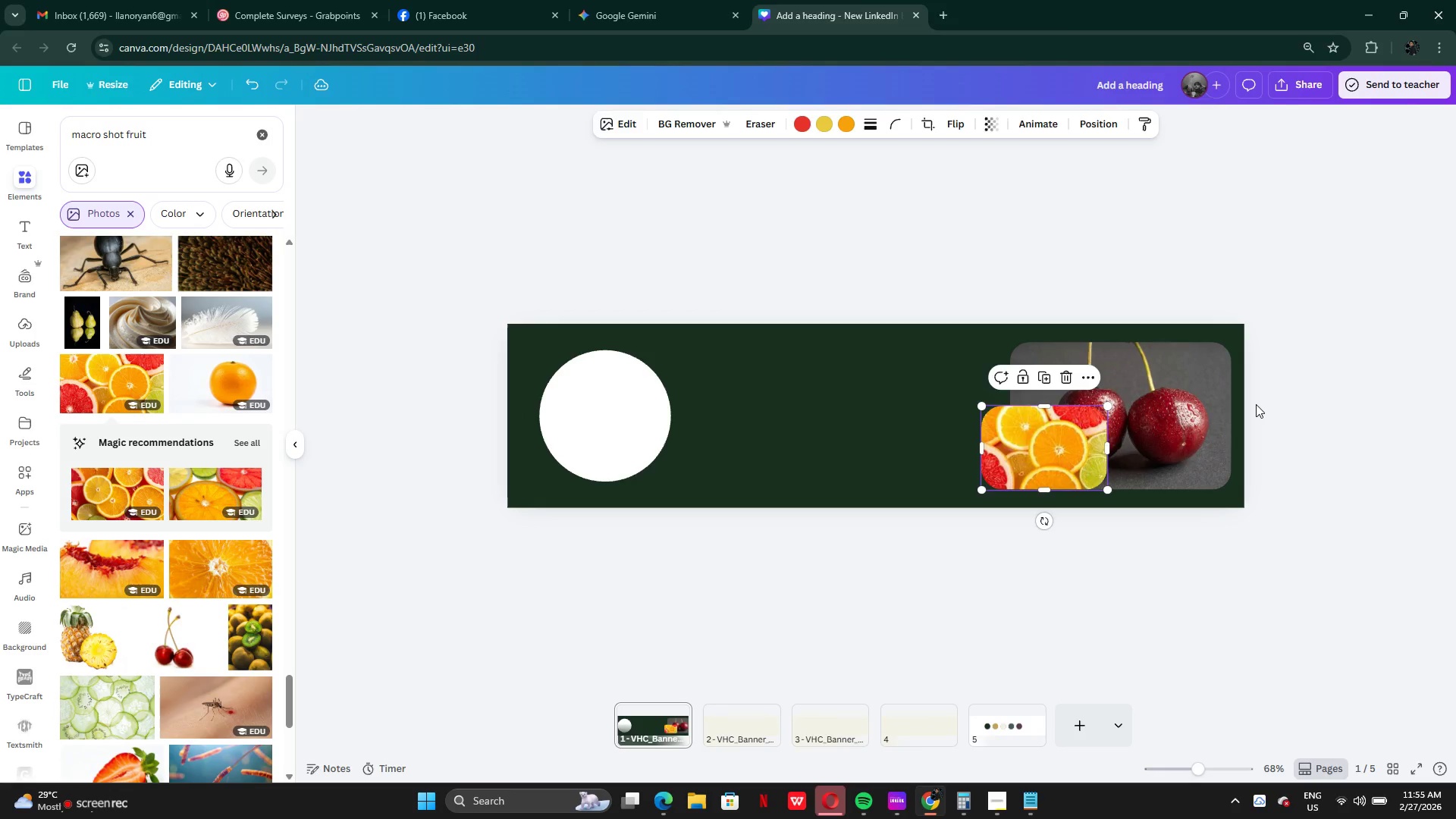 
left_click([1256, 404])
 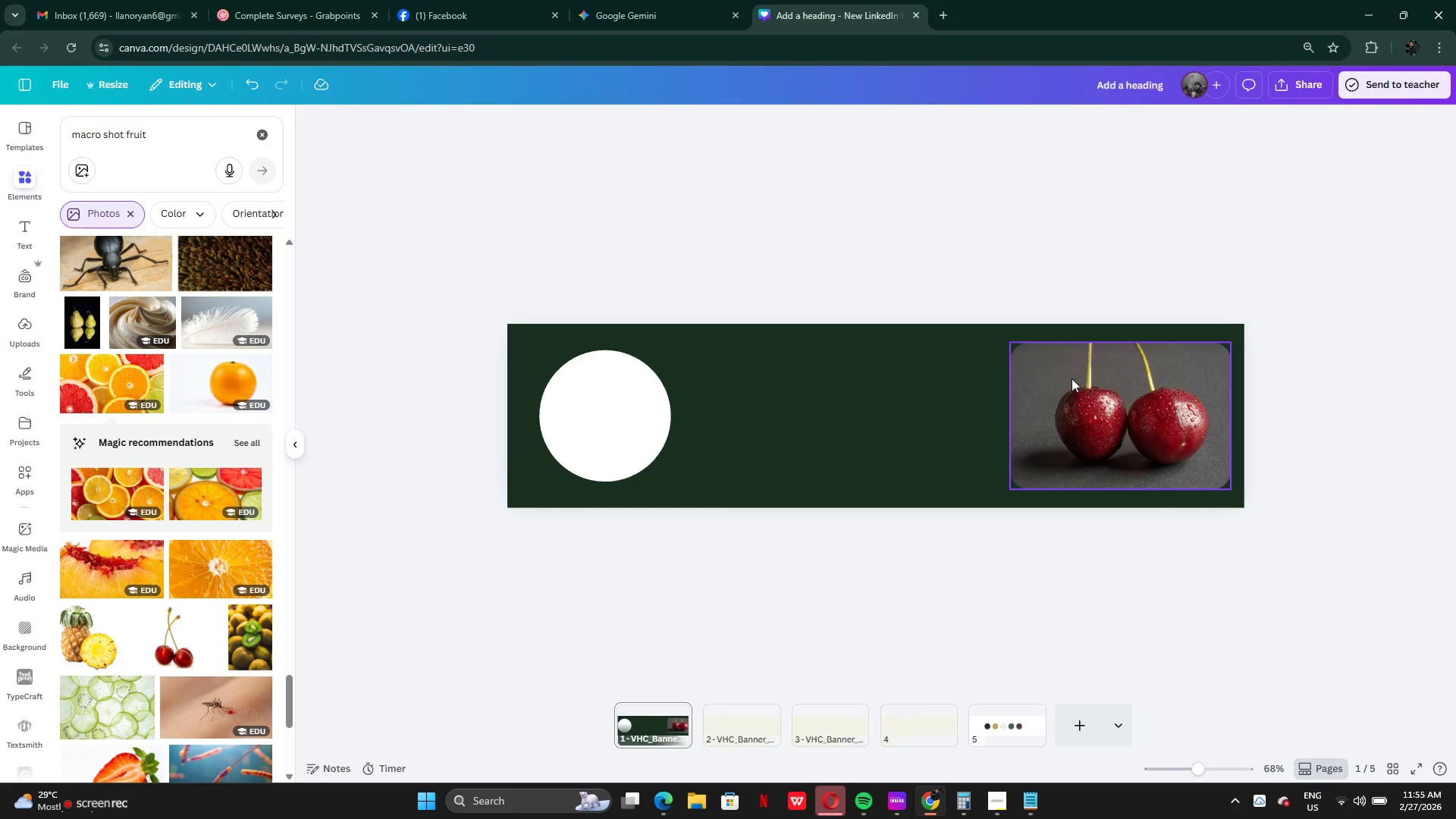 
wait(8.97)
 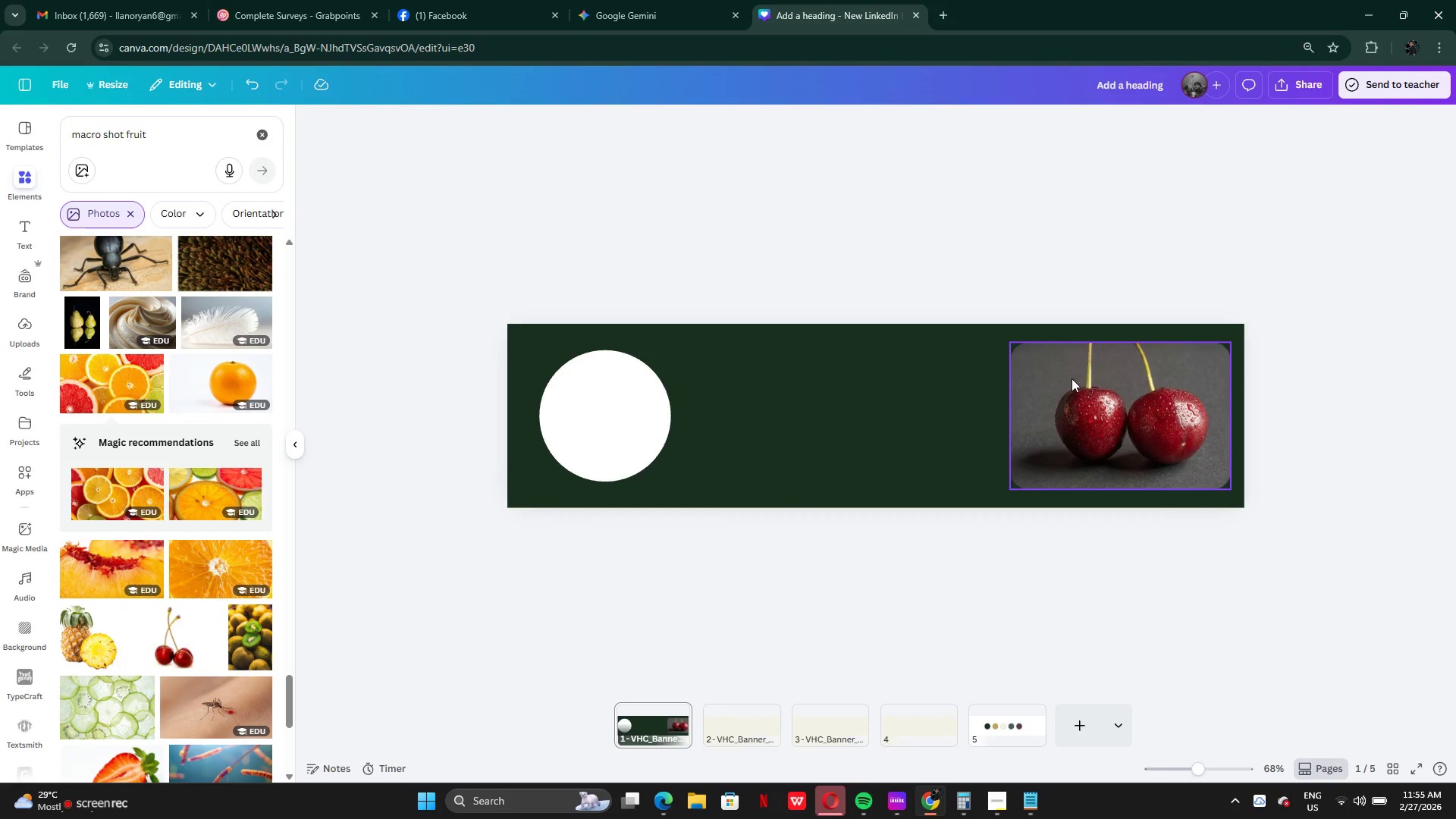 
left_click([113, 485])
 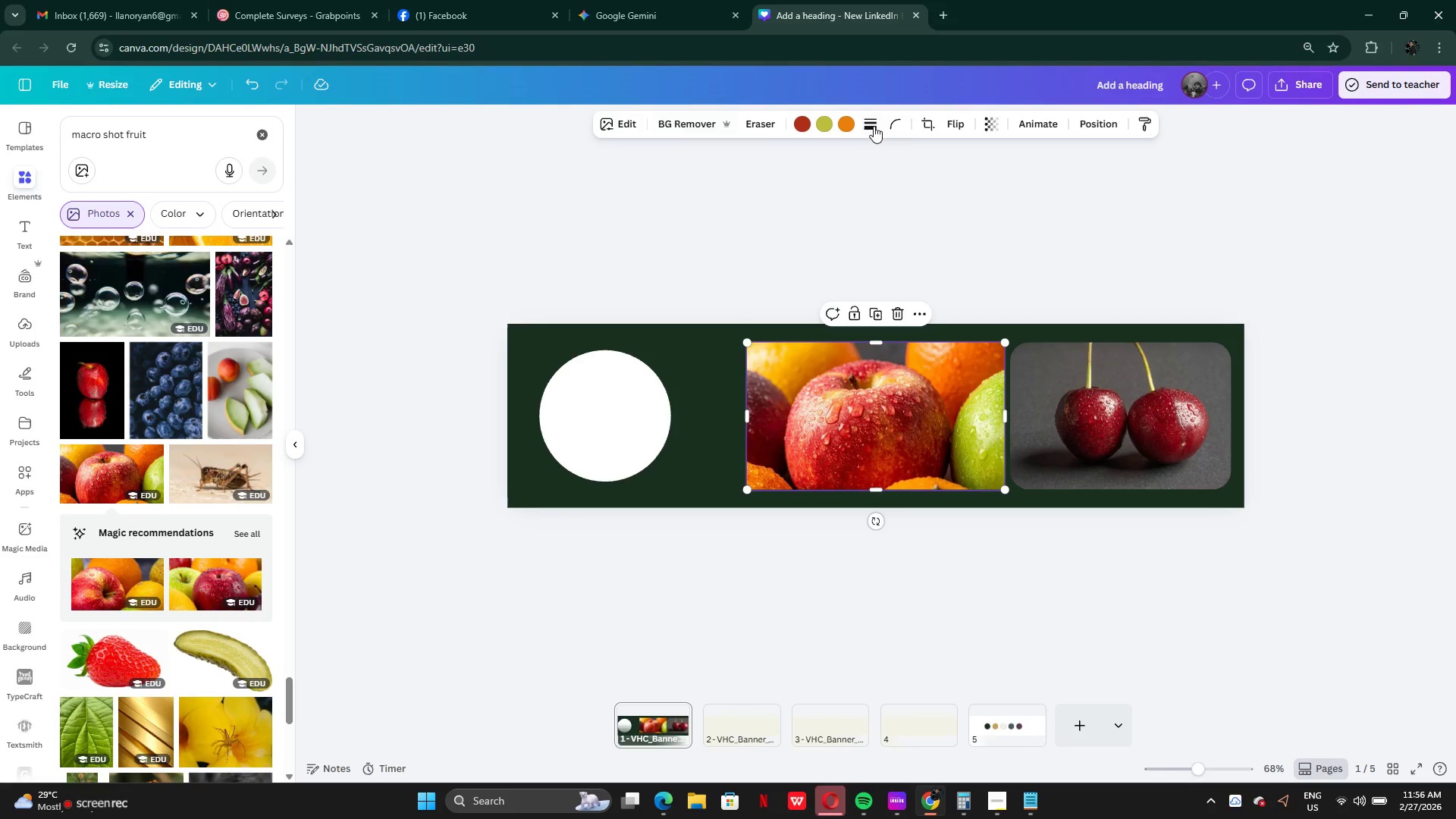 
left_click([896, 127])
 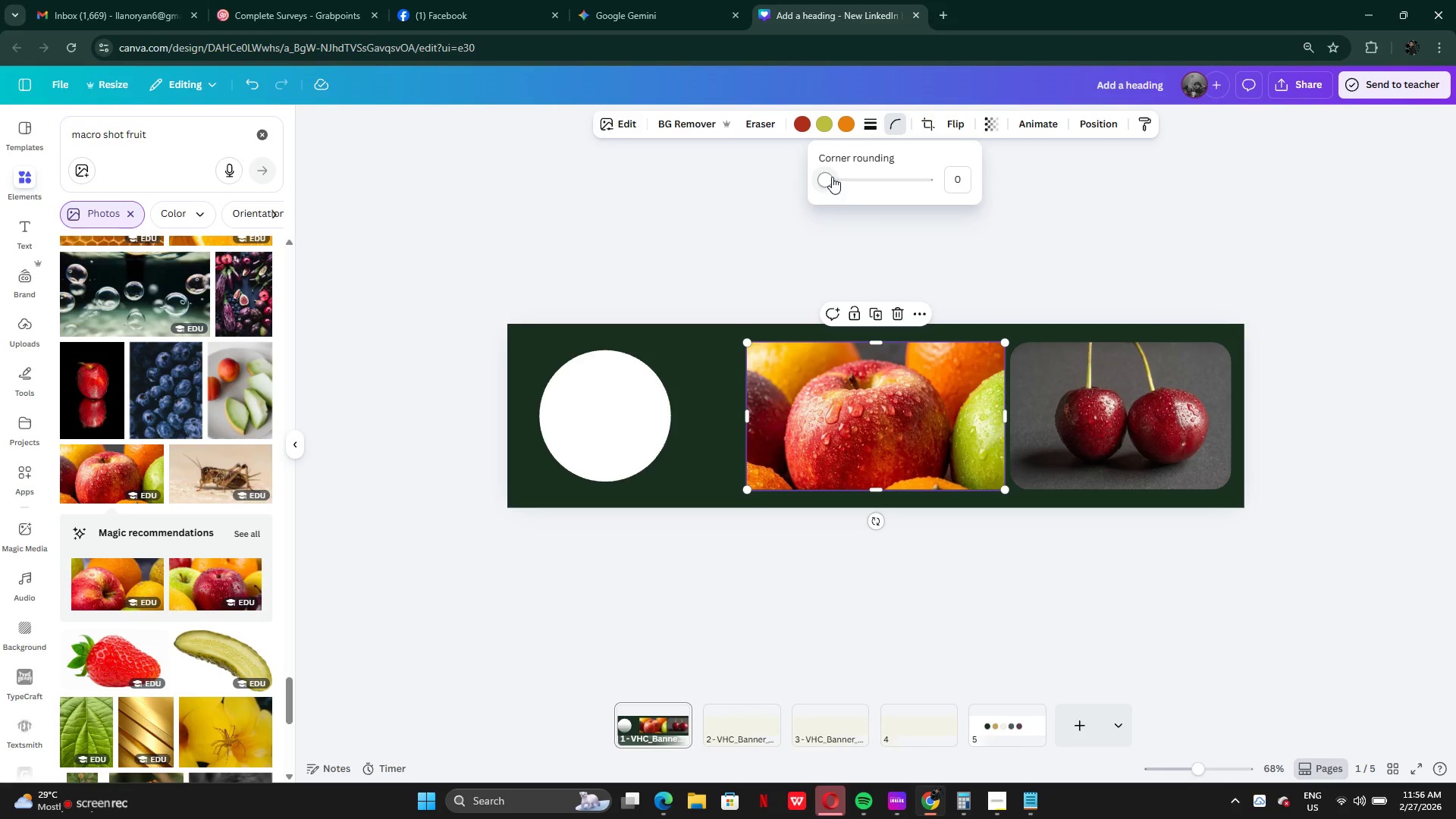 
left_click_drag(start_coordinate=[832, 177], to_coordinate=[835, 180])
 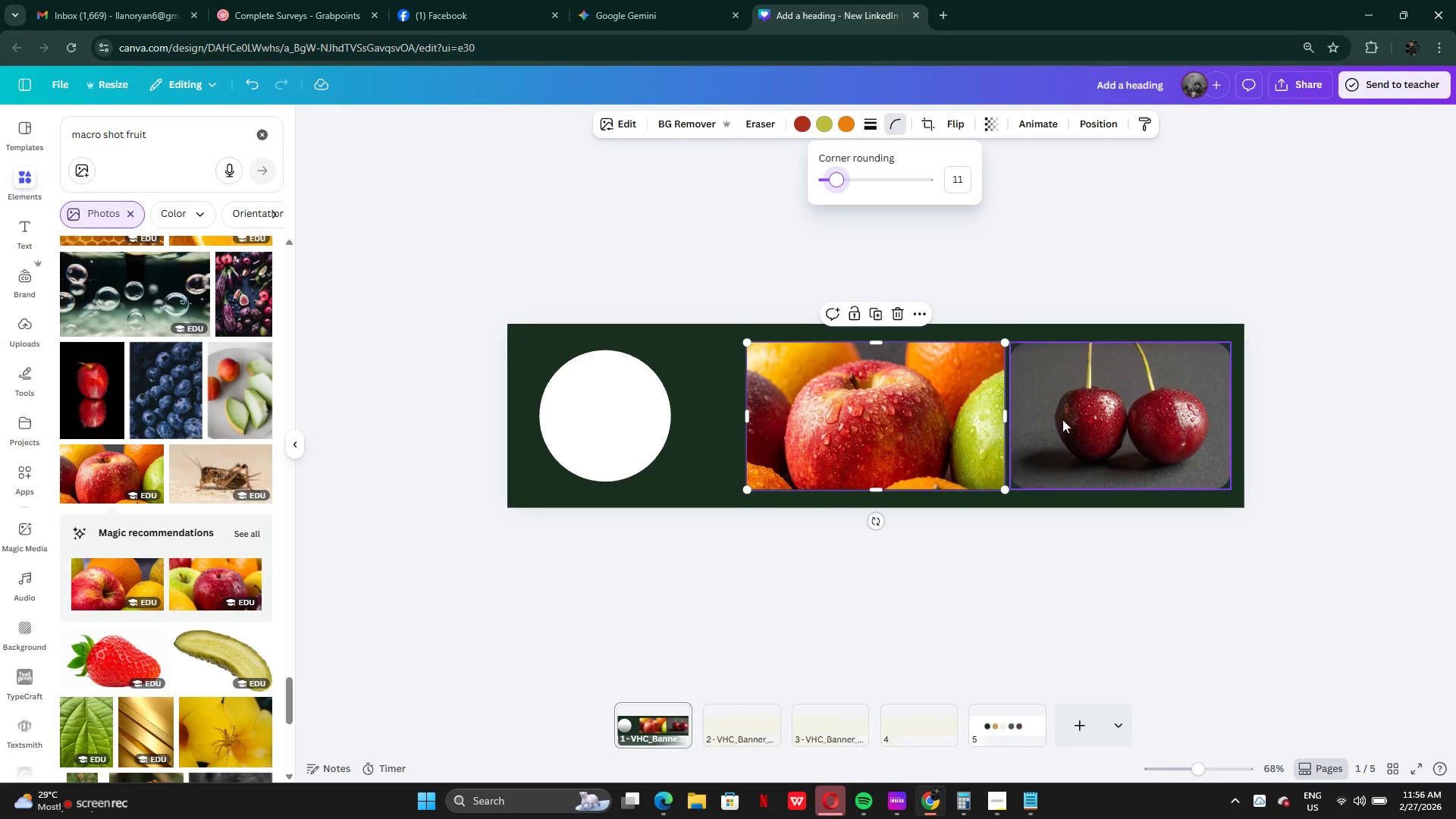 
left_click([1062, 418])
 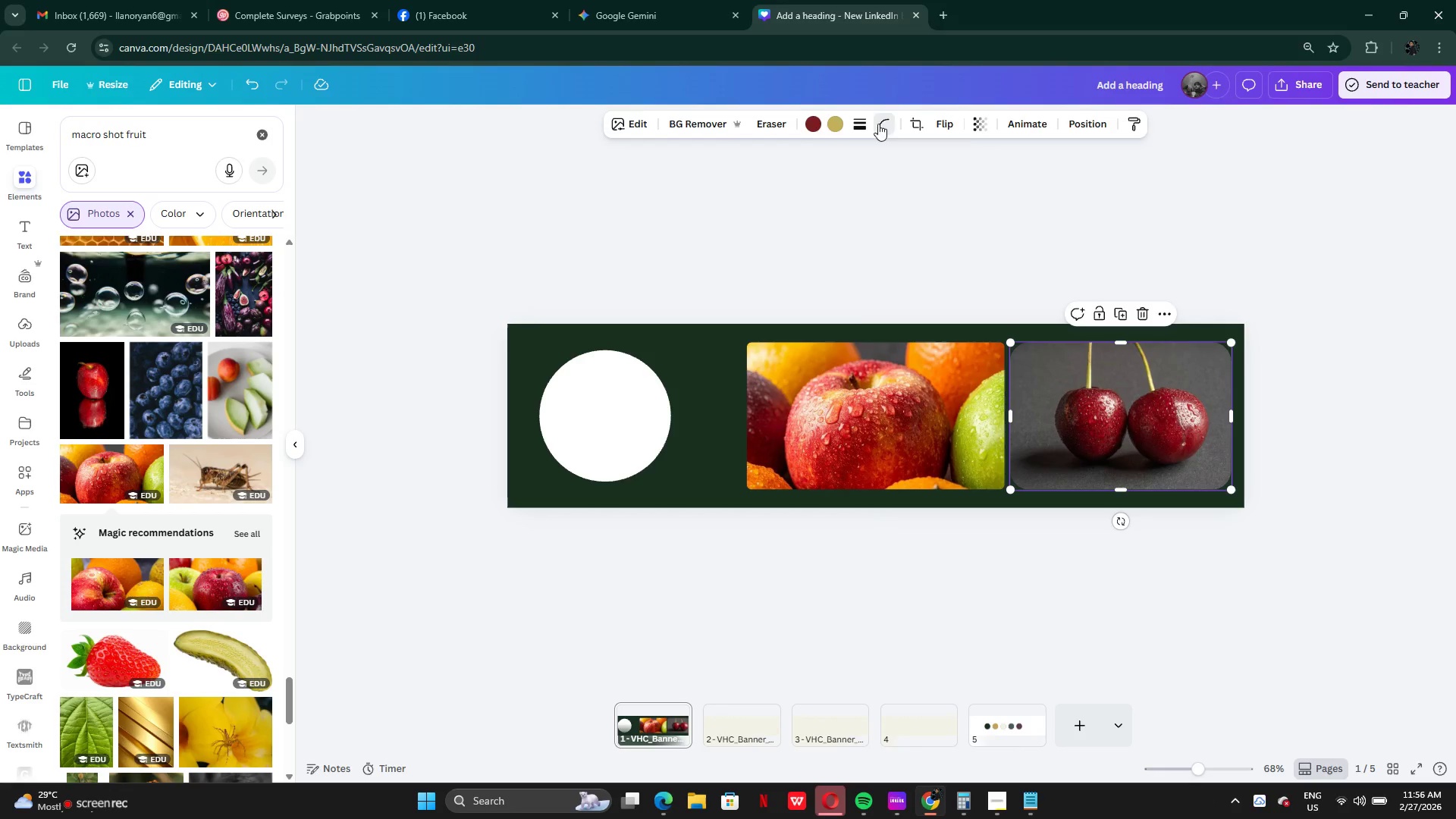 
double_click([846, 365])
 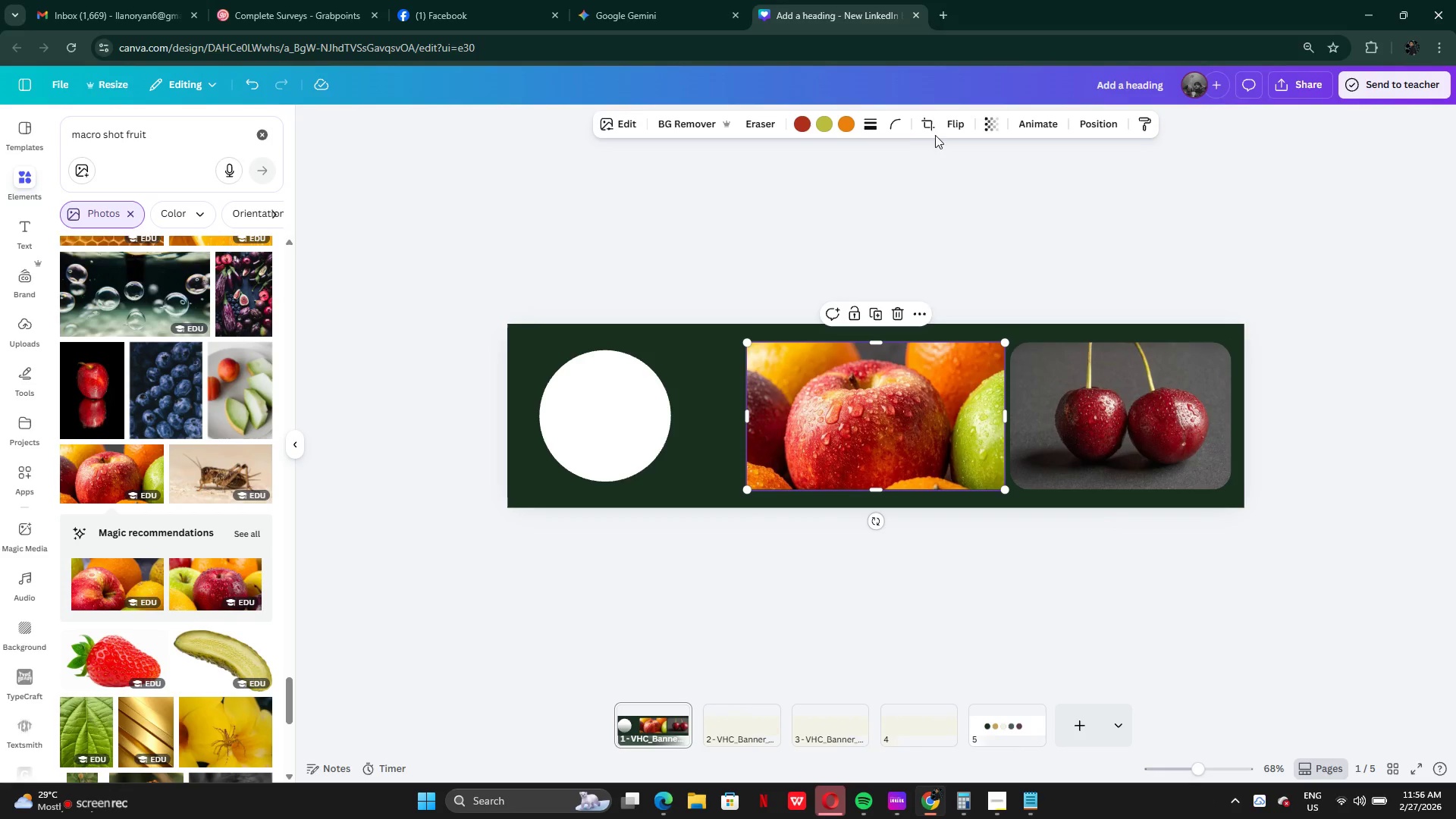 
left_click([898, 123])
 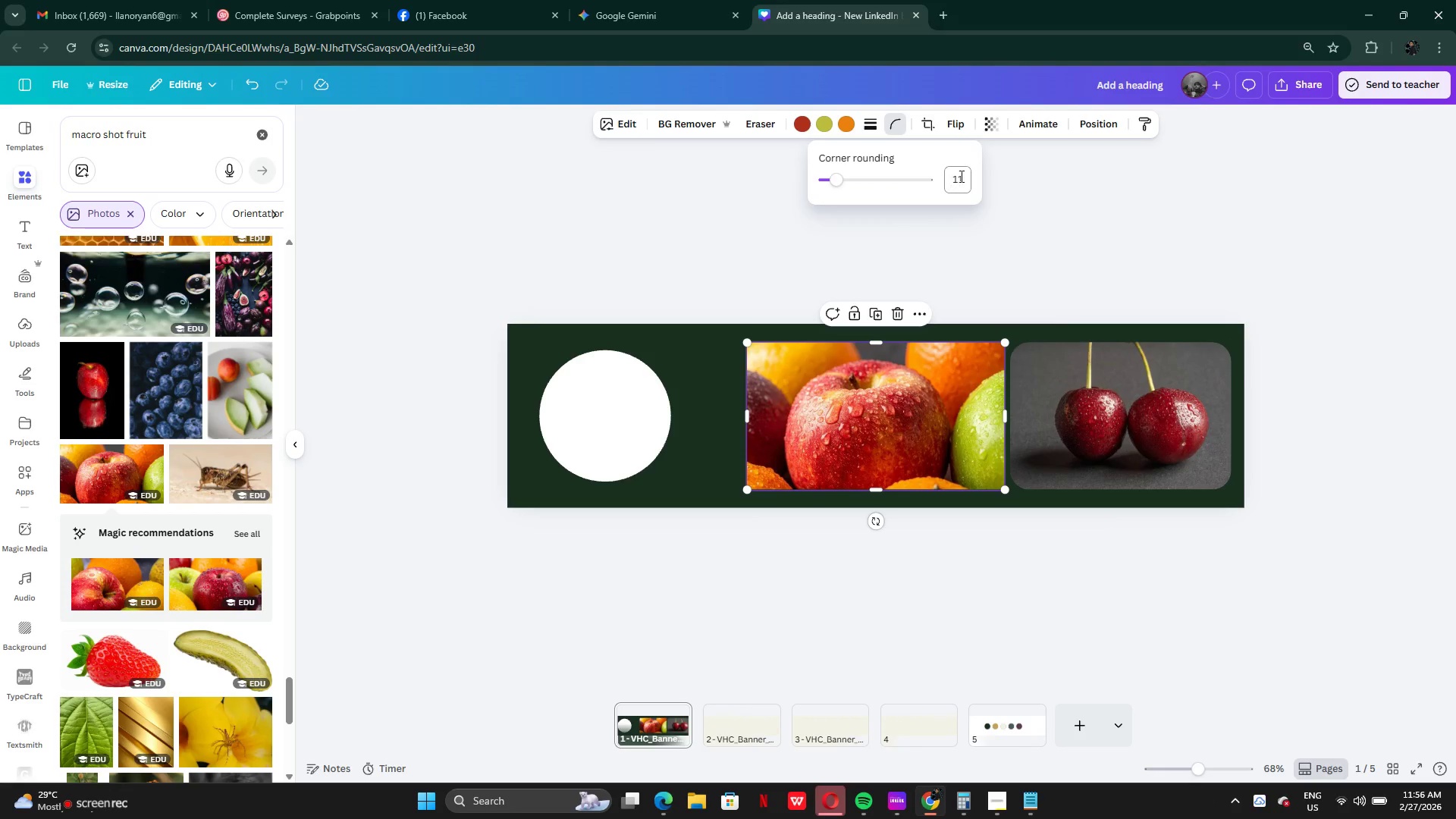 
left_click([962, 175])
 